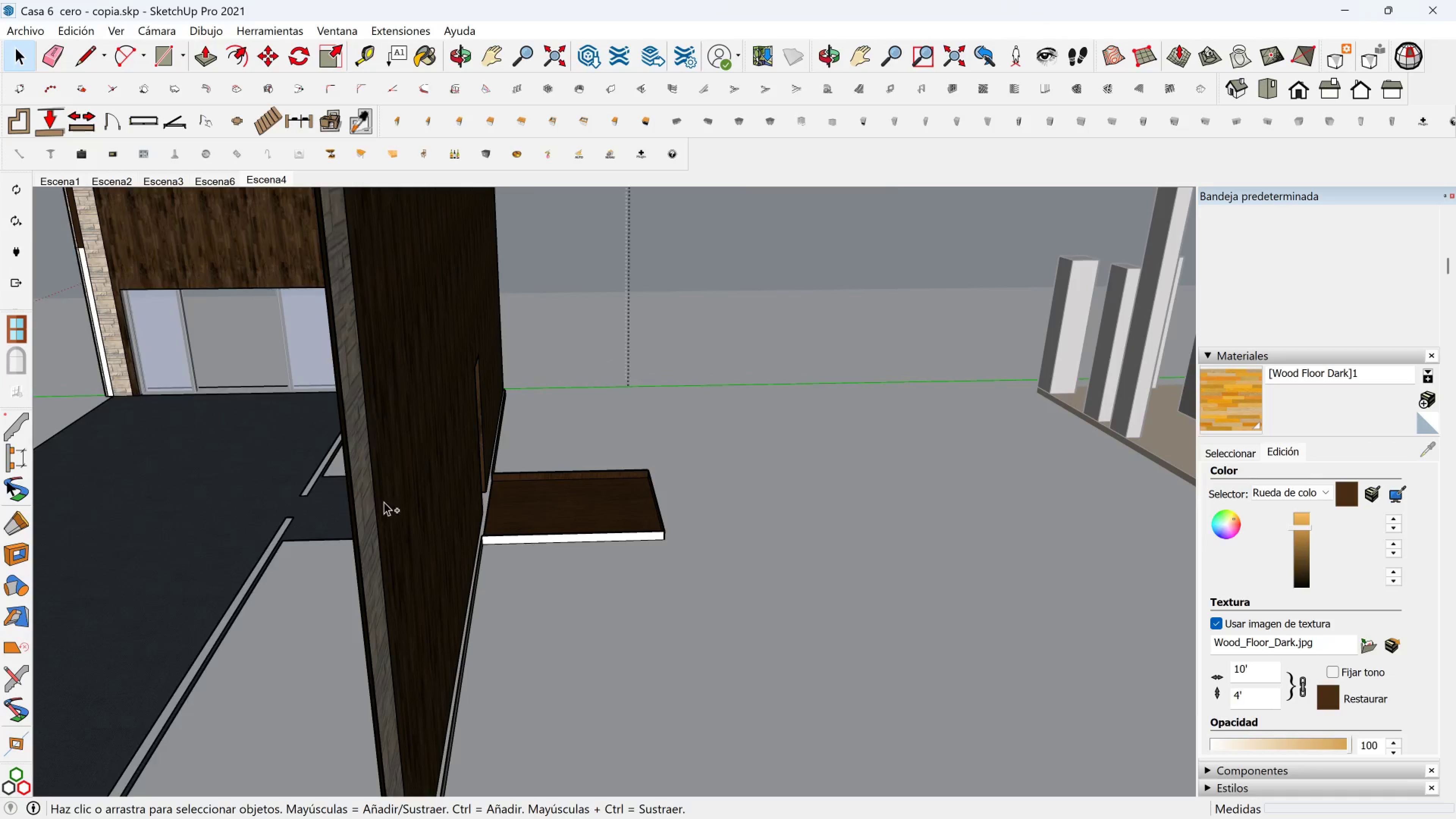 
key(Control+Z)
 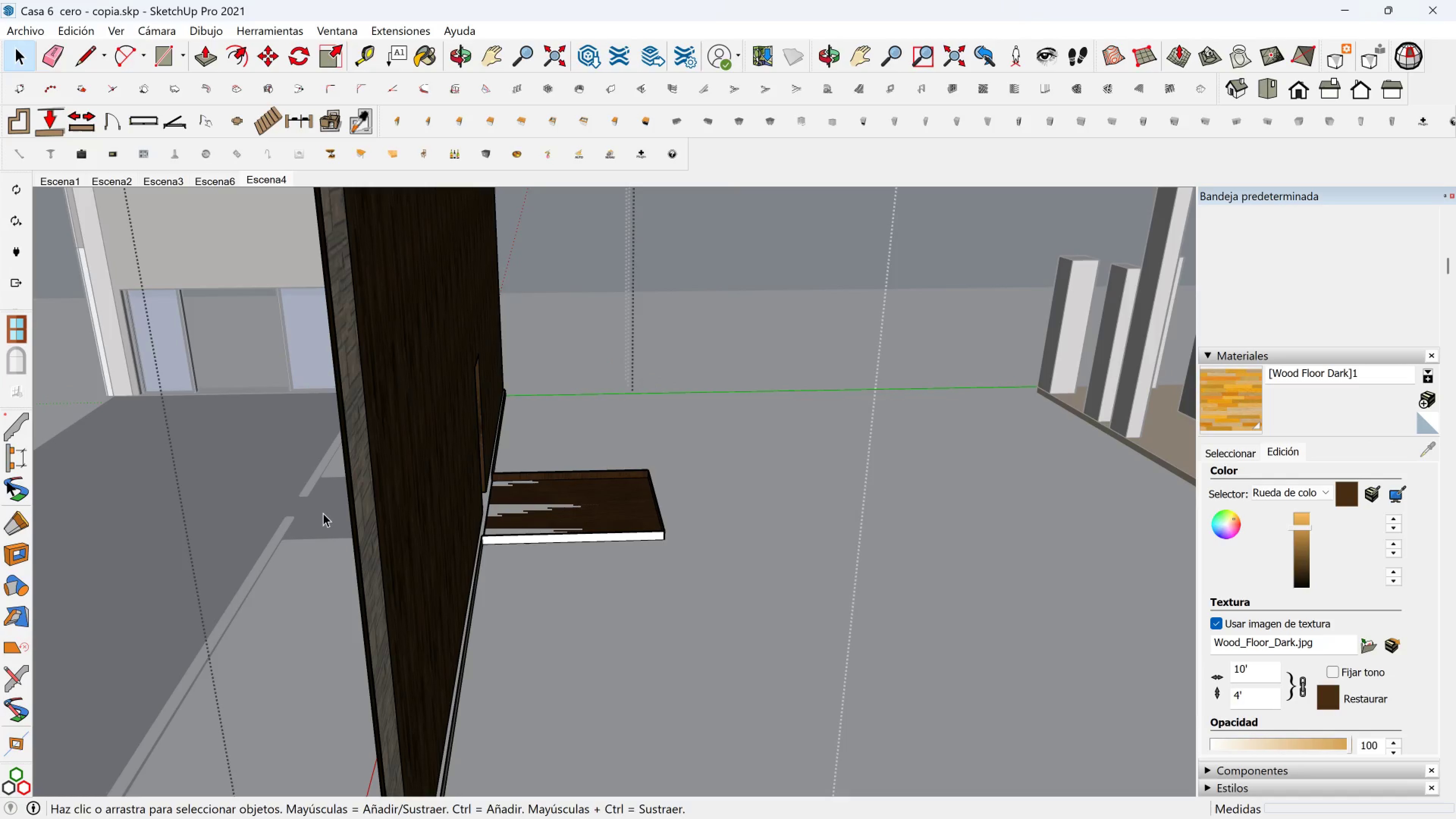 
hold_key(key=ShiftLeft, duration=0.32)
 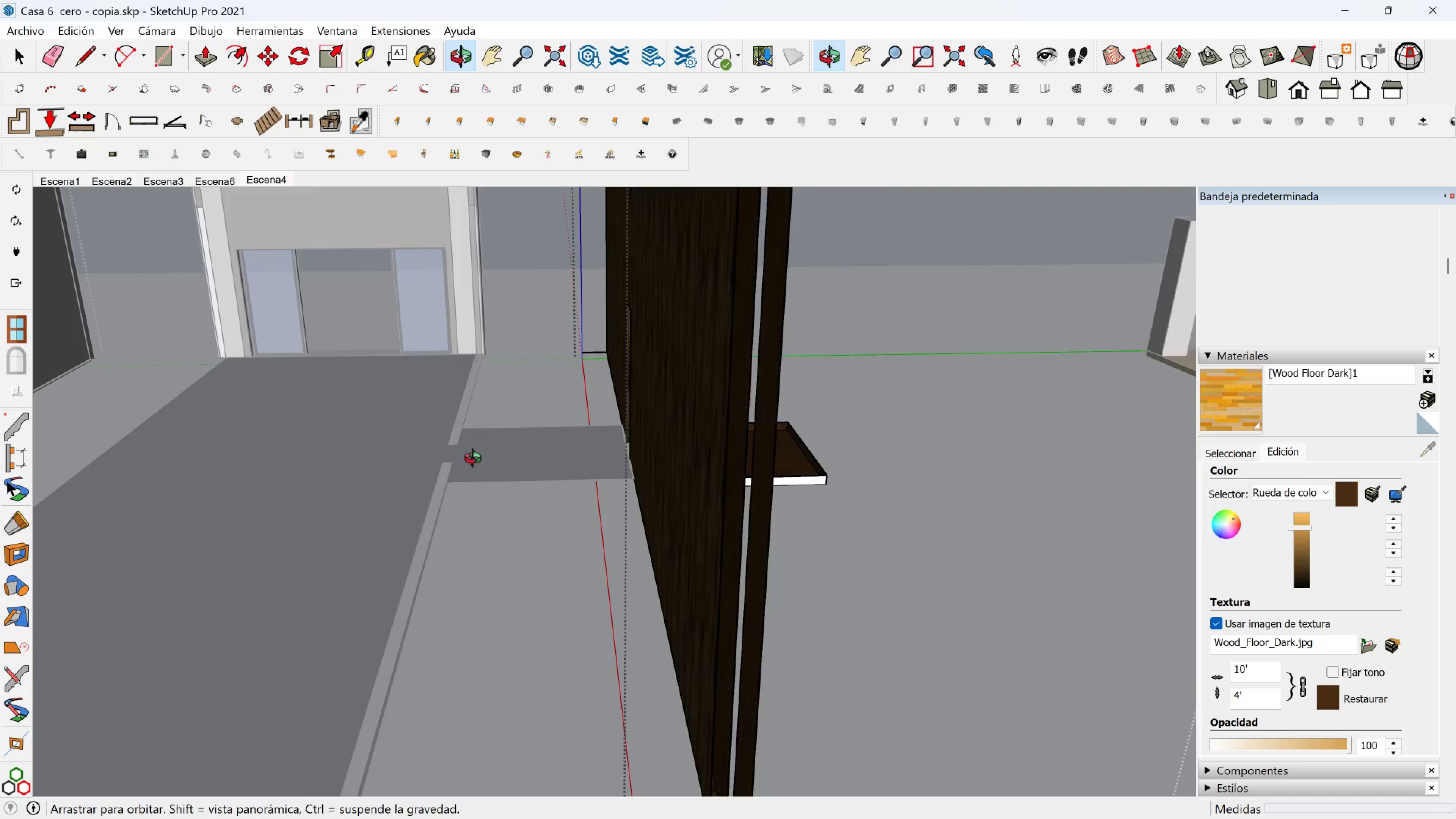 
hold_key(key=ShiftLeft, duration=0.4)
 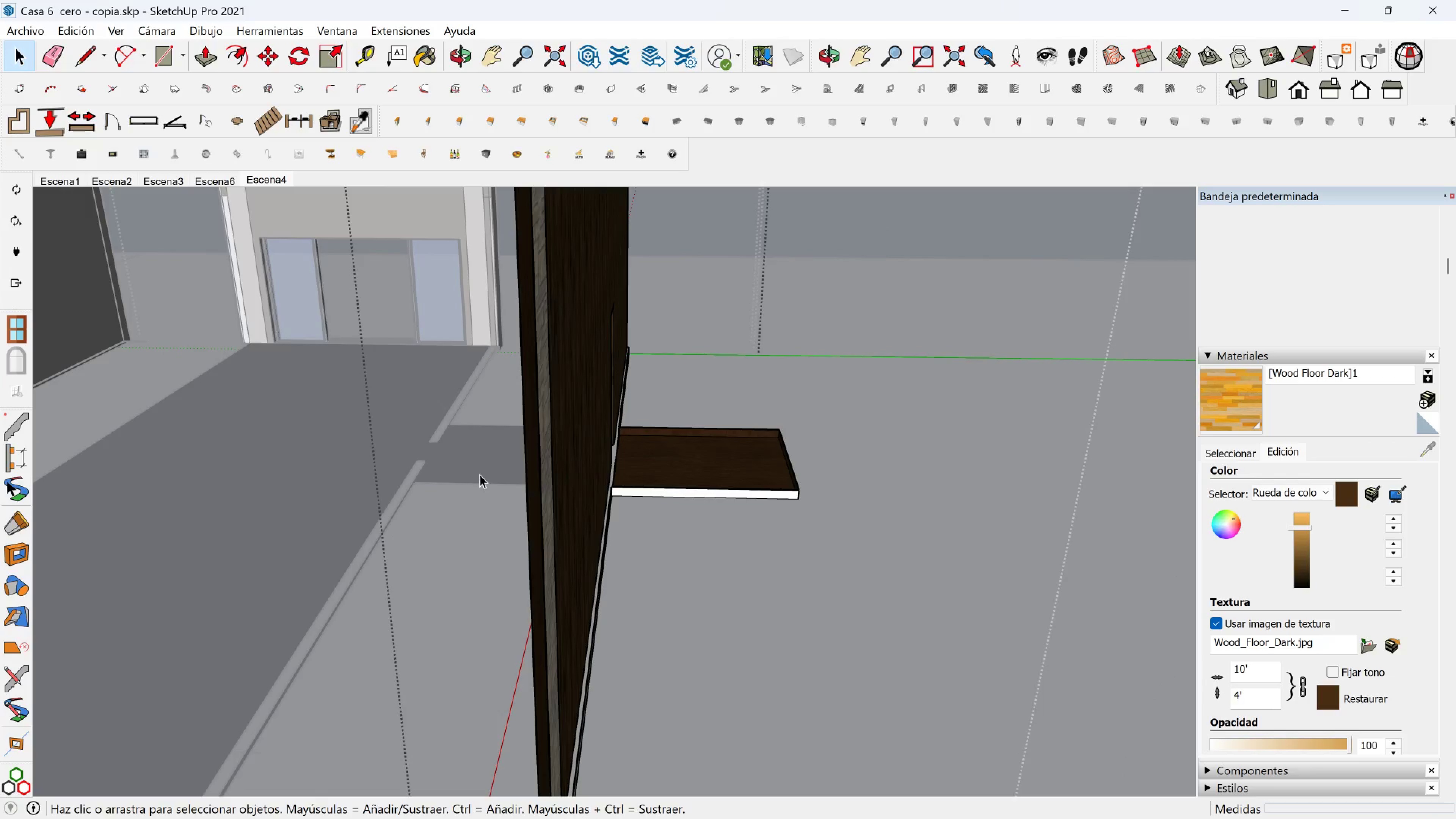 
double_click([481, 472])
 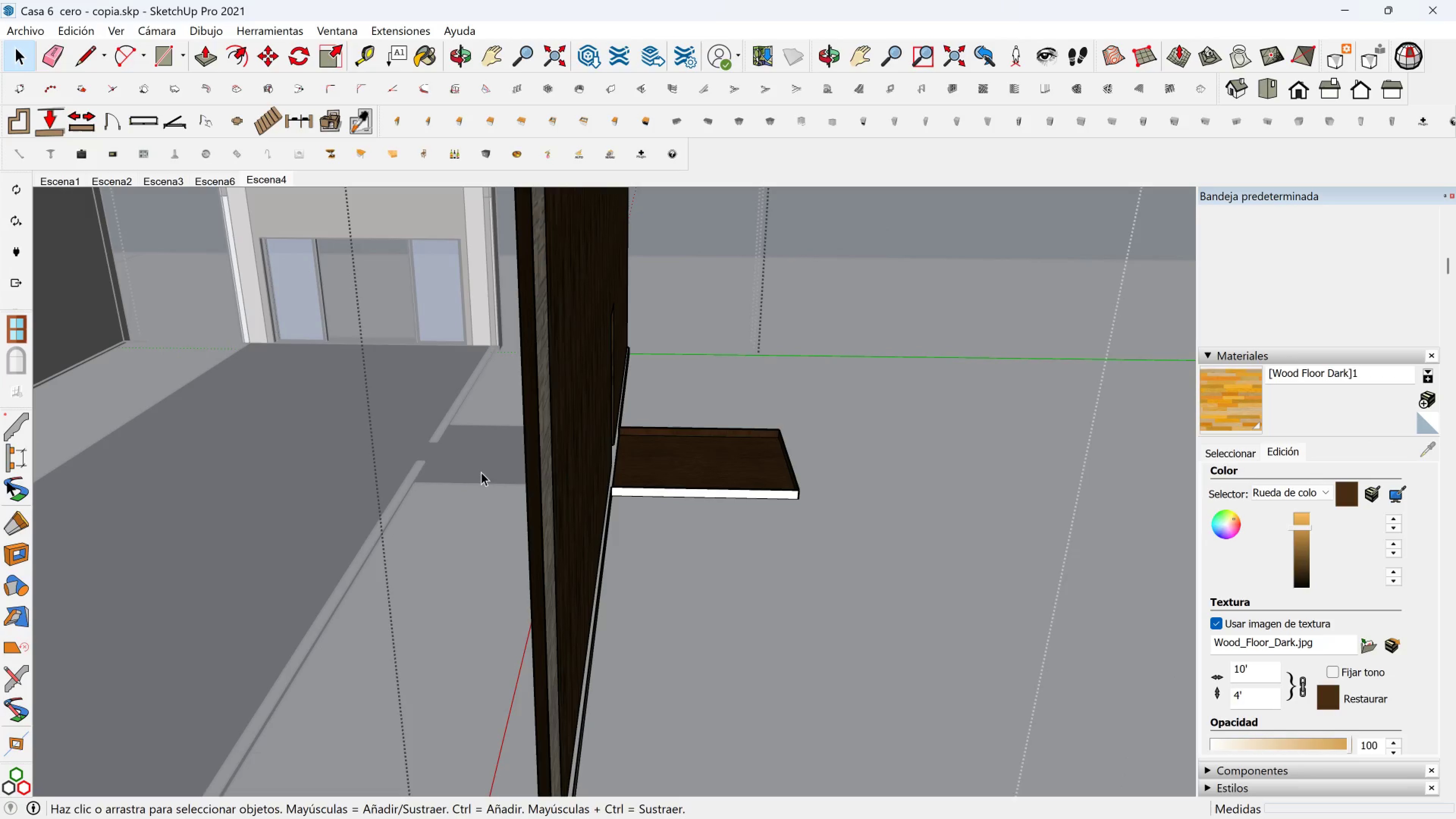 
triple_click([481, 472])
 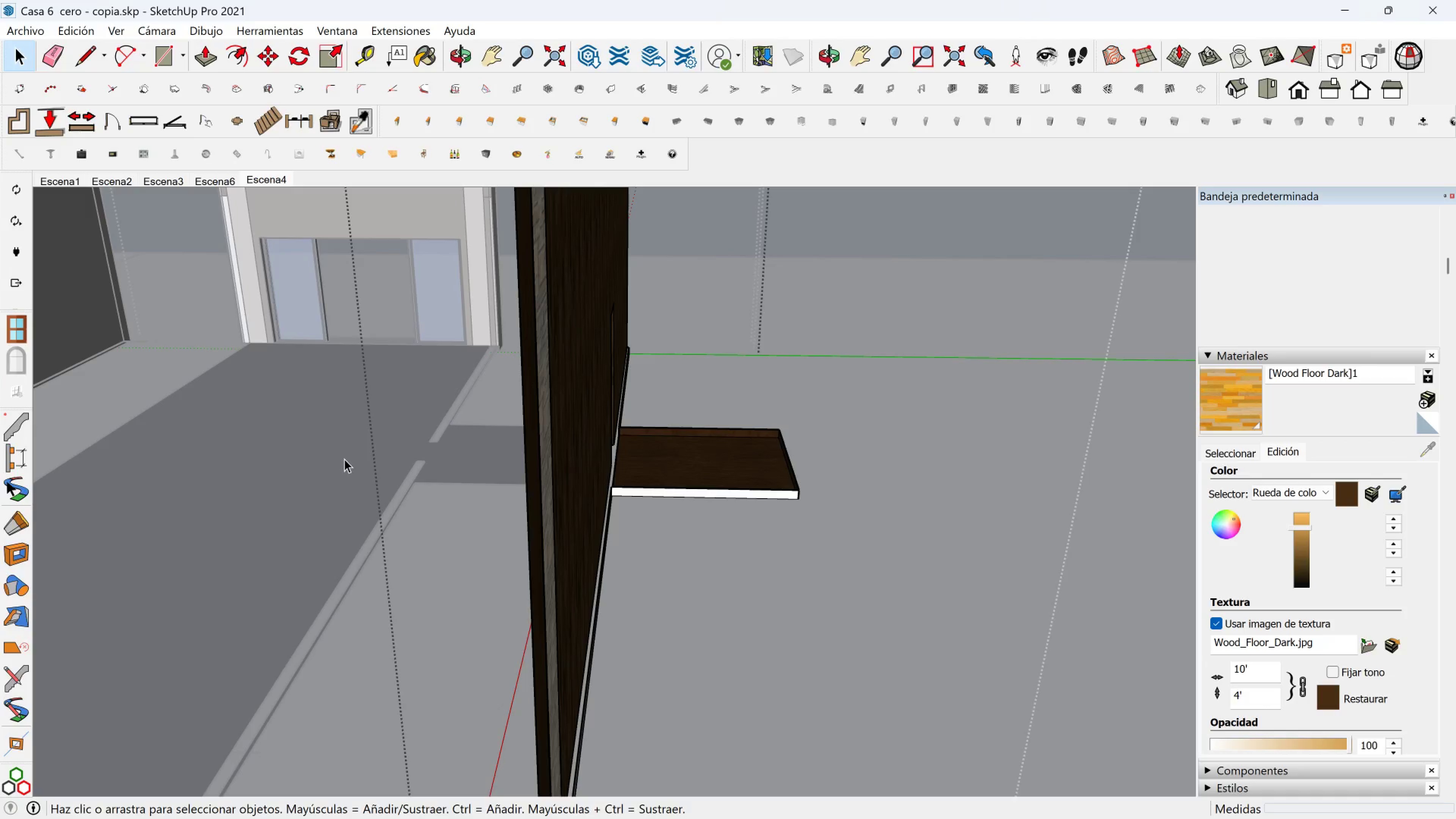 
key(Escape)
 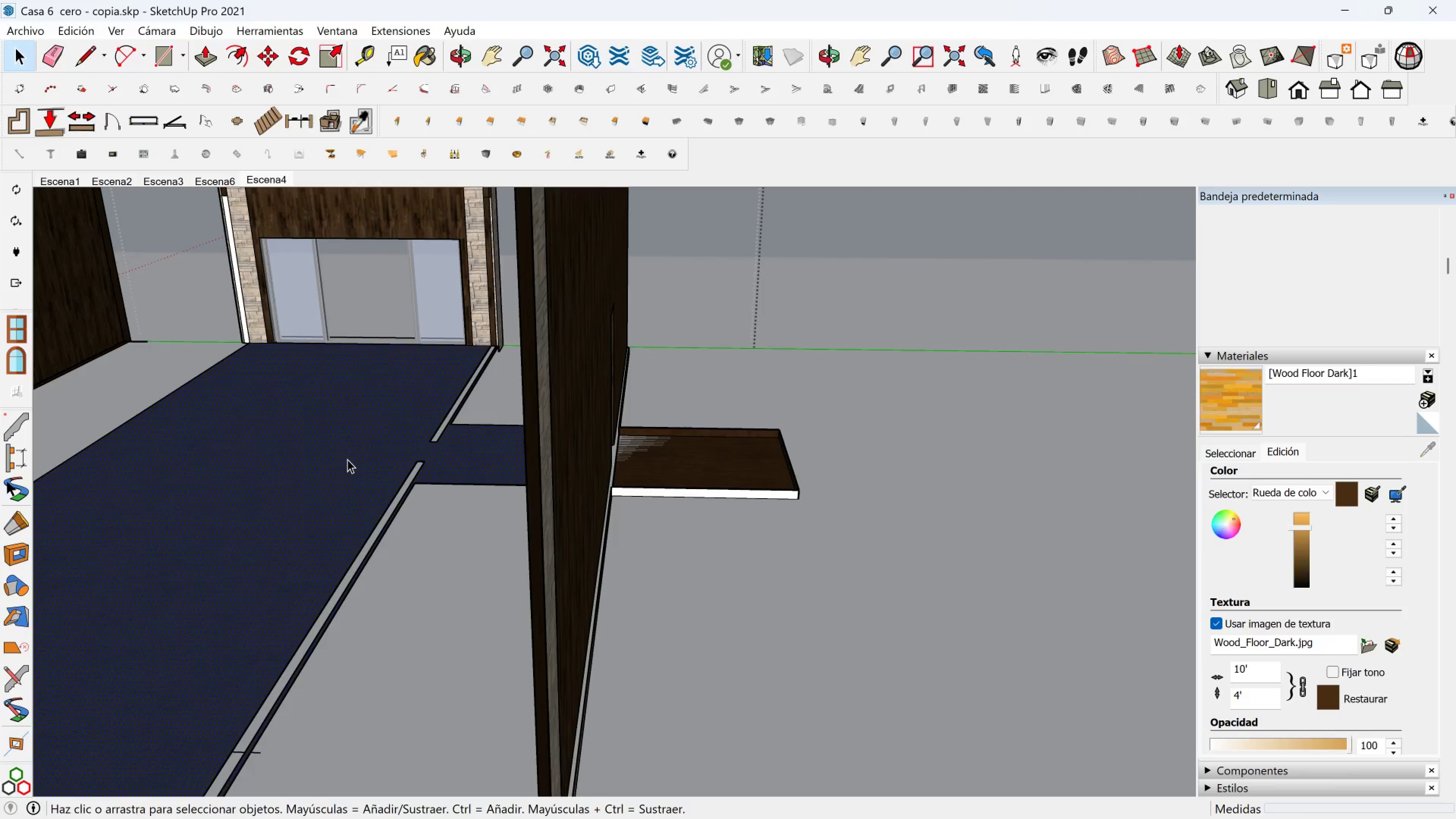 
double_click([347, 459])
 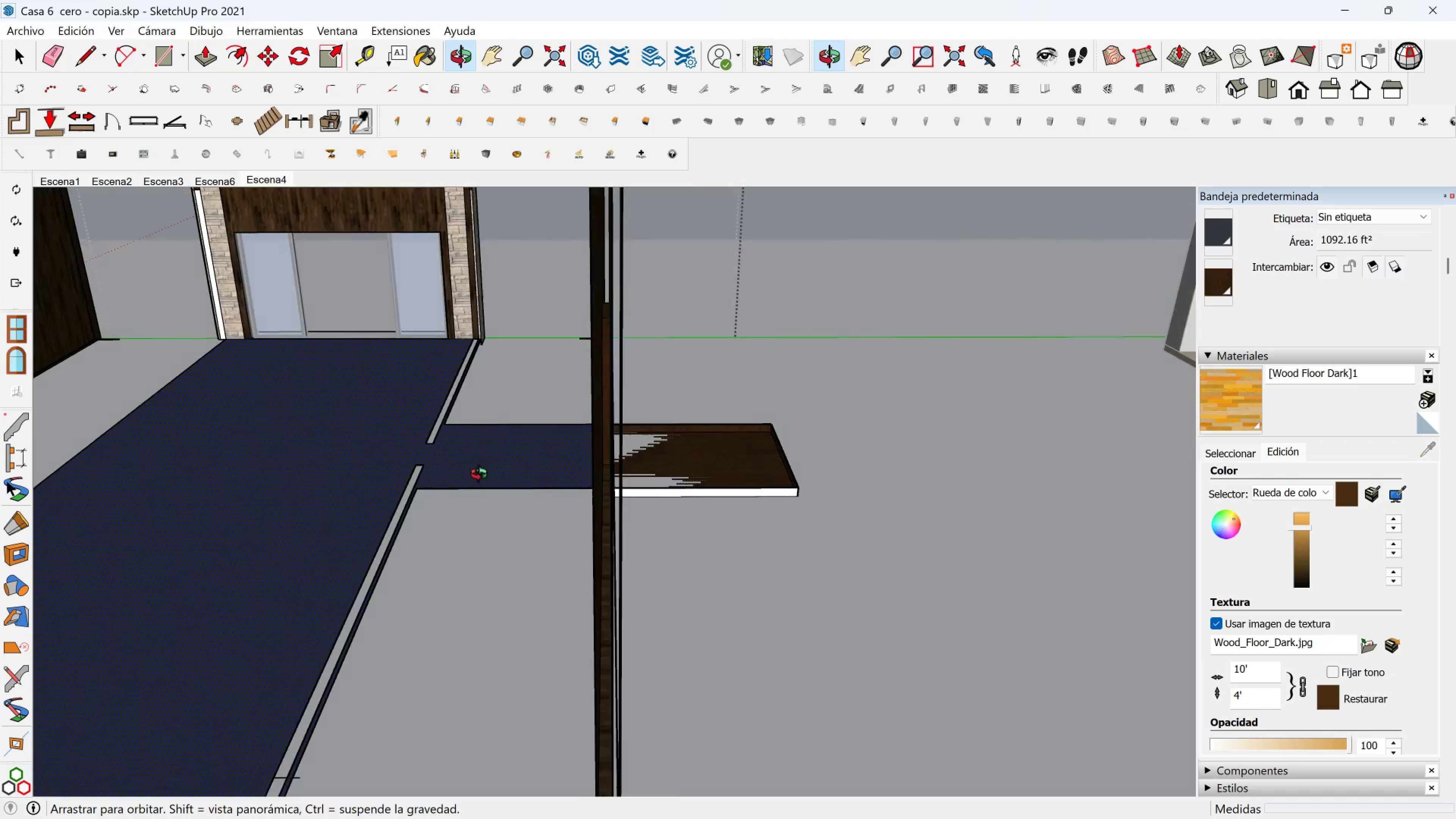 
middle_click([481, 476])
 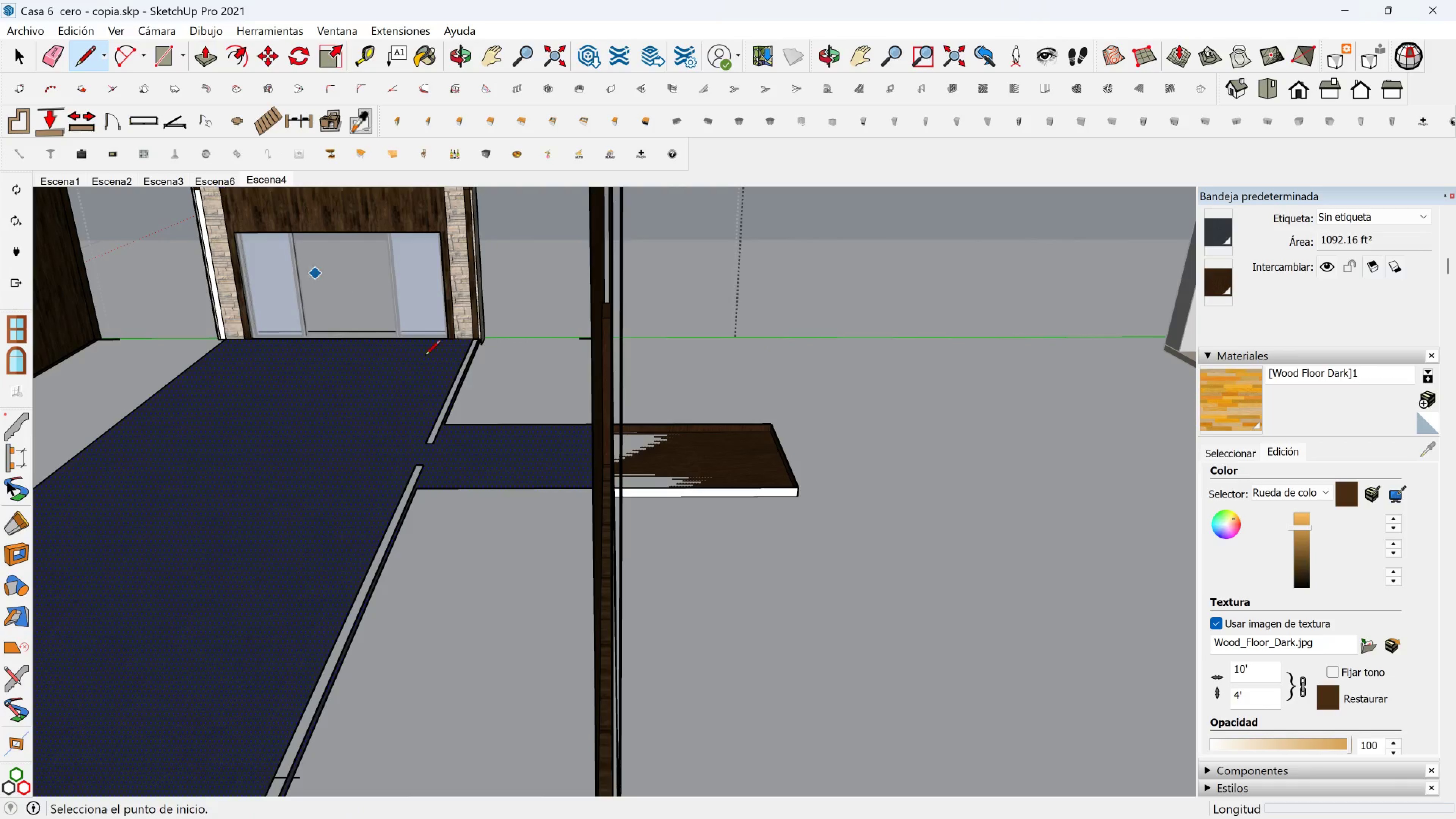 
left_click([447, 423])
 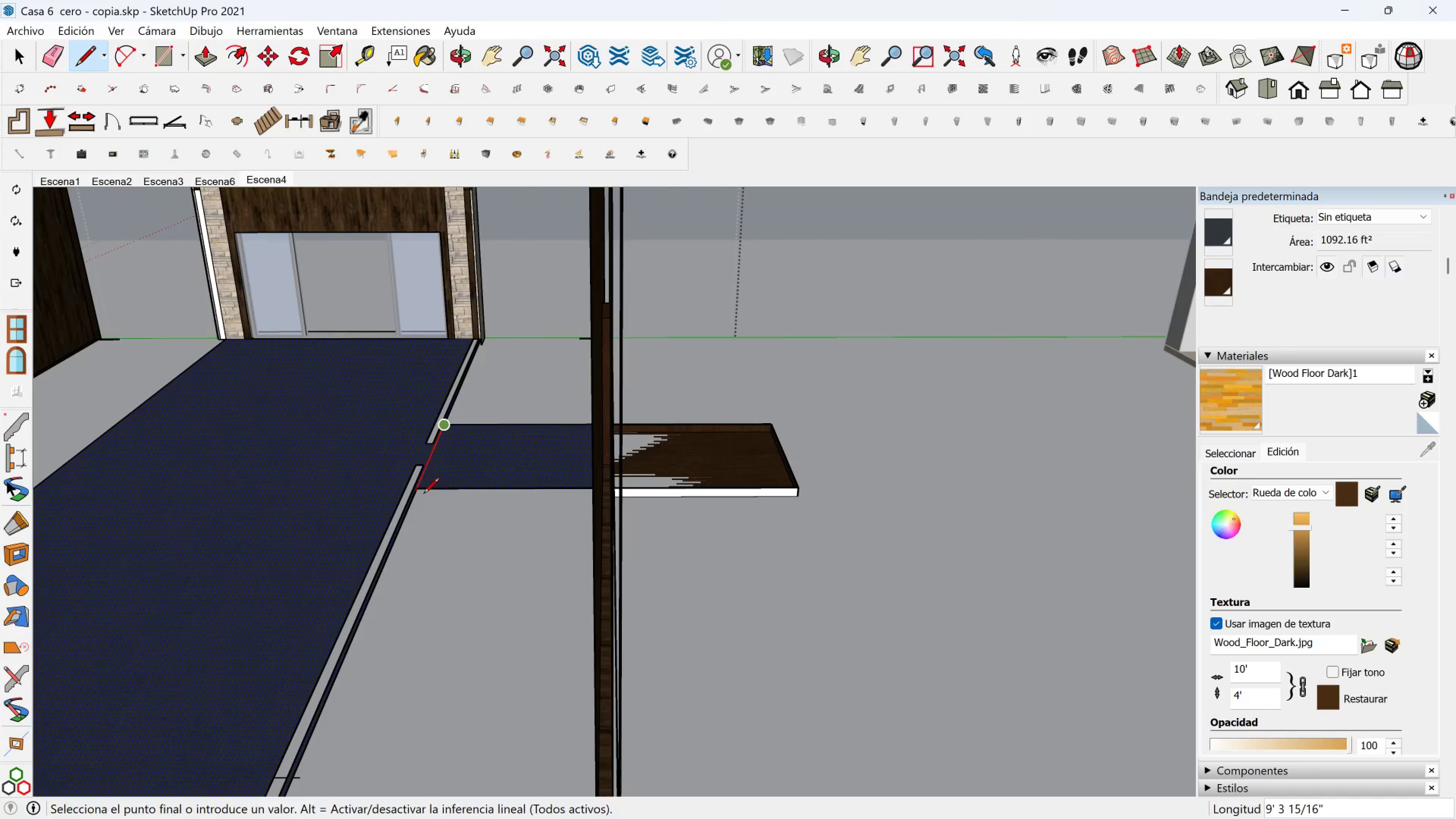 
left_click([424, 494])
 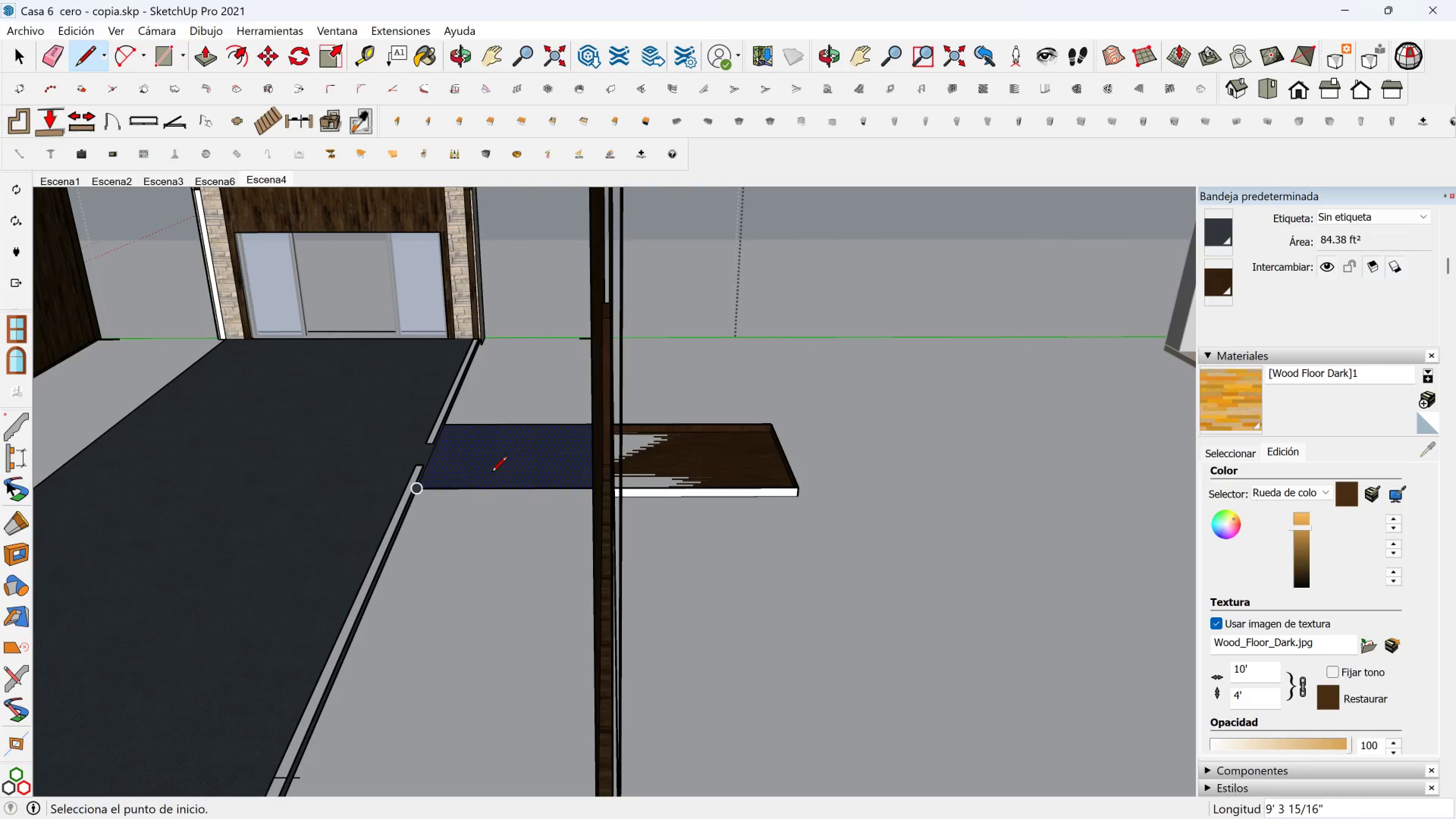 
key(Space)
 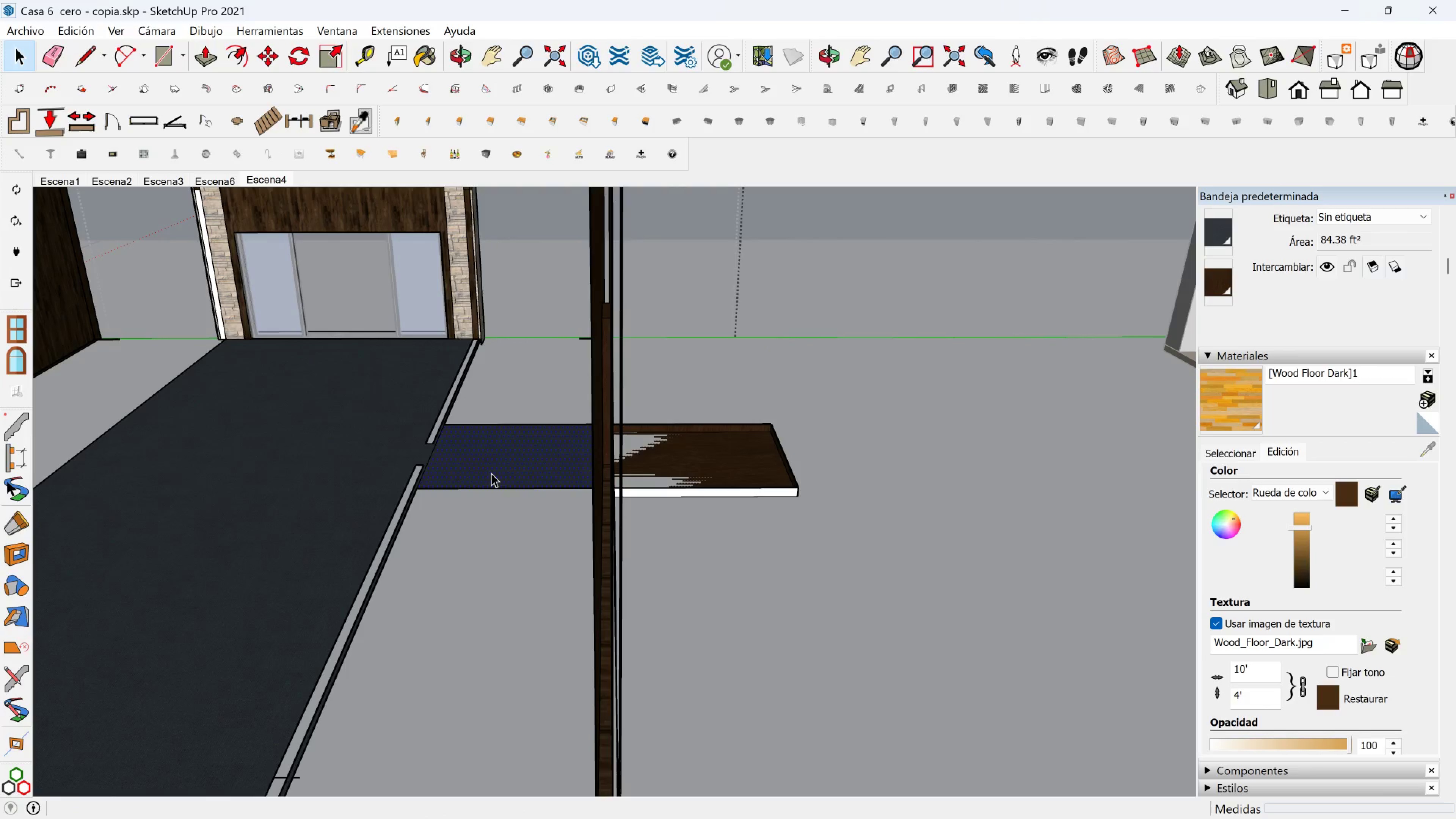 
left_click([491, 473])
 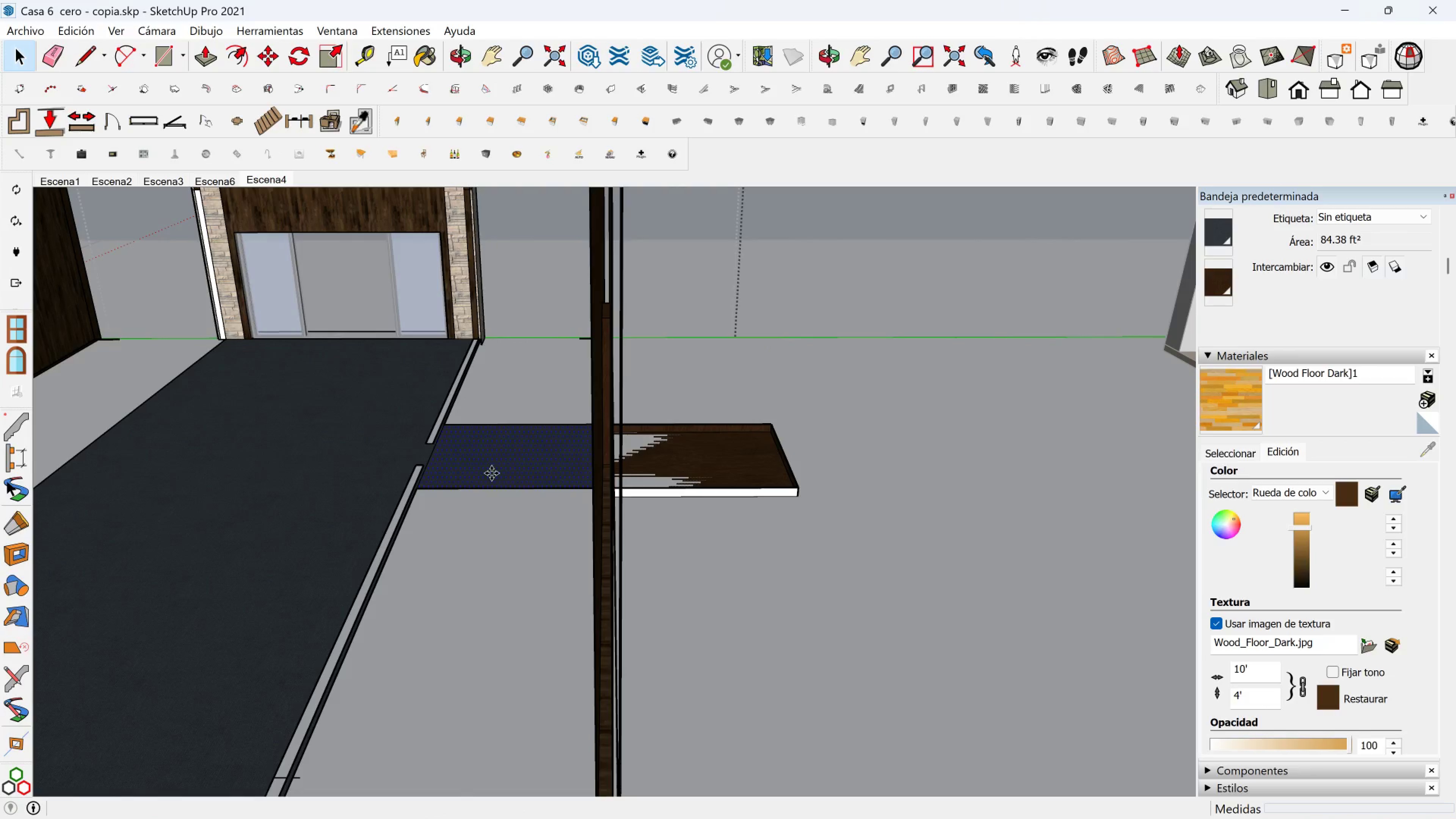 
key(M)
 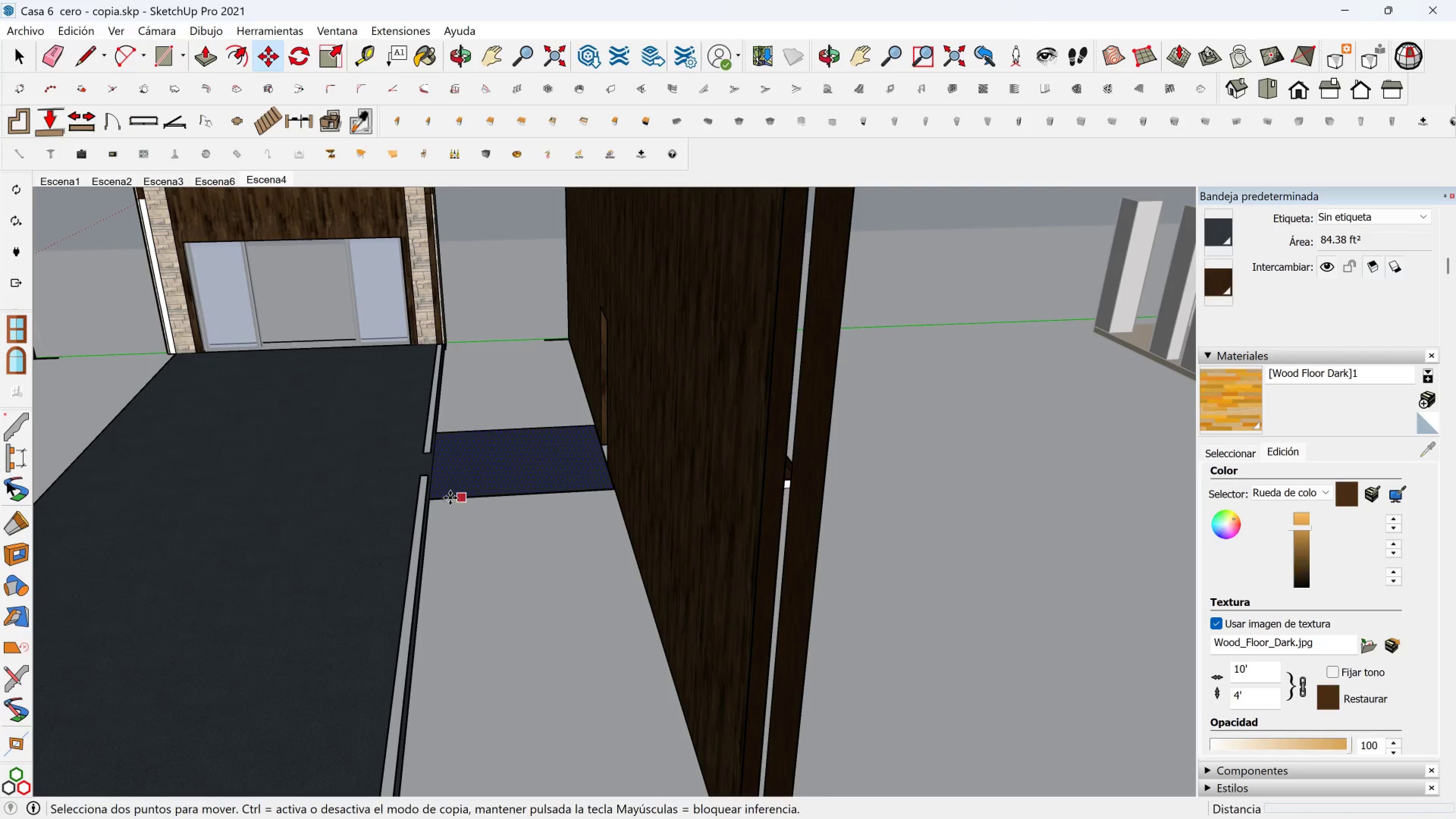 
key(Control+ControlLeft)
 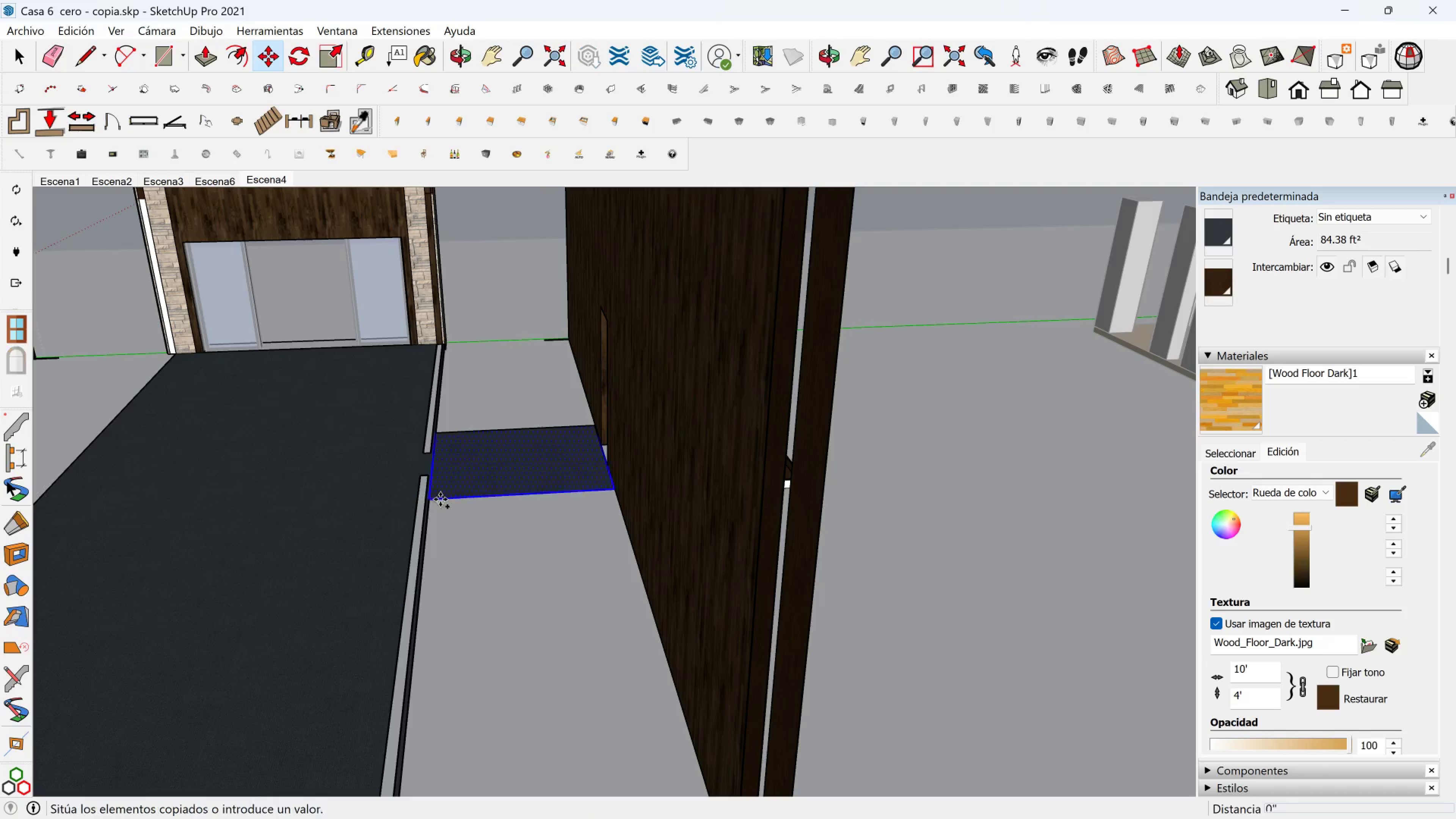 
left_click([437, 499])
 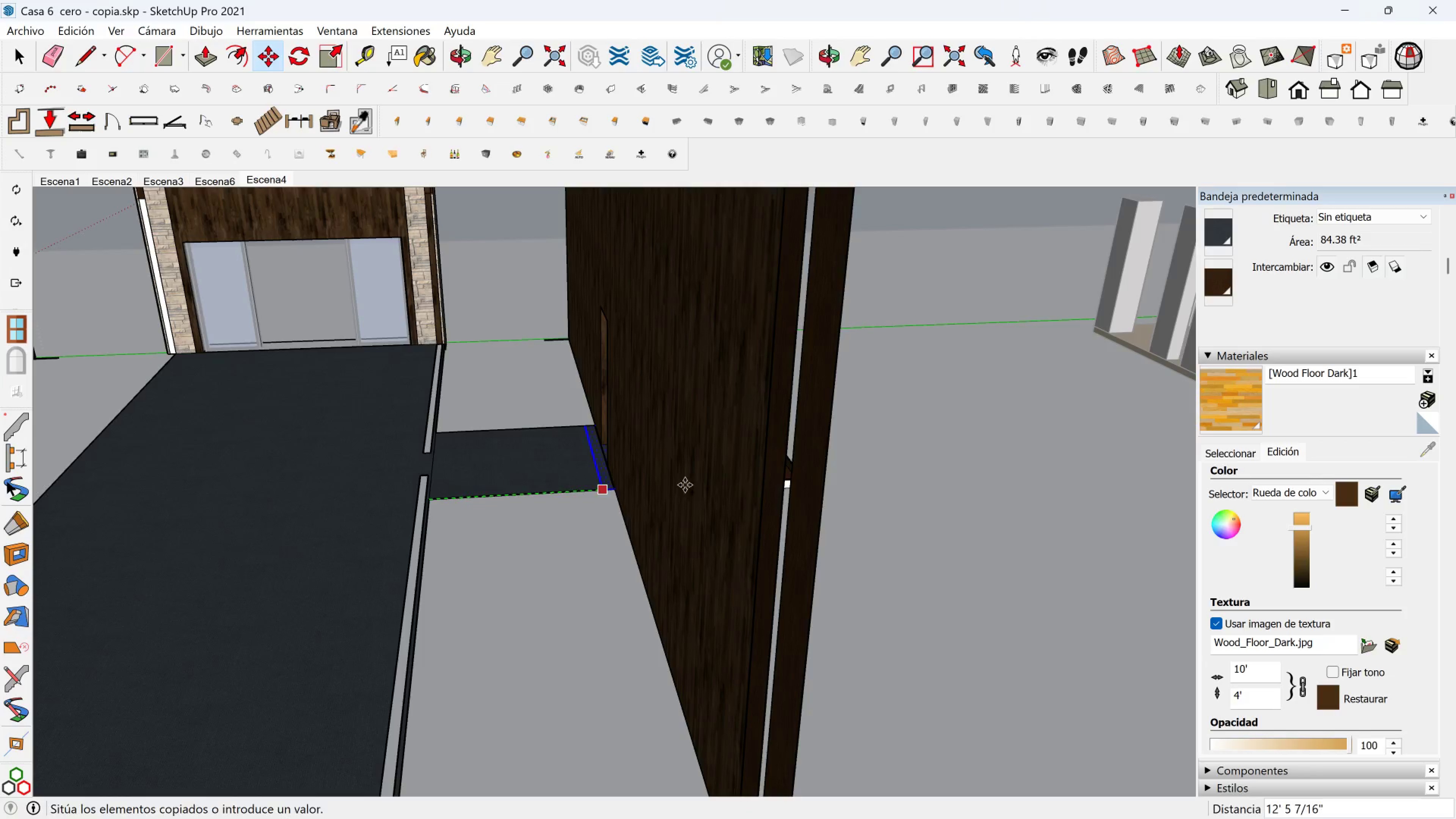 
key(Shift+ShiftLeft)
 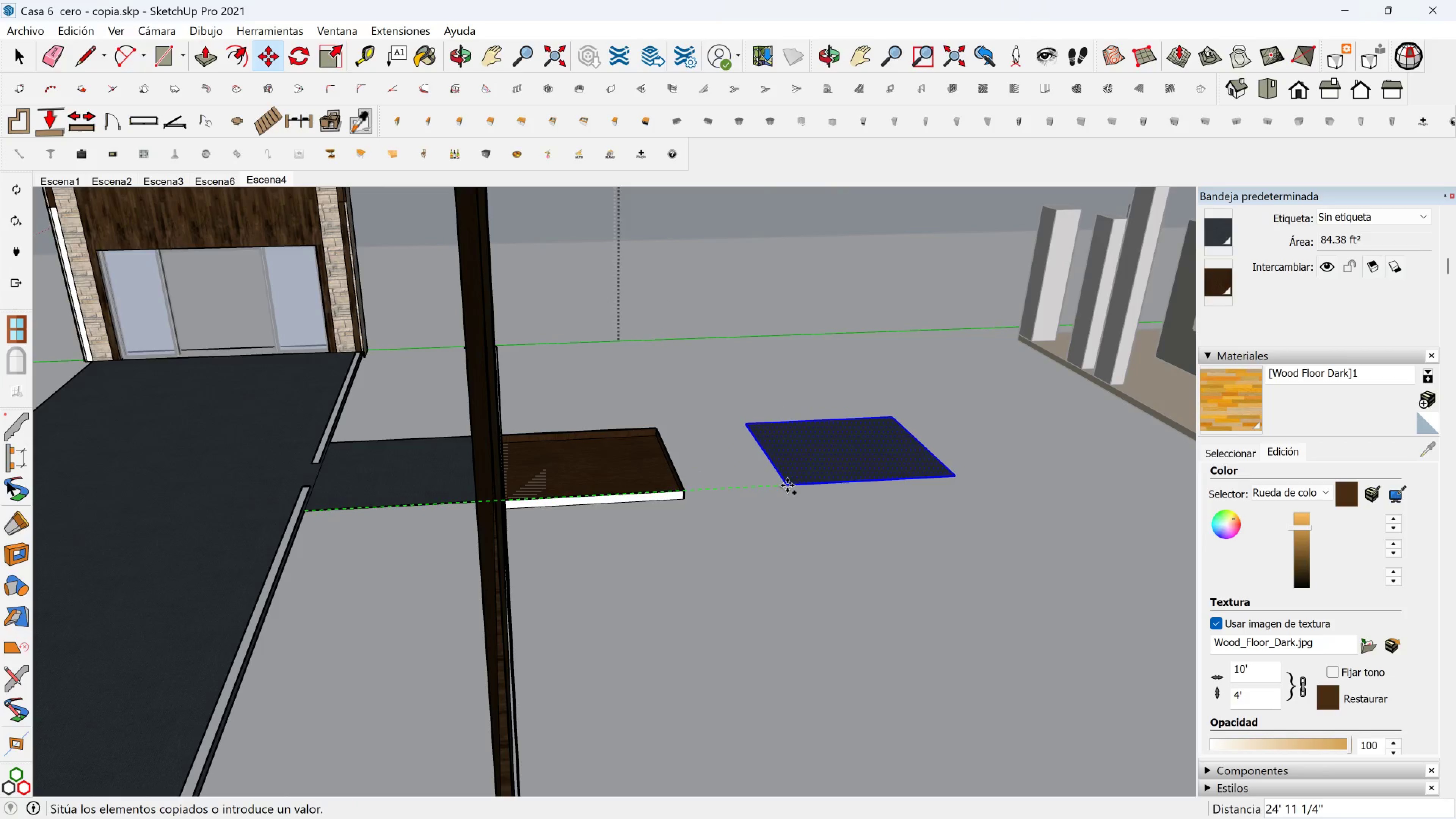 
left_click([787, 485])
 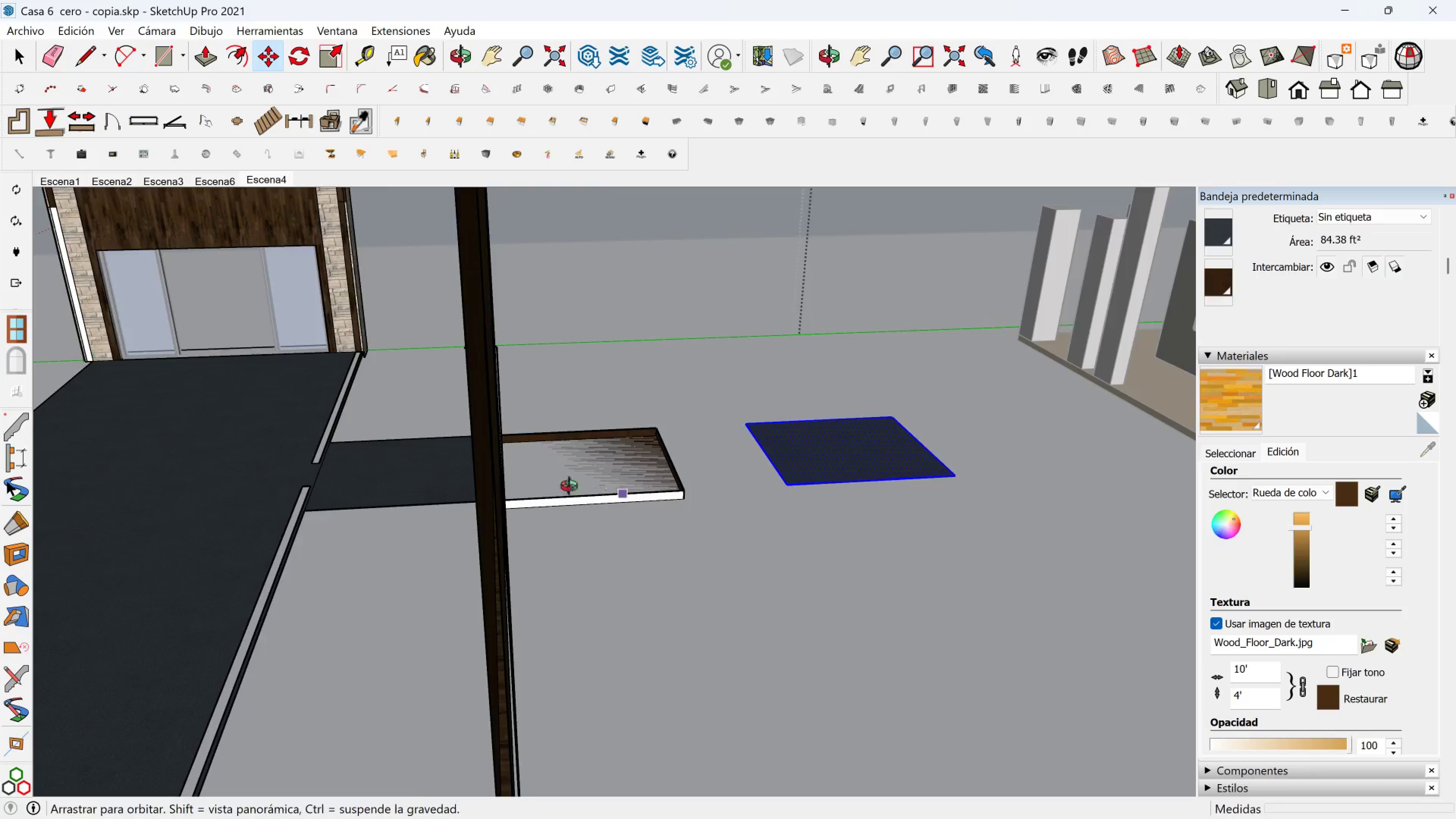 
key(Space)
 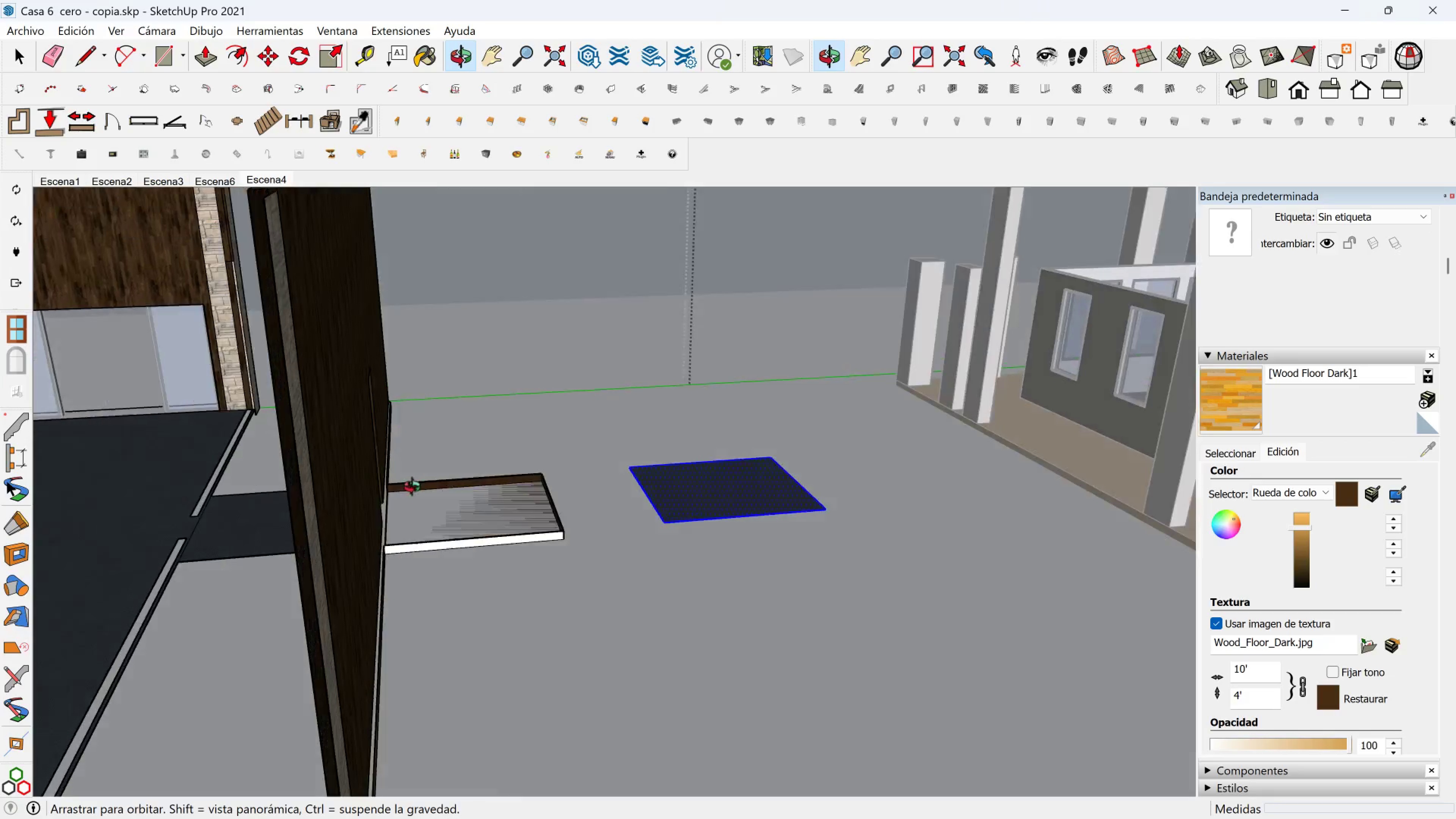 
hold_key(key=ShiftLeft, duration=0.47)
 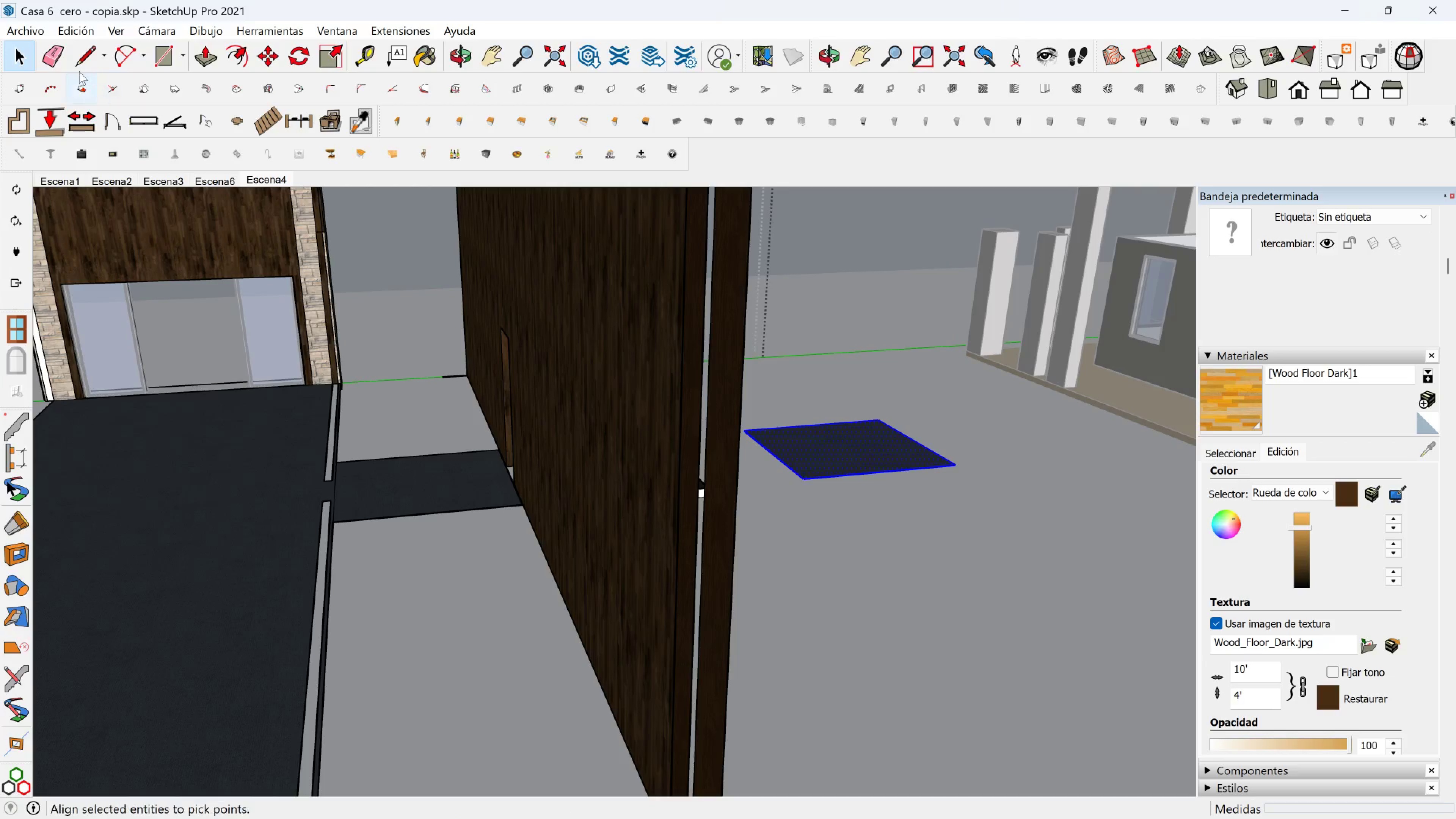 
left_click([61, 57])
 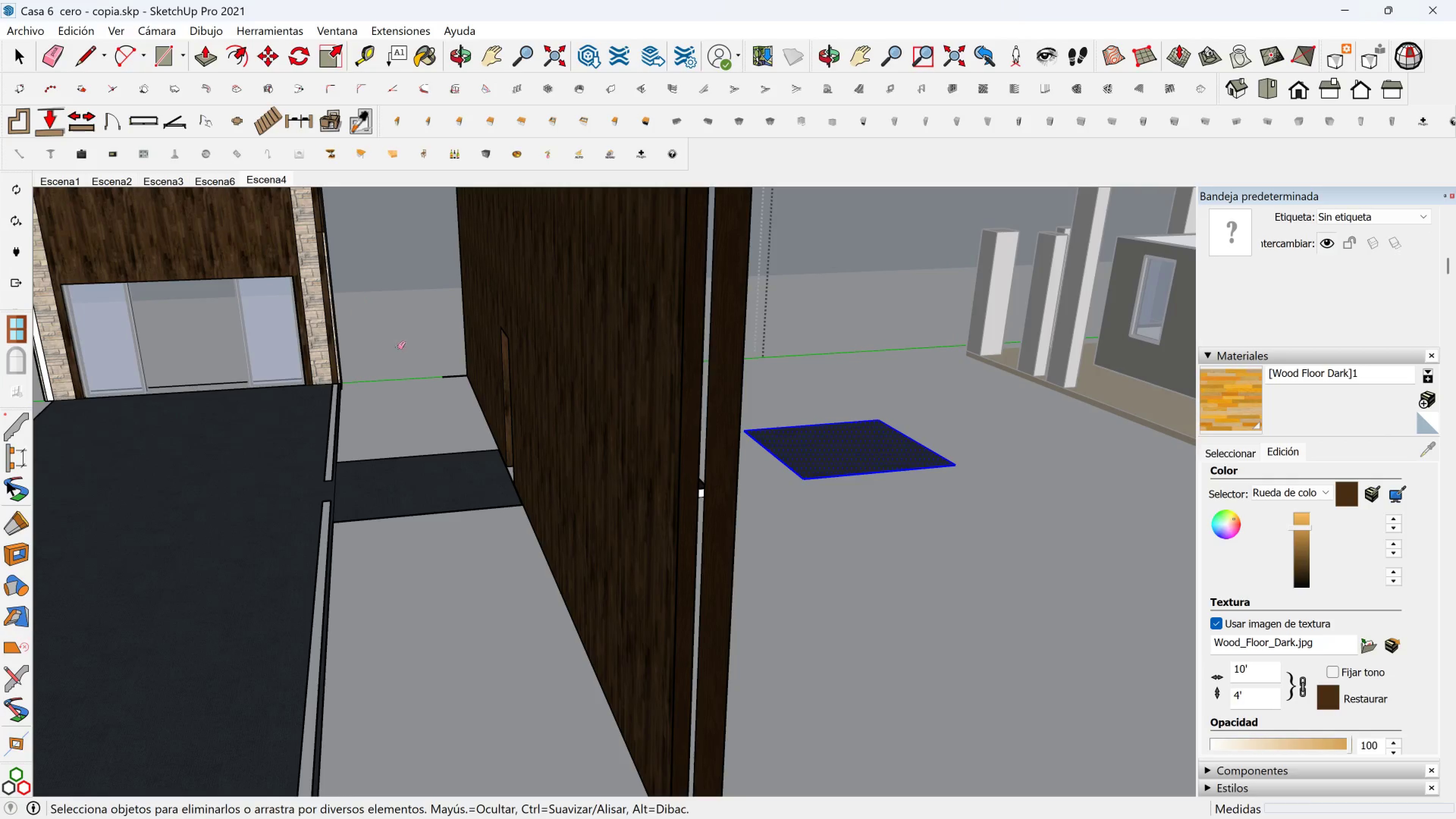 
left_click_drag(start_coordinate=[399, 355], to_coordinate=[439, 559])
 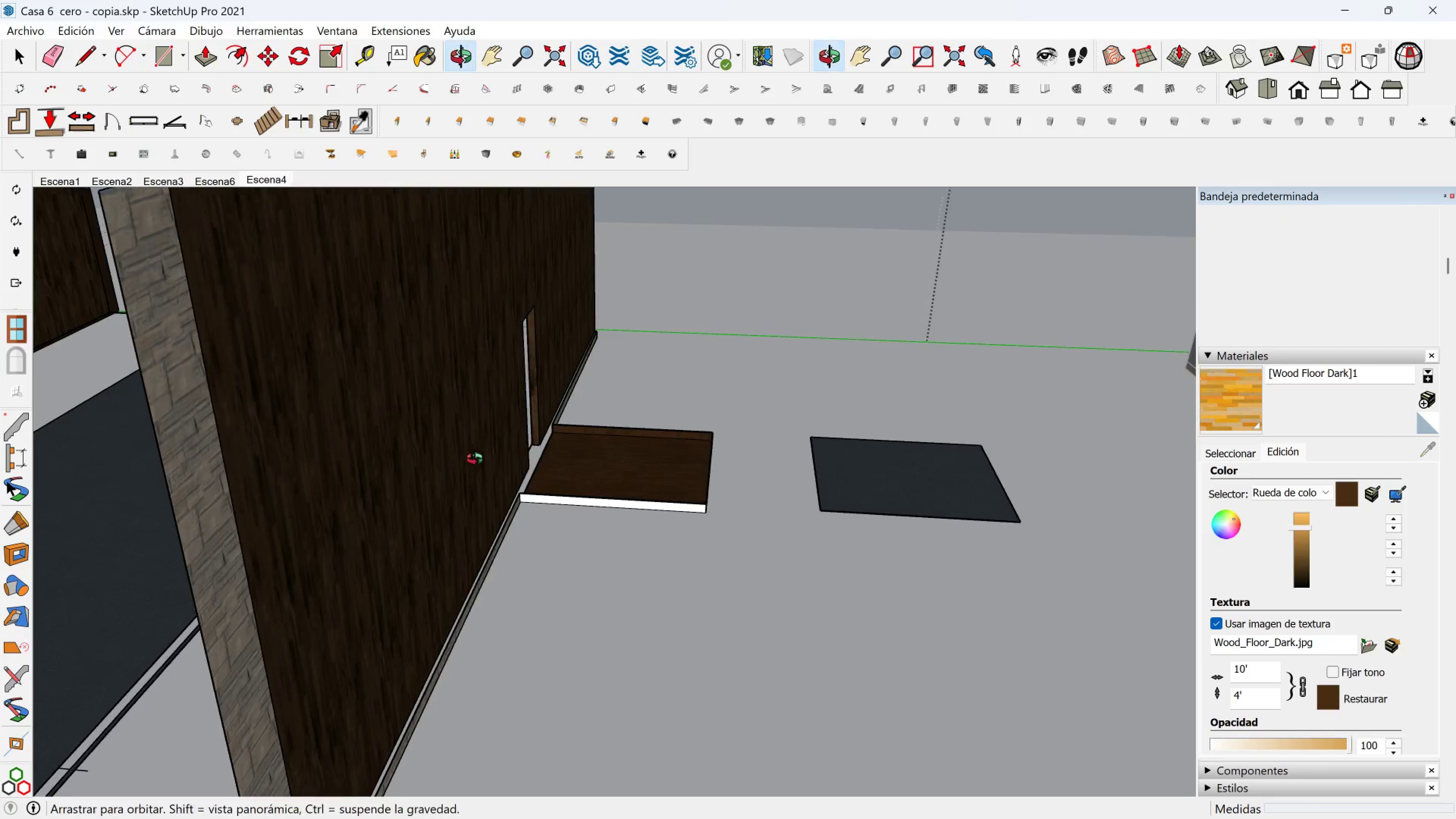 
left_click([533, 442])
 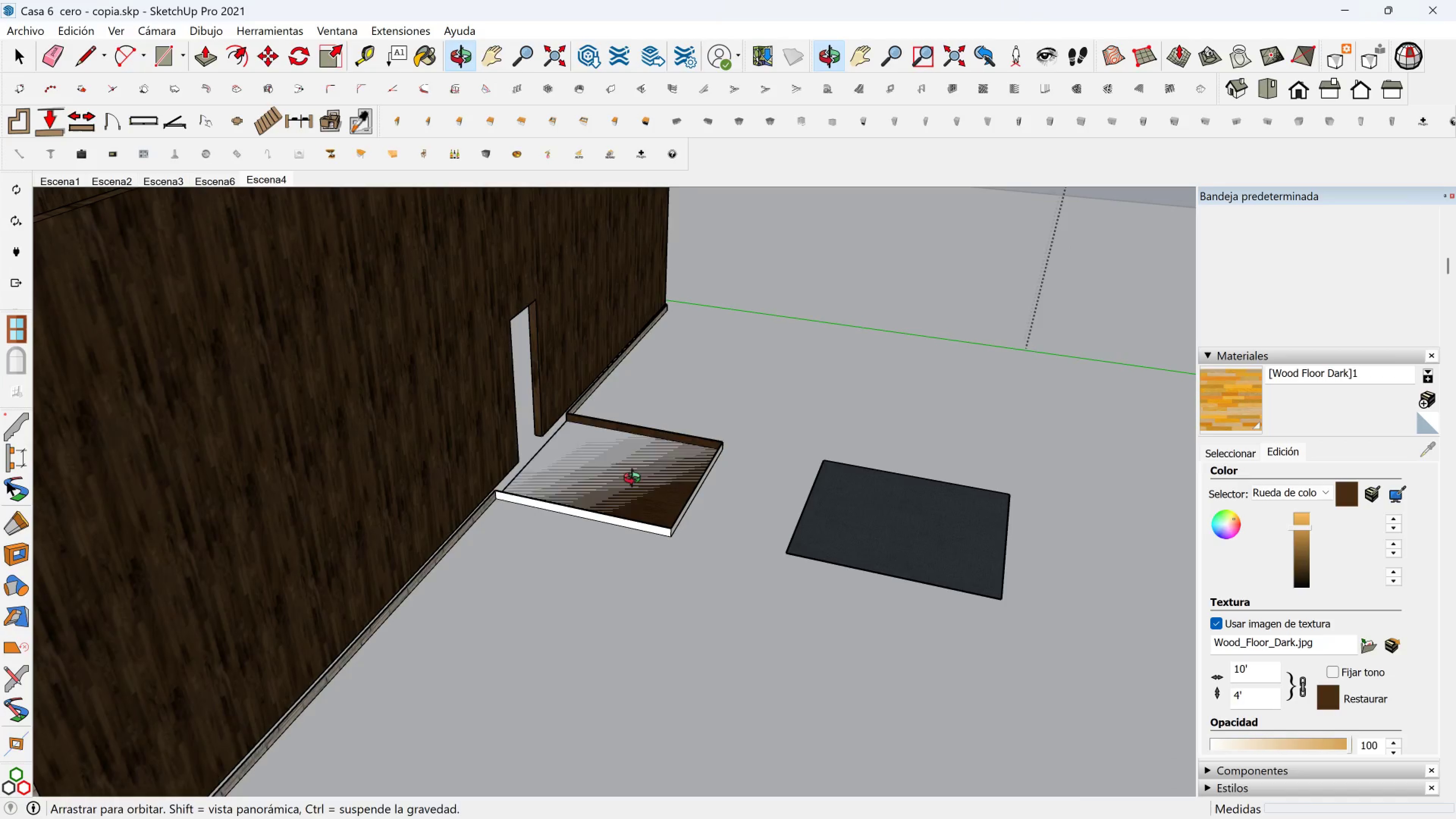 
key(Space)
 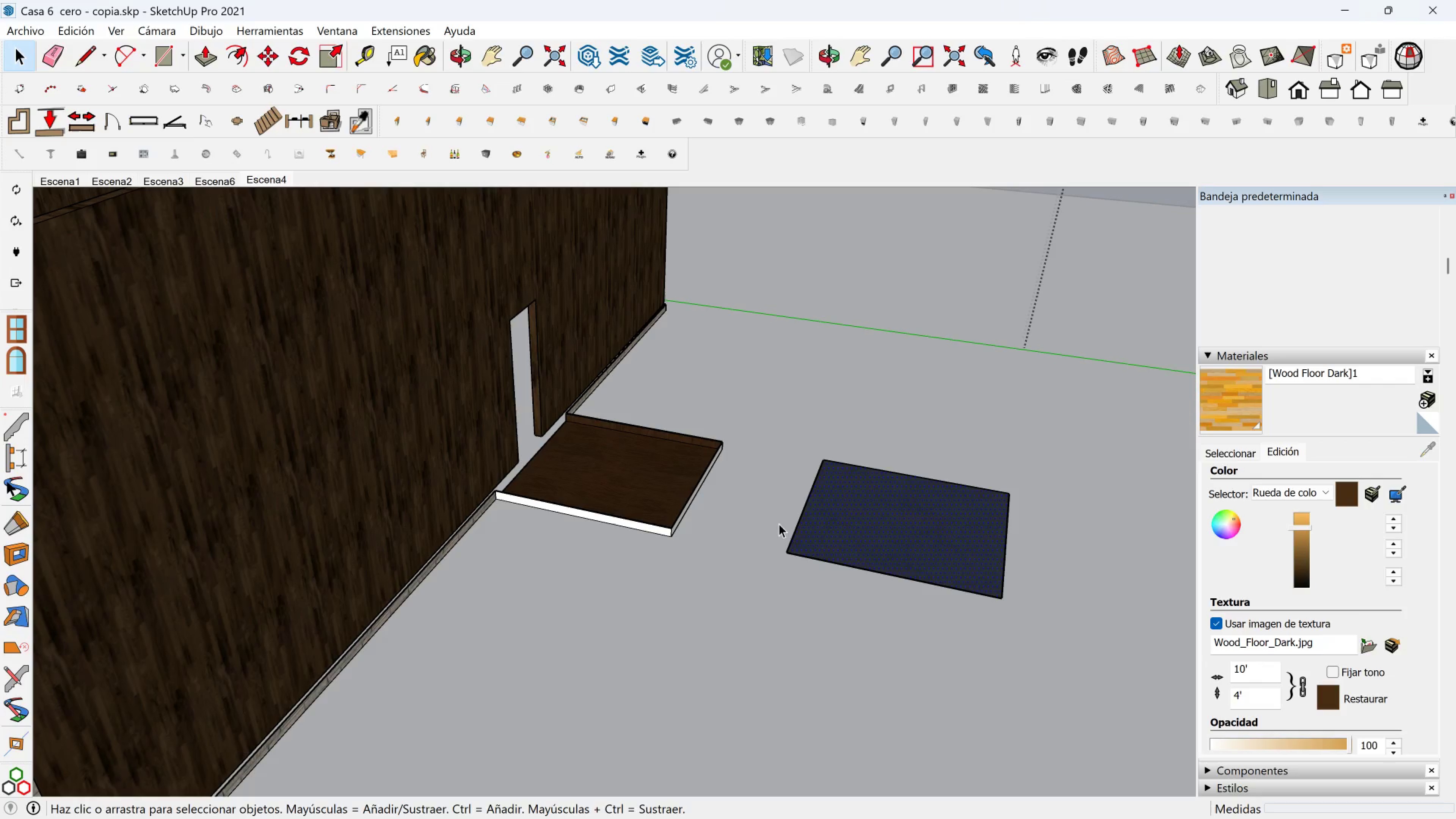 
left_click([642, 490])
 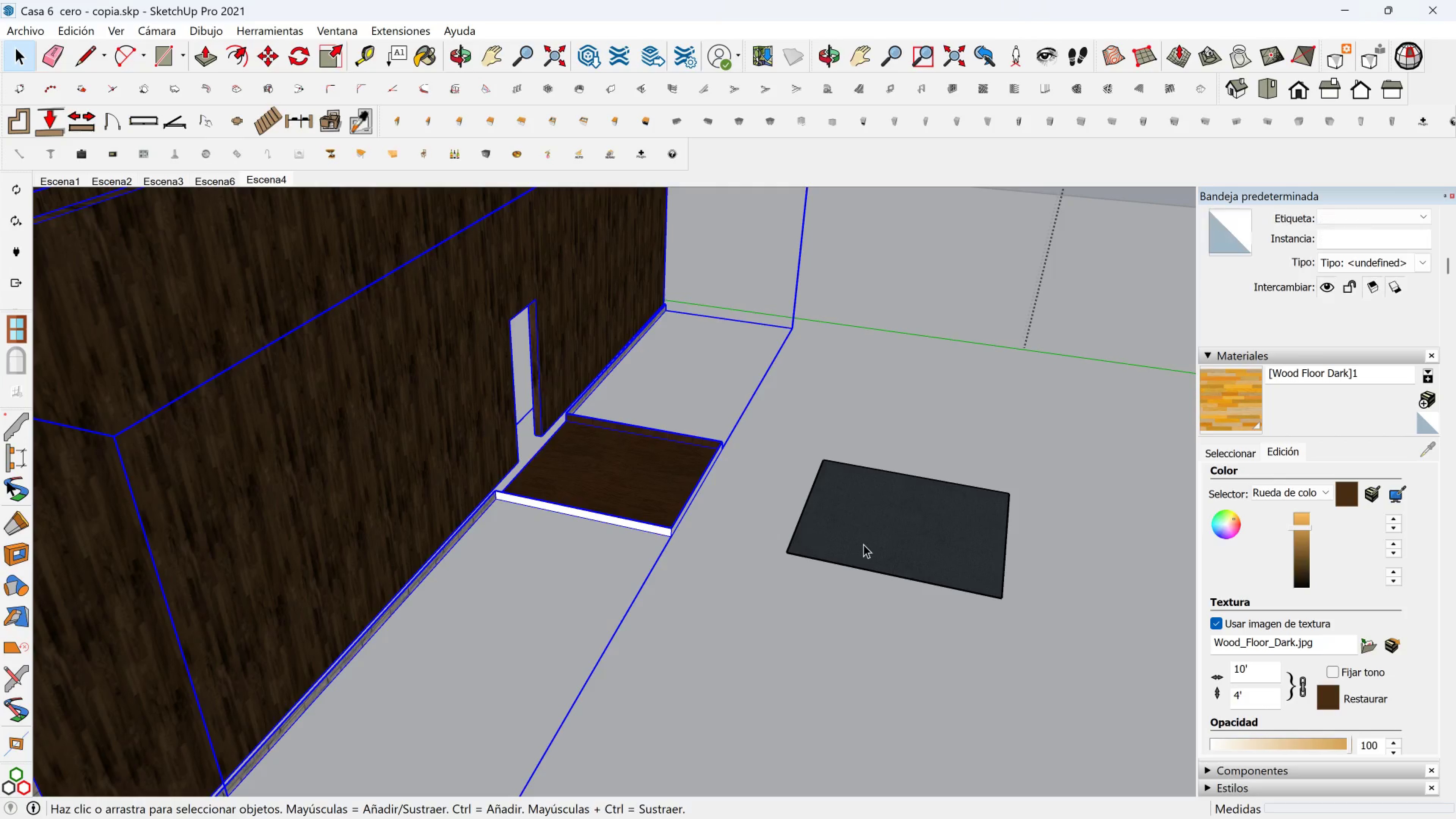 
left_click([863, 544])
 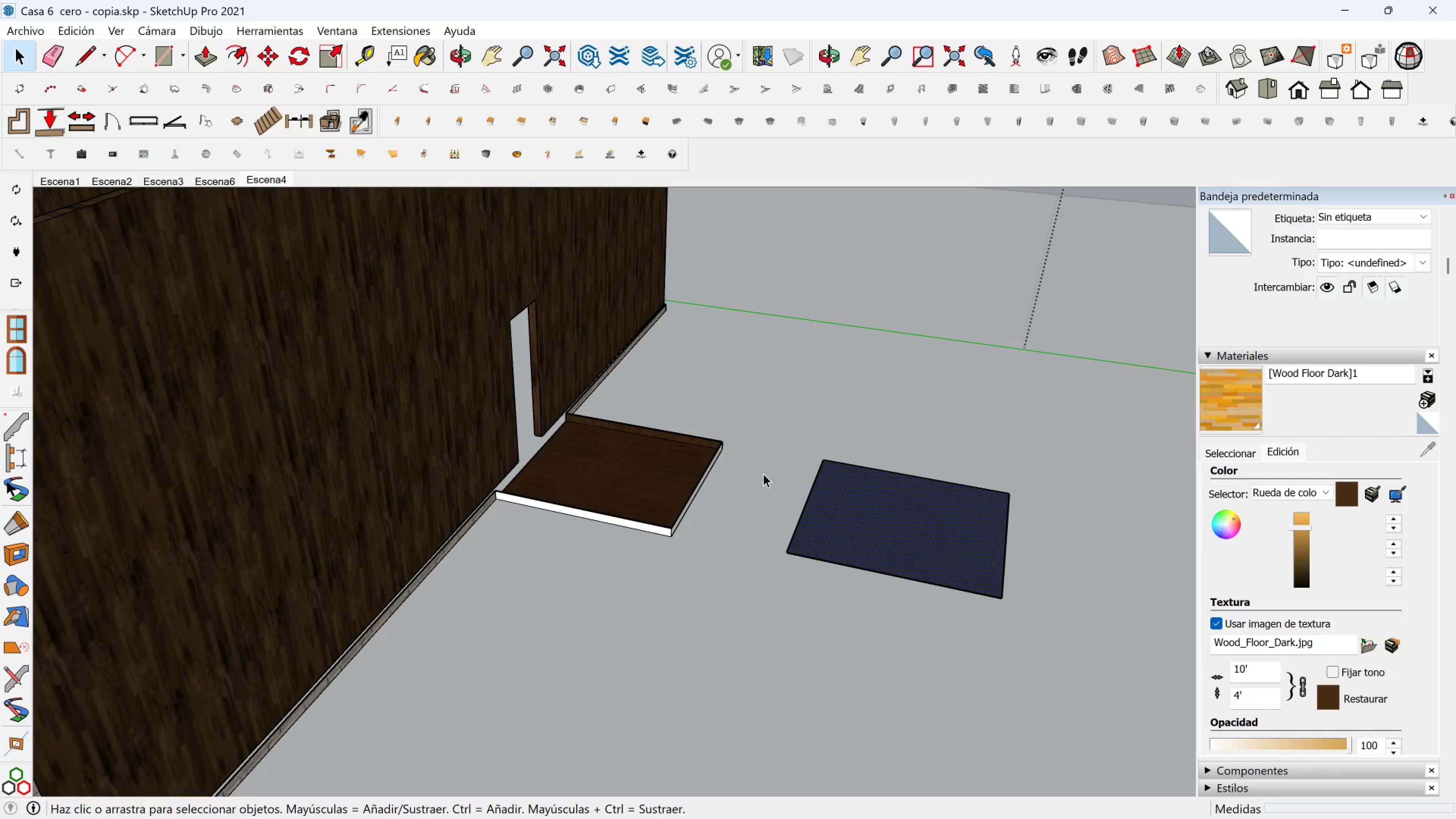 
left_click_drag(start_coordinate=[736, 439], to_coordinate=[1093, 665])
 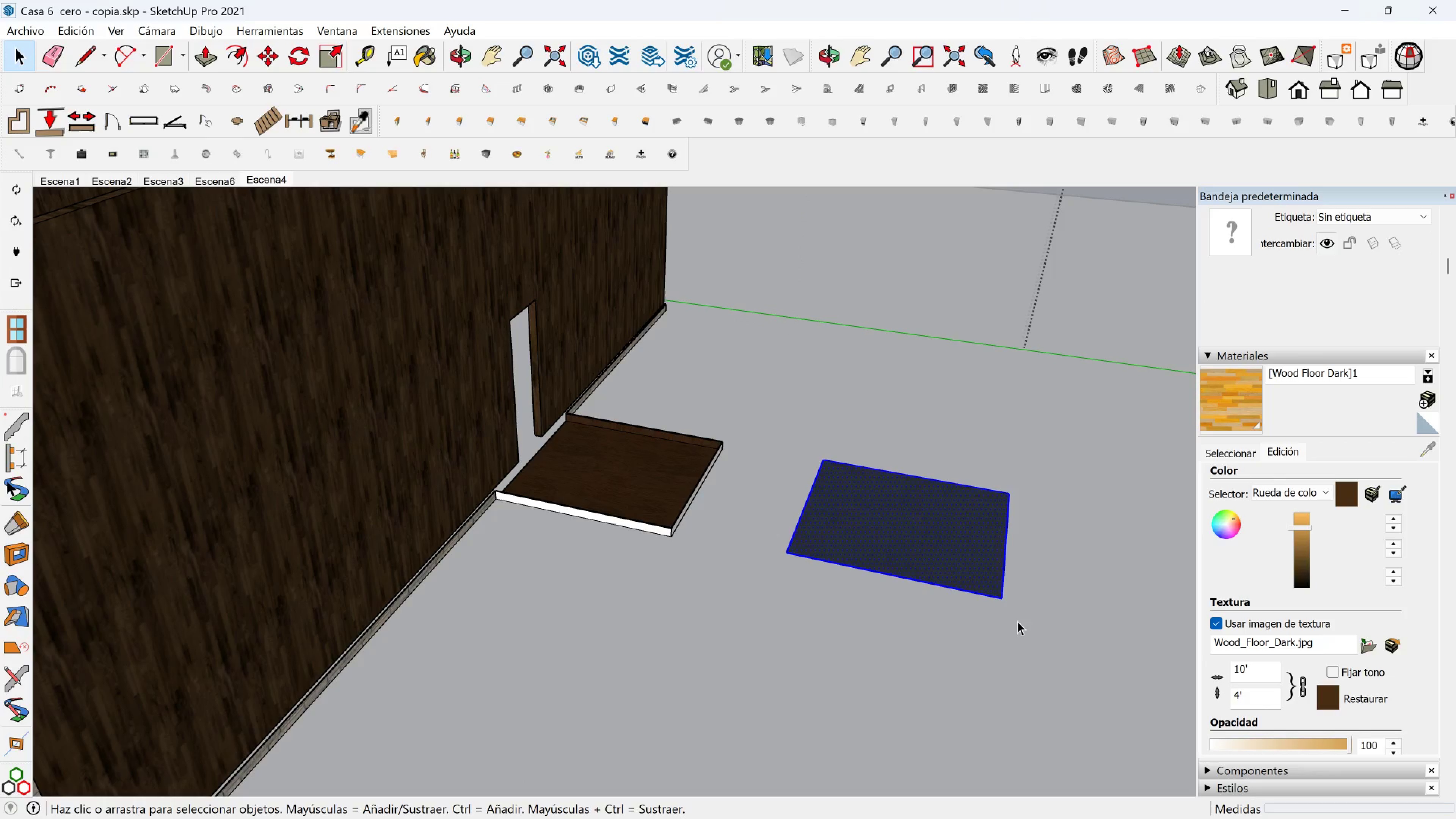 
key(M)
 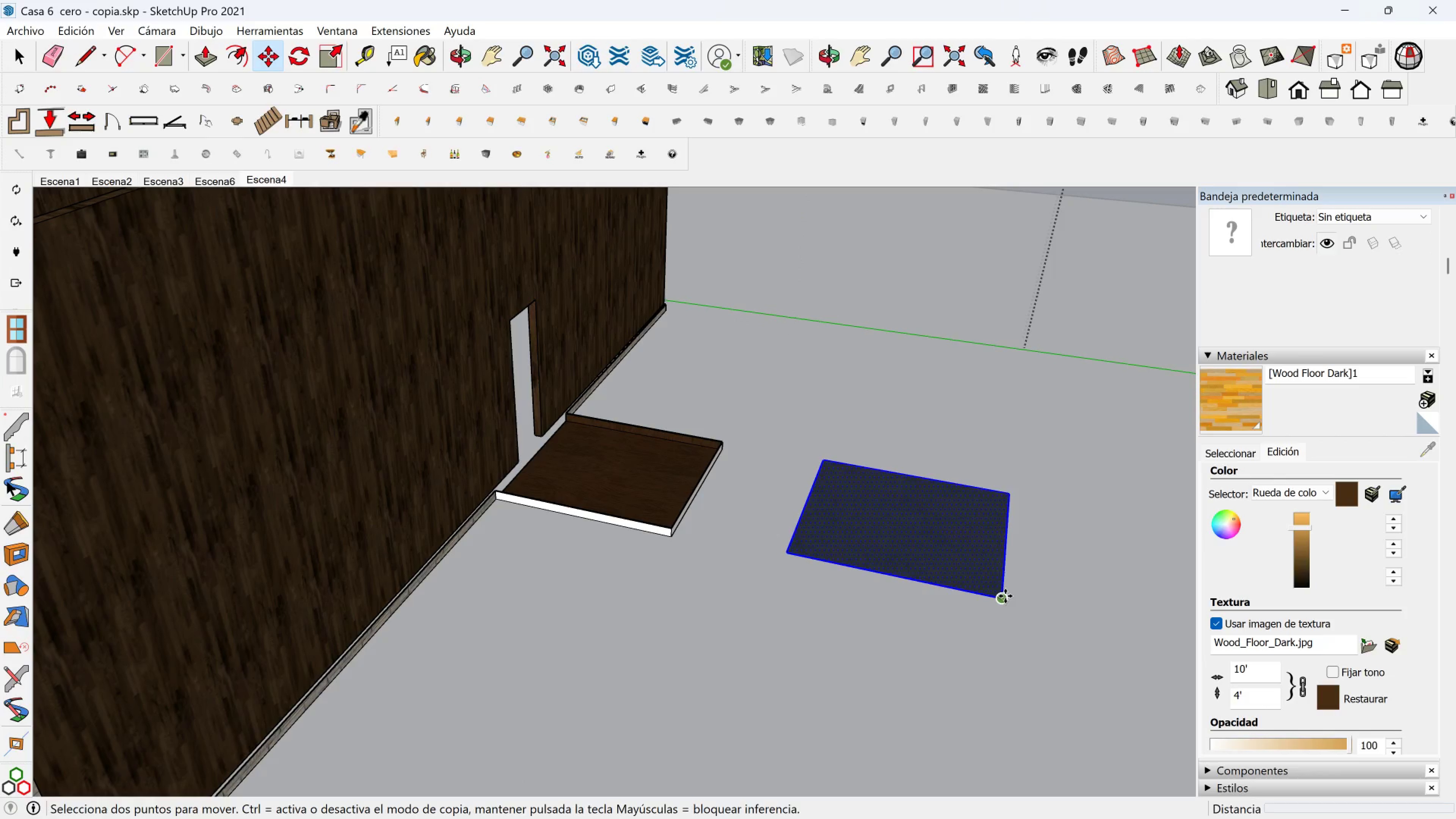 
left_click([1005, 596])
 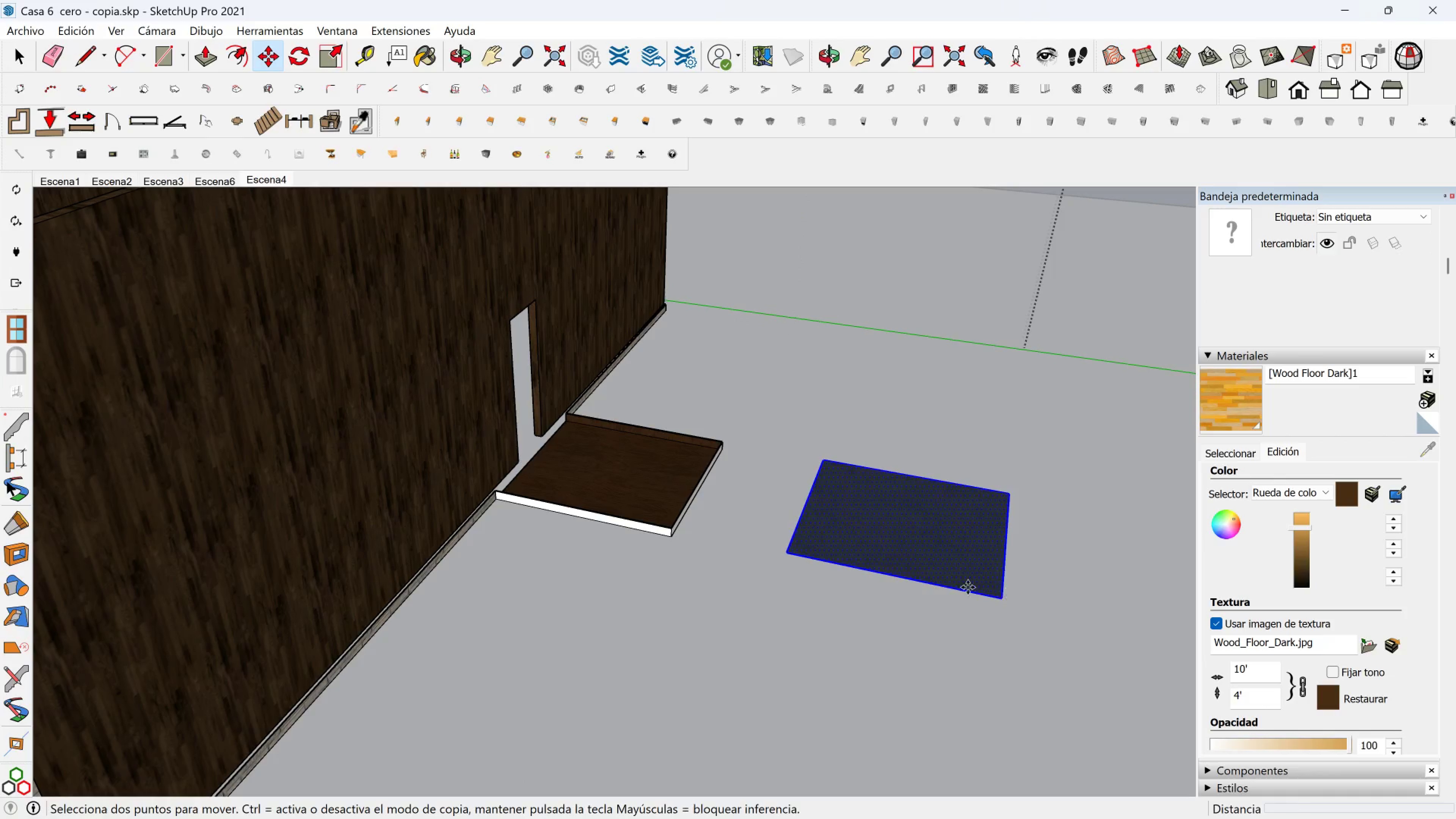 
key(Control+ControlLeft)
 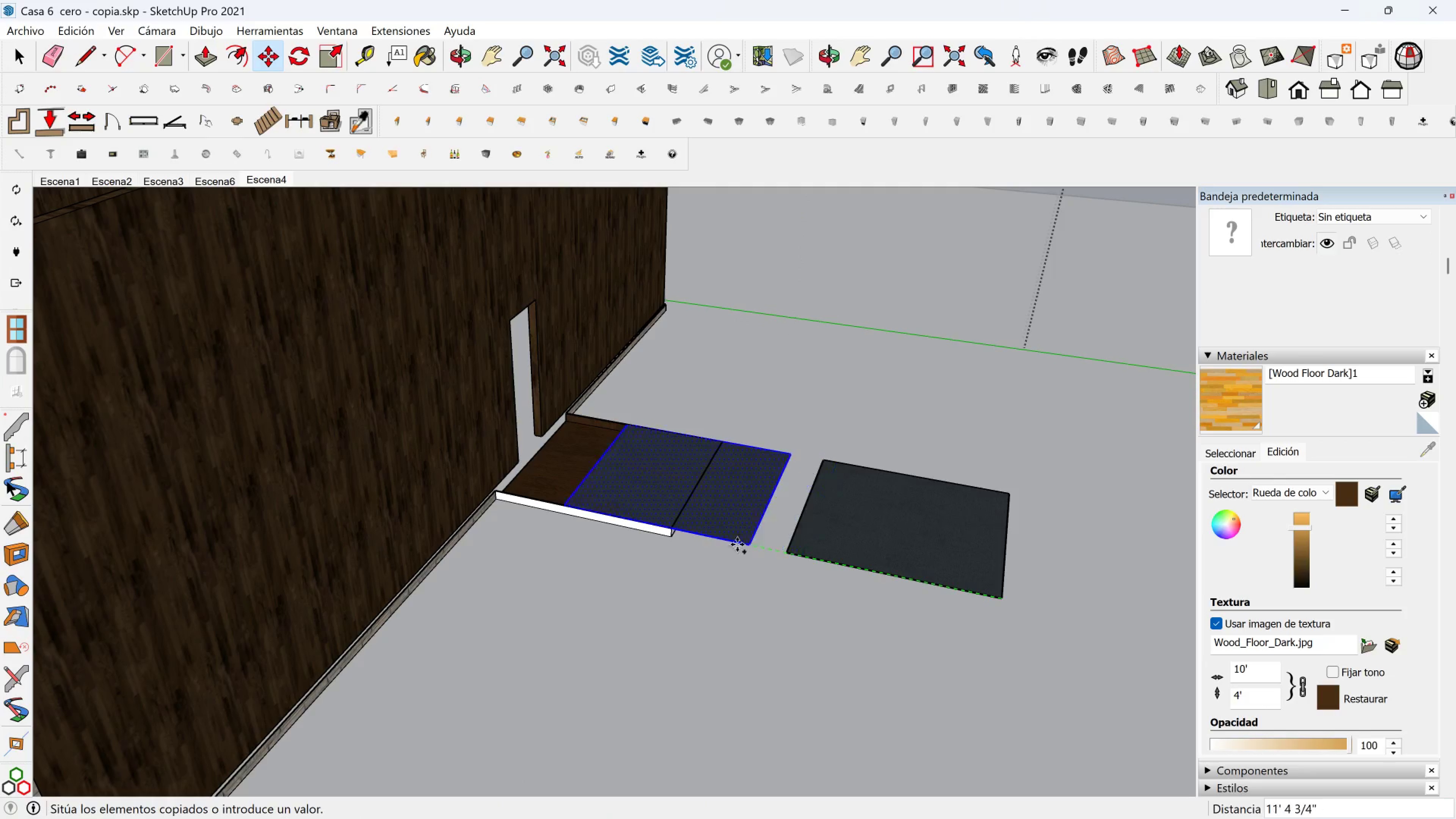 
key(Control+ControlLeft)
 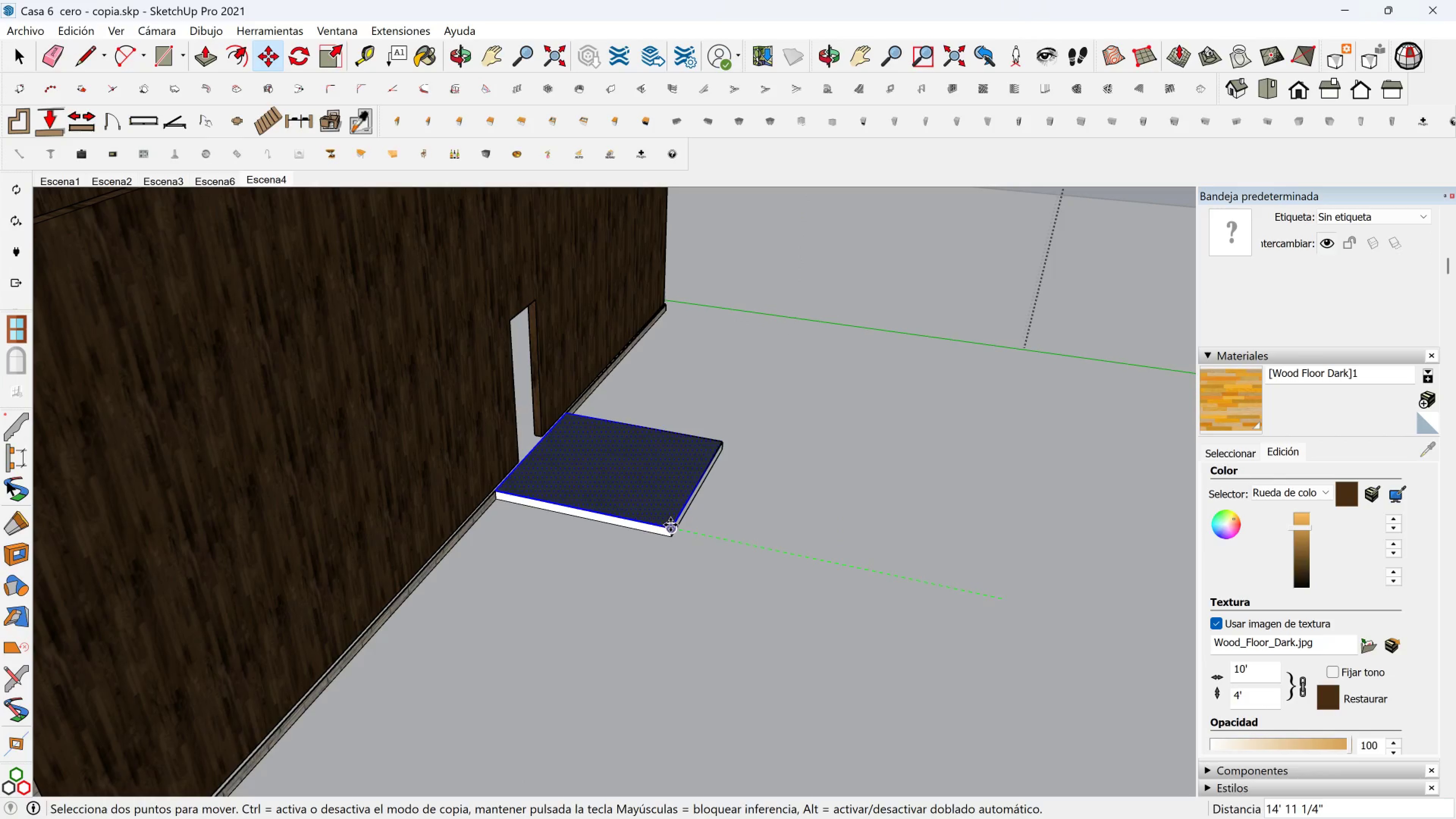 
left_click([670, 525])
 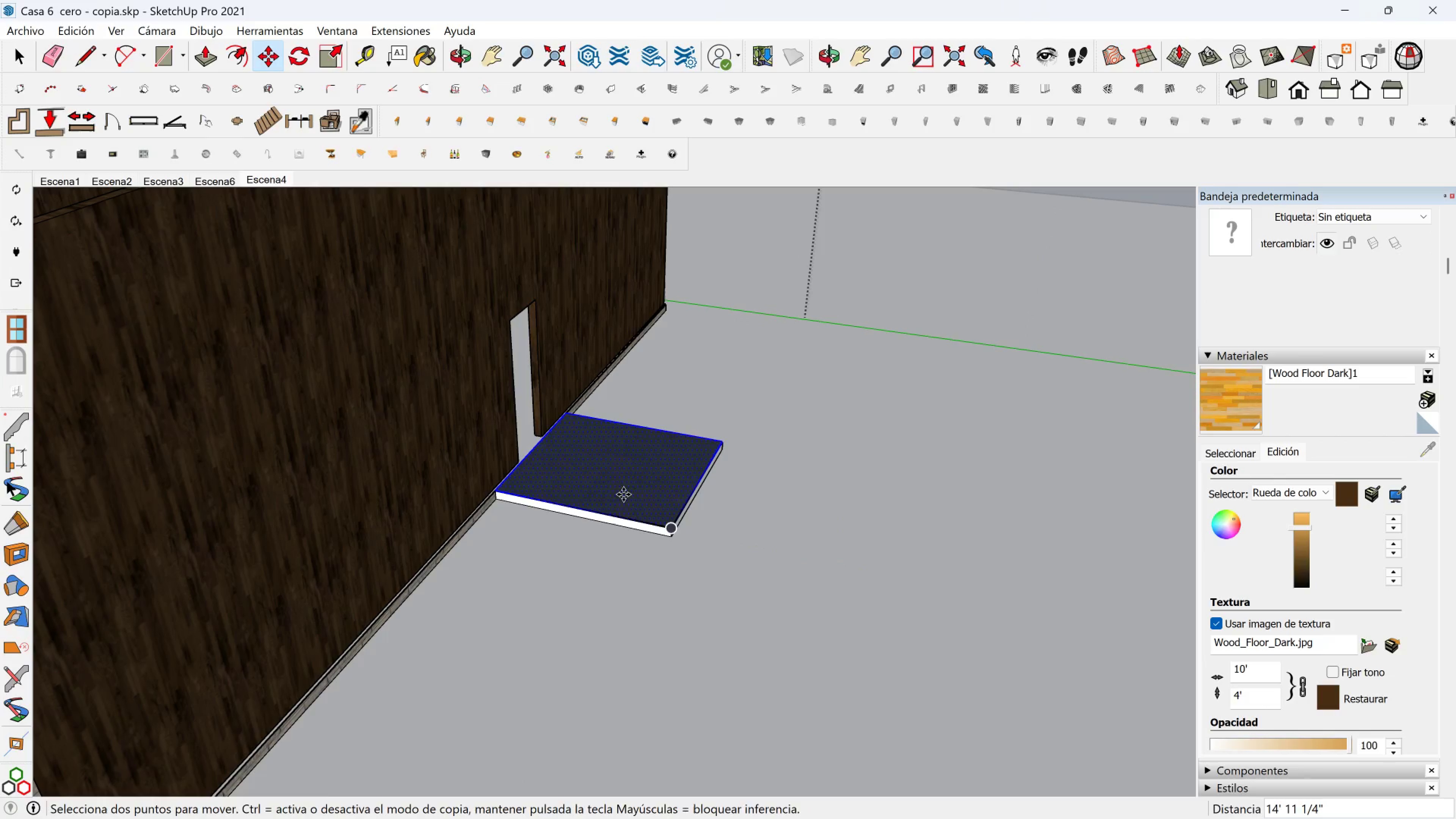 
key(Space)
 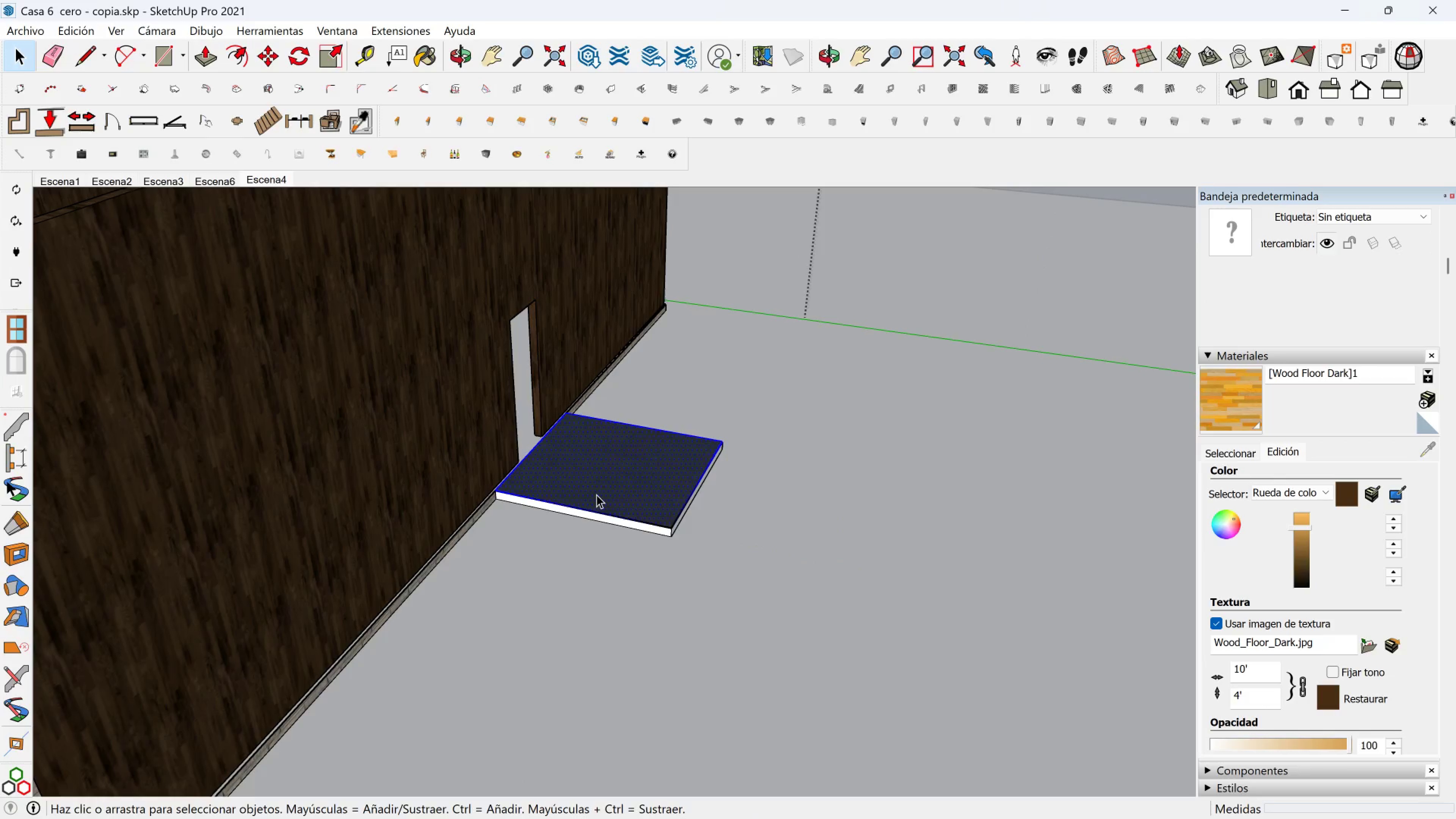 
scroll: coordinate [584, 494], scroll_direction: down, amount: 3.0
 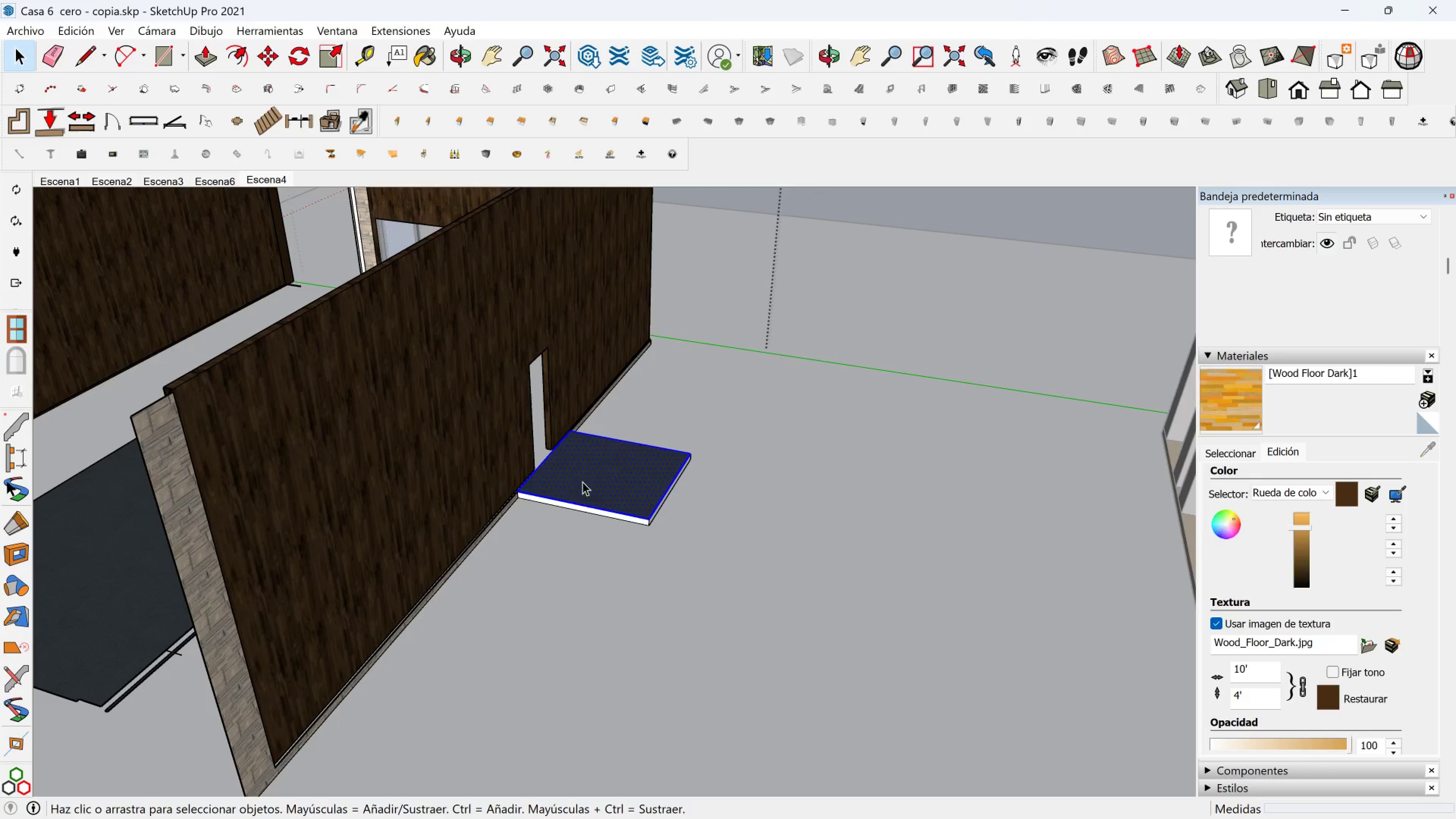 
hold_key(key=ControlLeft, duration=0.53)
left_click([450, 408])
 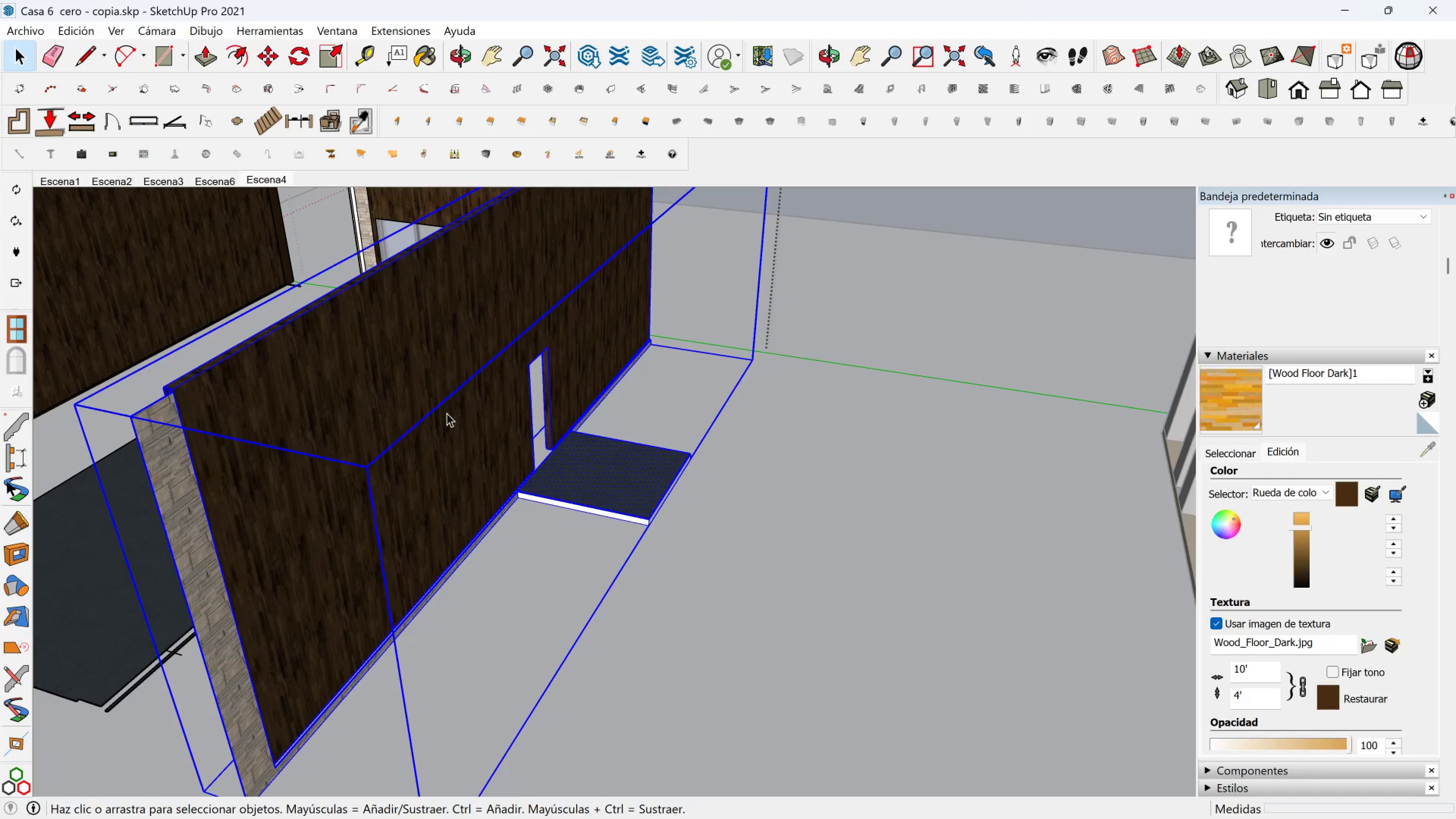 
right_click([447, 413])
 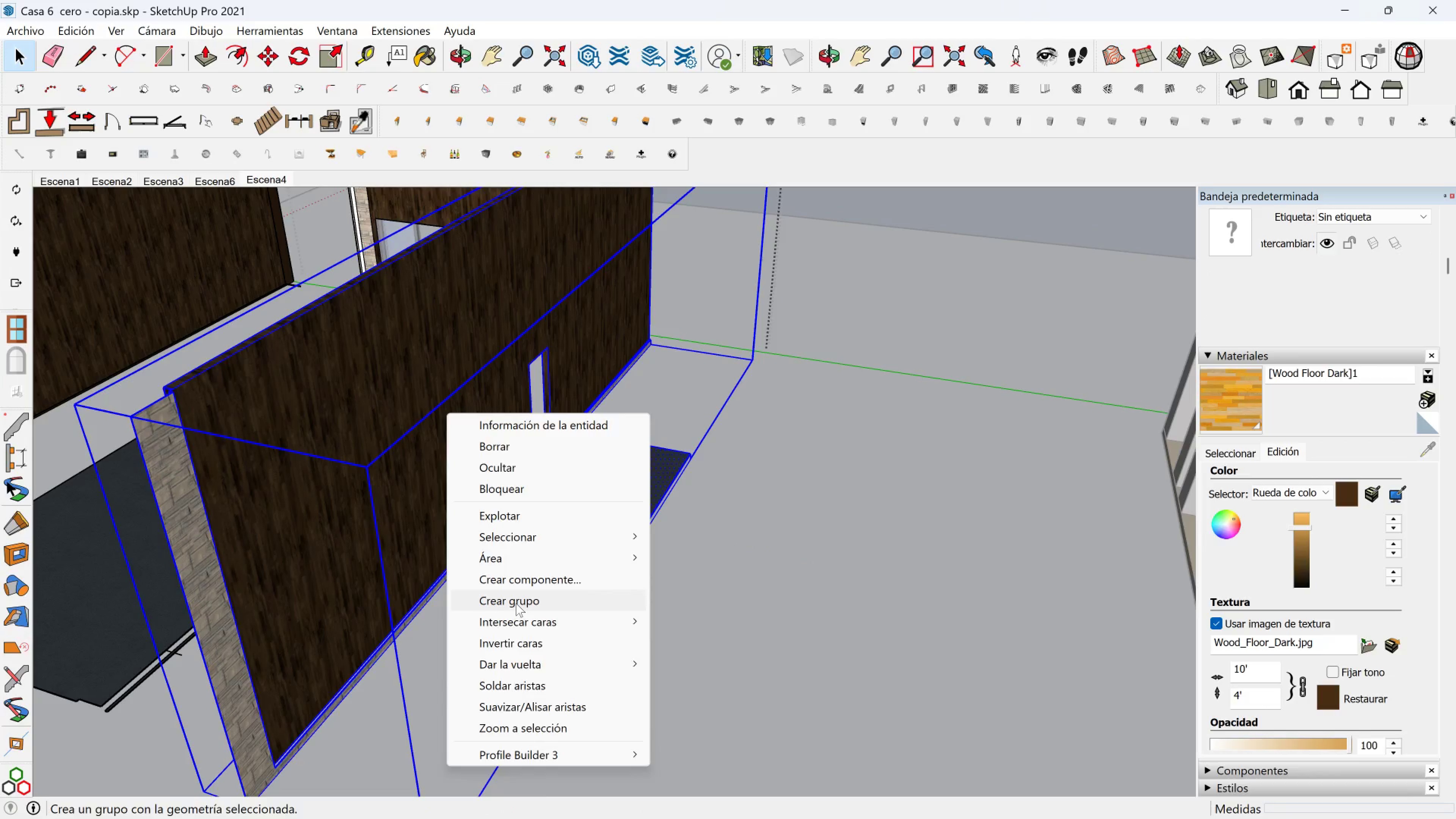 
left_click([516, 606])
 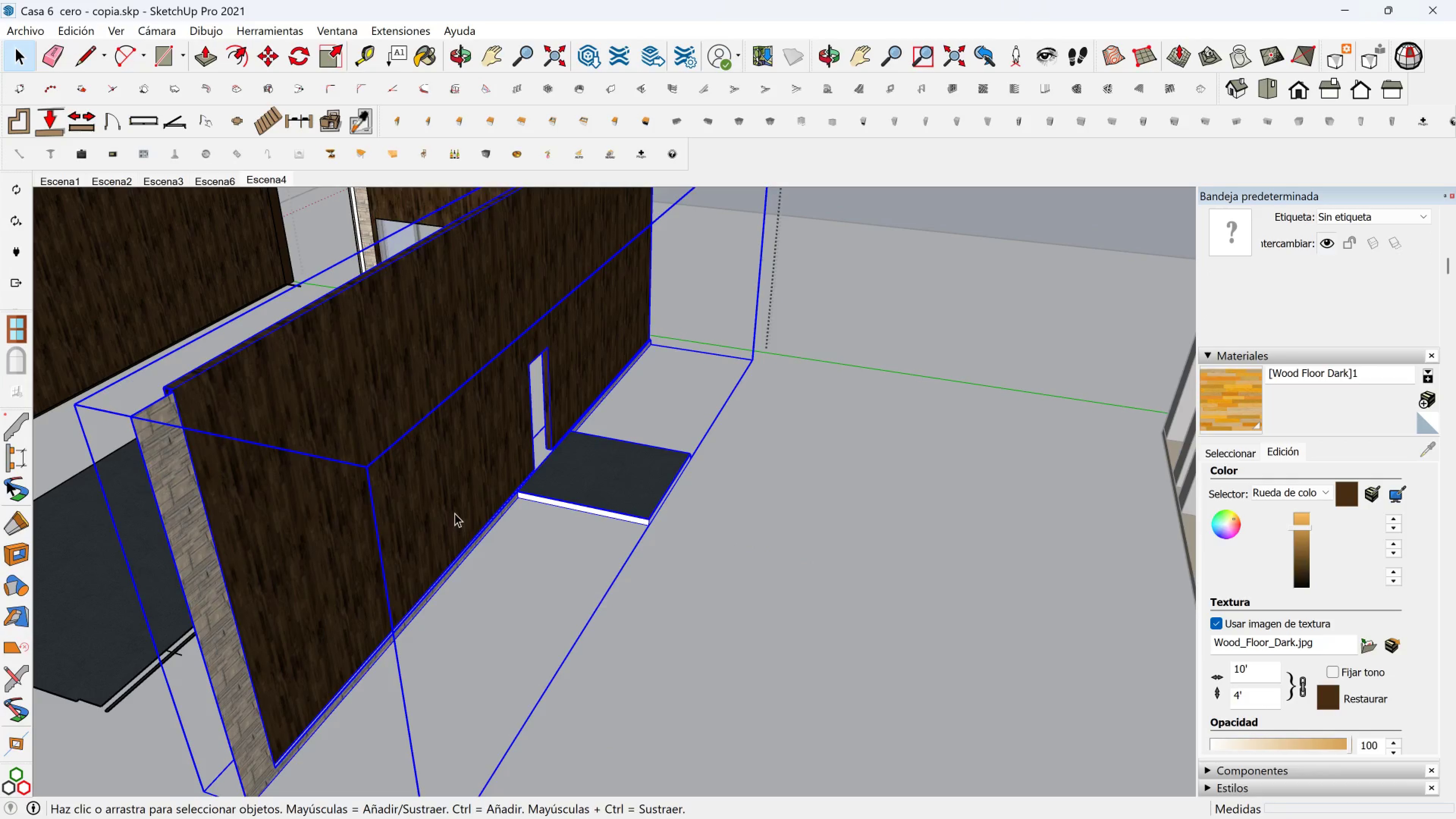 
left_click_drag(start_coordinate=[455, 513], to_coordinate=[452, 511])
 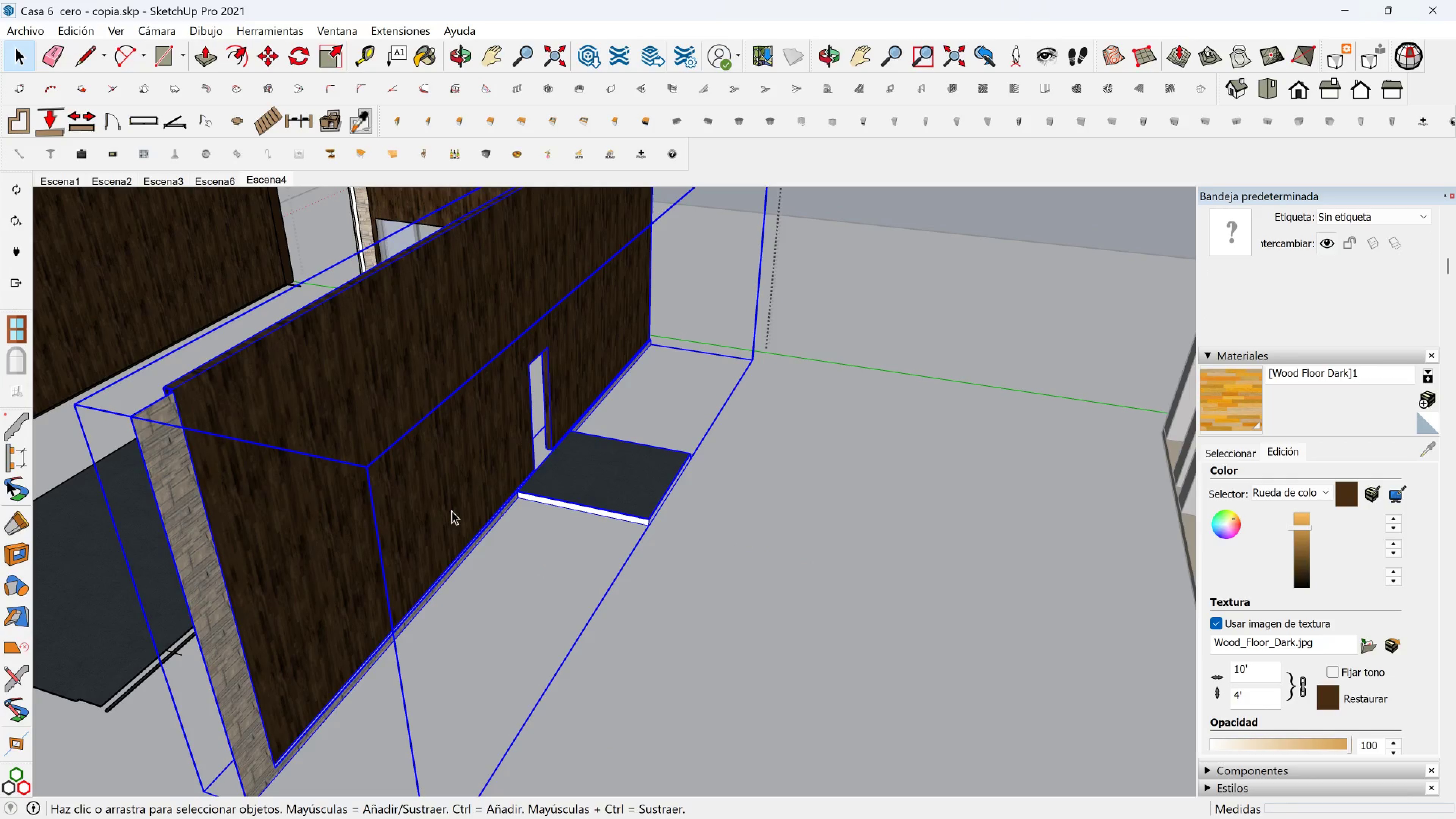 
triple_click([452, 511])
 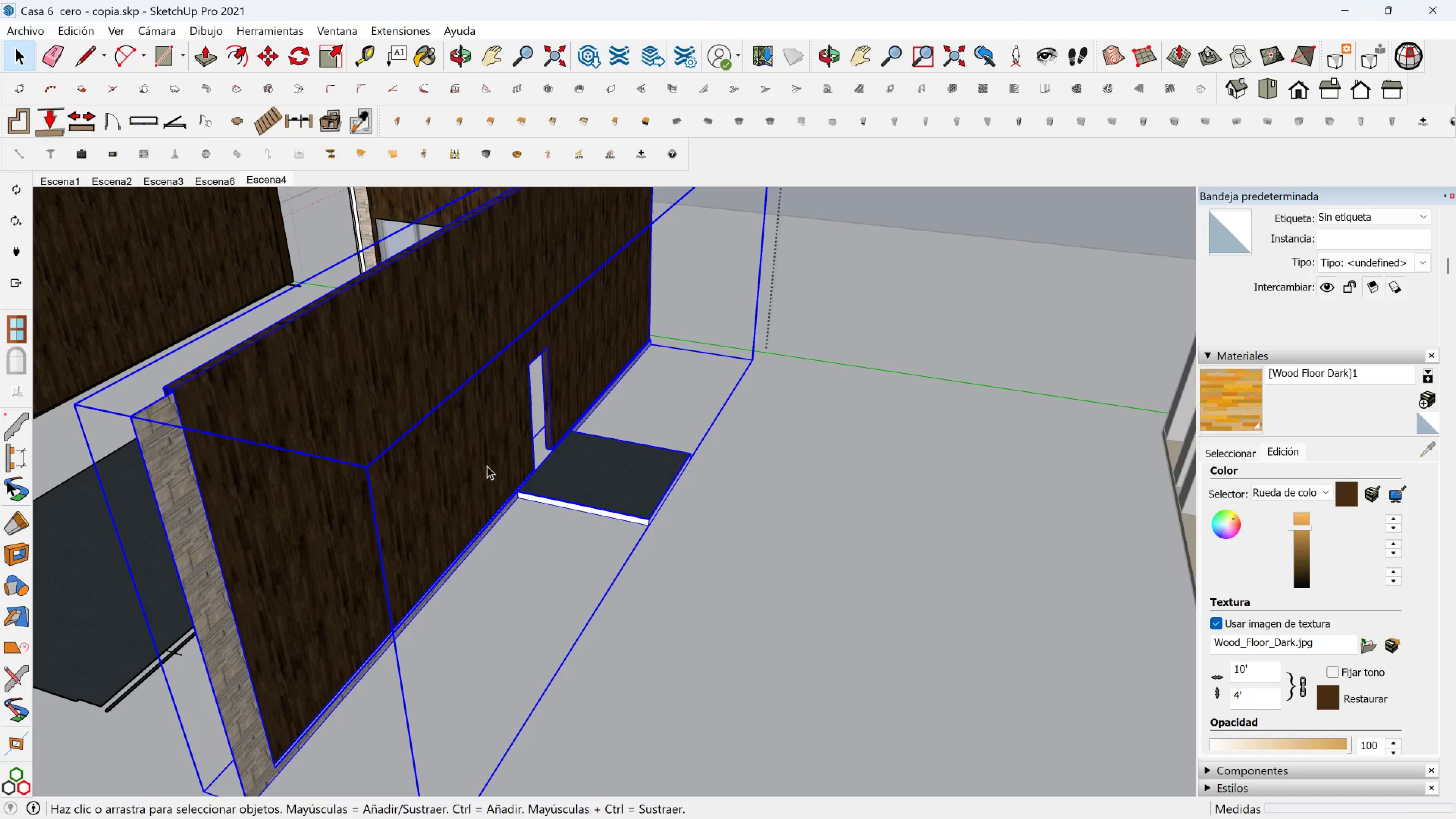 
wait(6.07)
 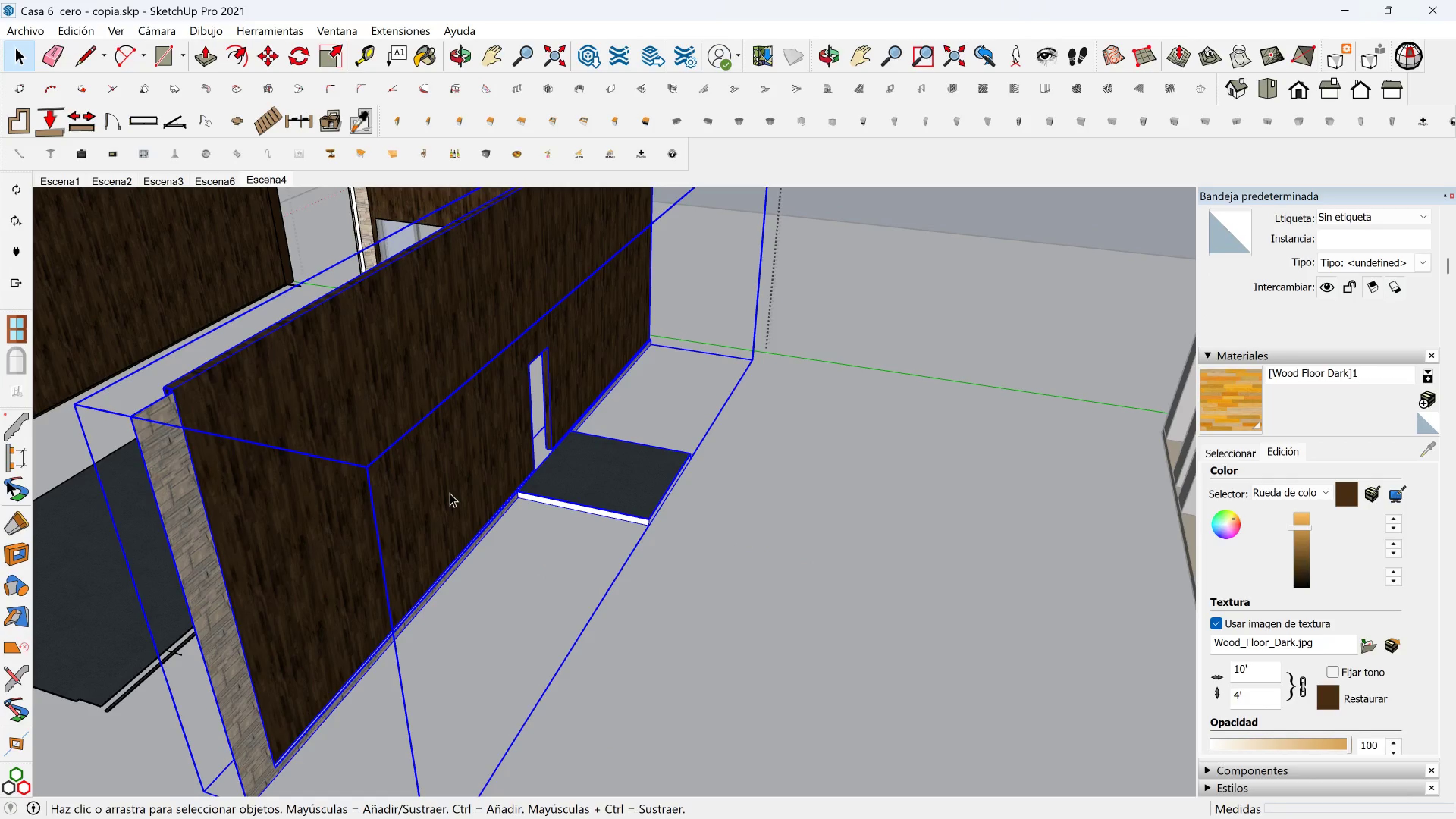 
key(Shift+ShiftLeft)
 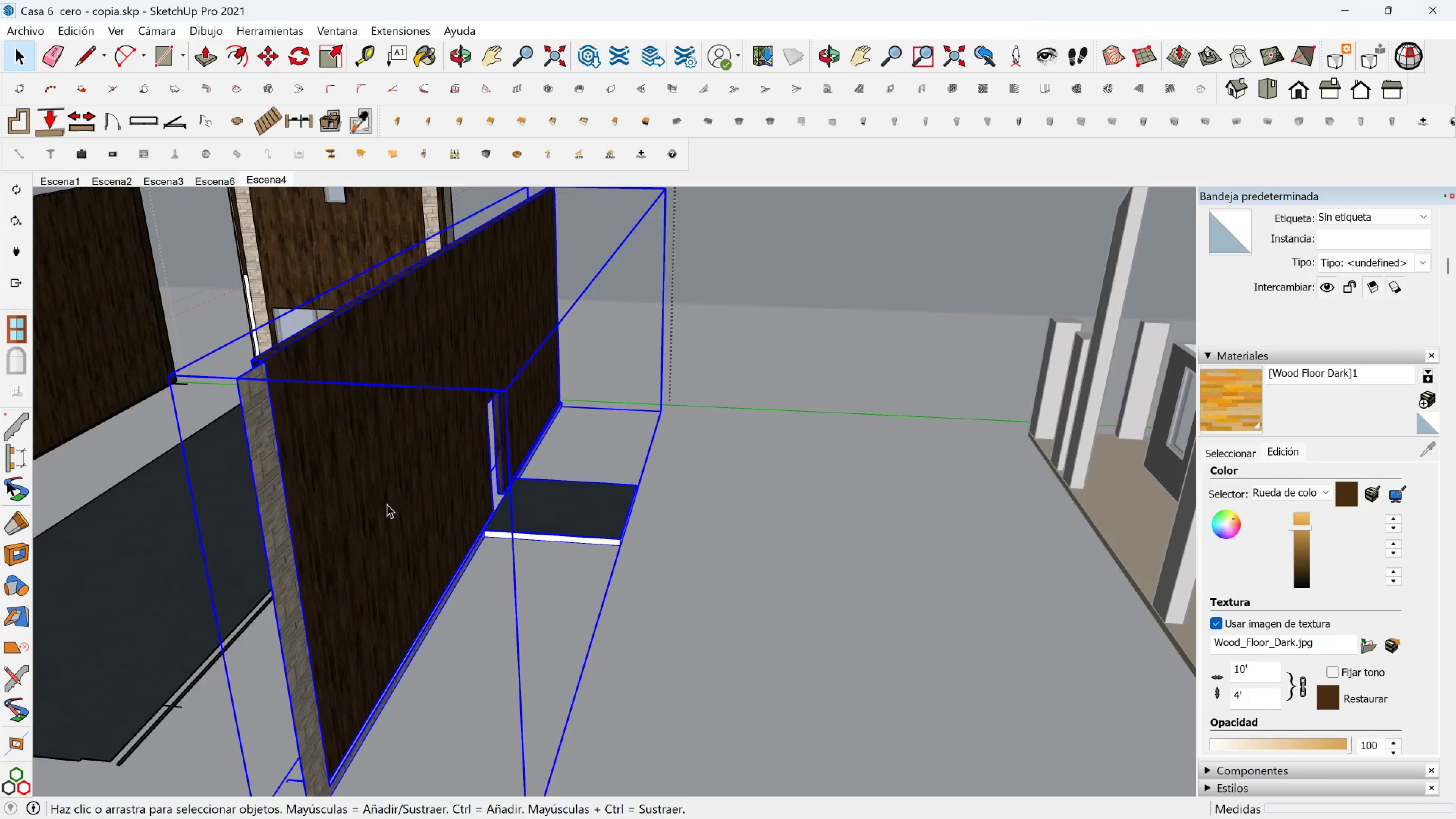 
double_click([387, 504])
 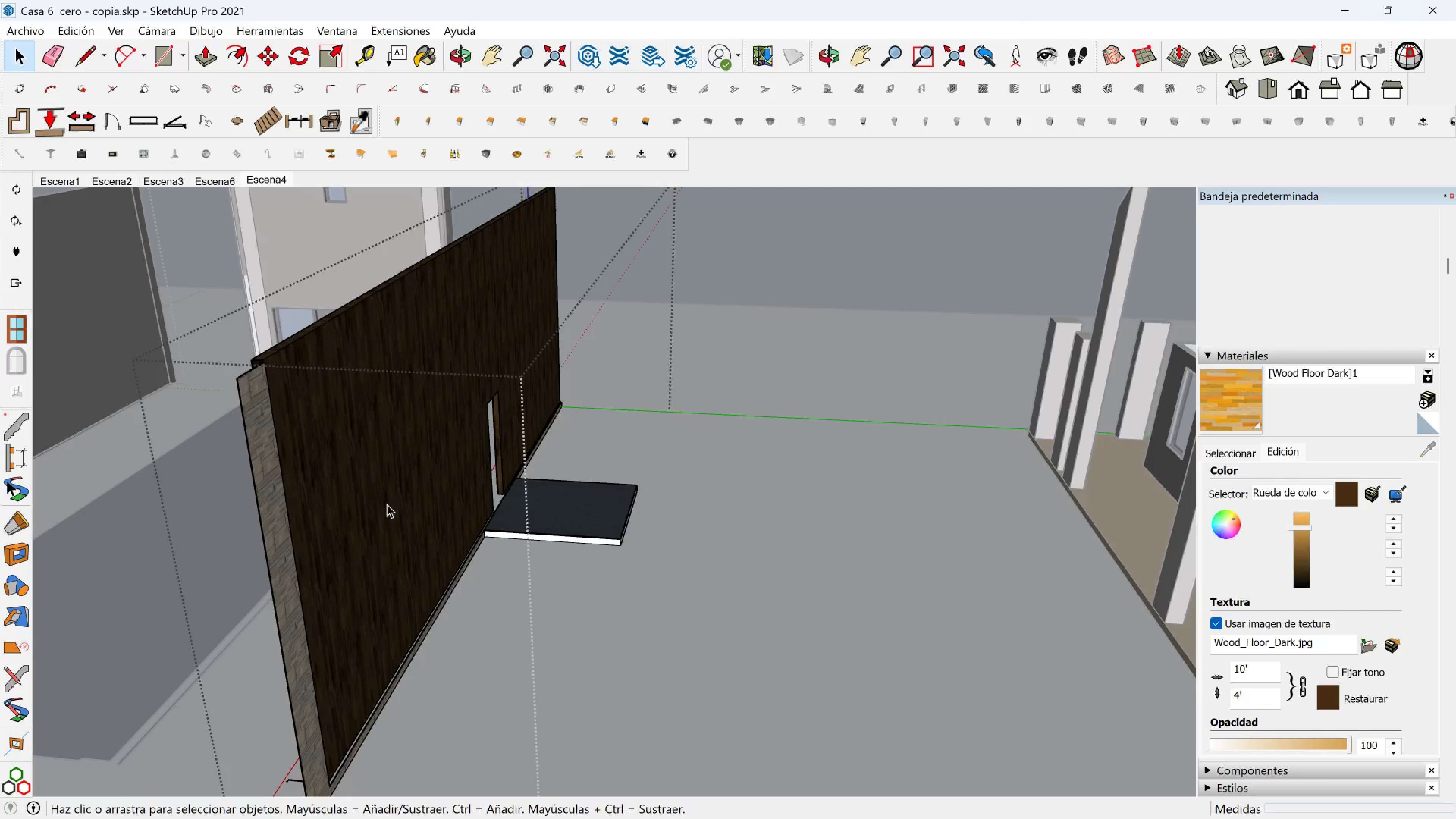 
left_click([387, 504])
 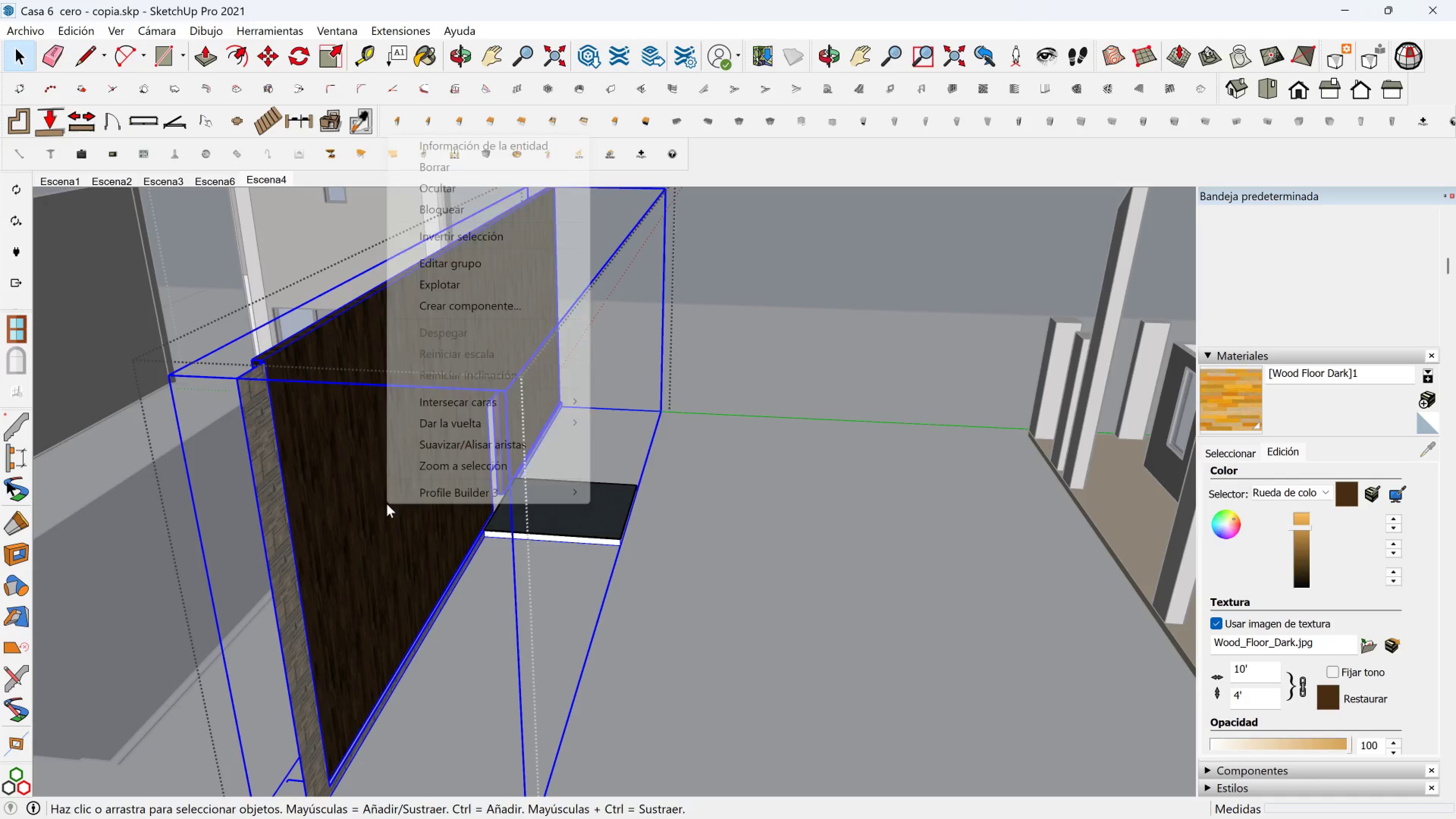 
right_click([387, 504])
 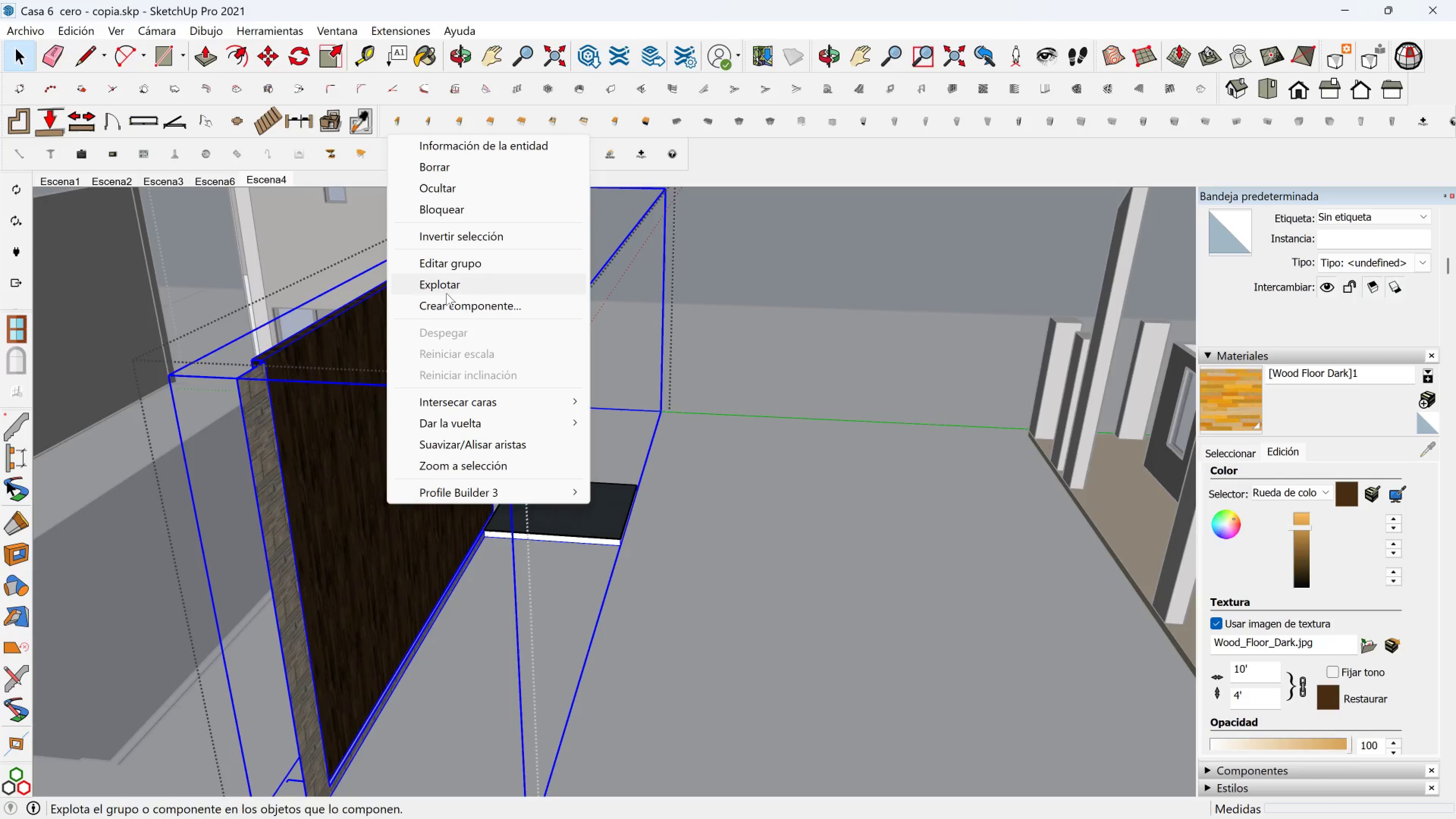 
left_click([446, 293])
 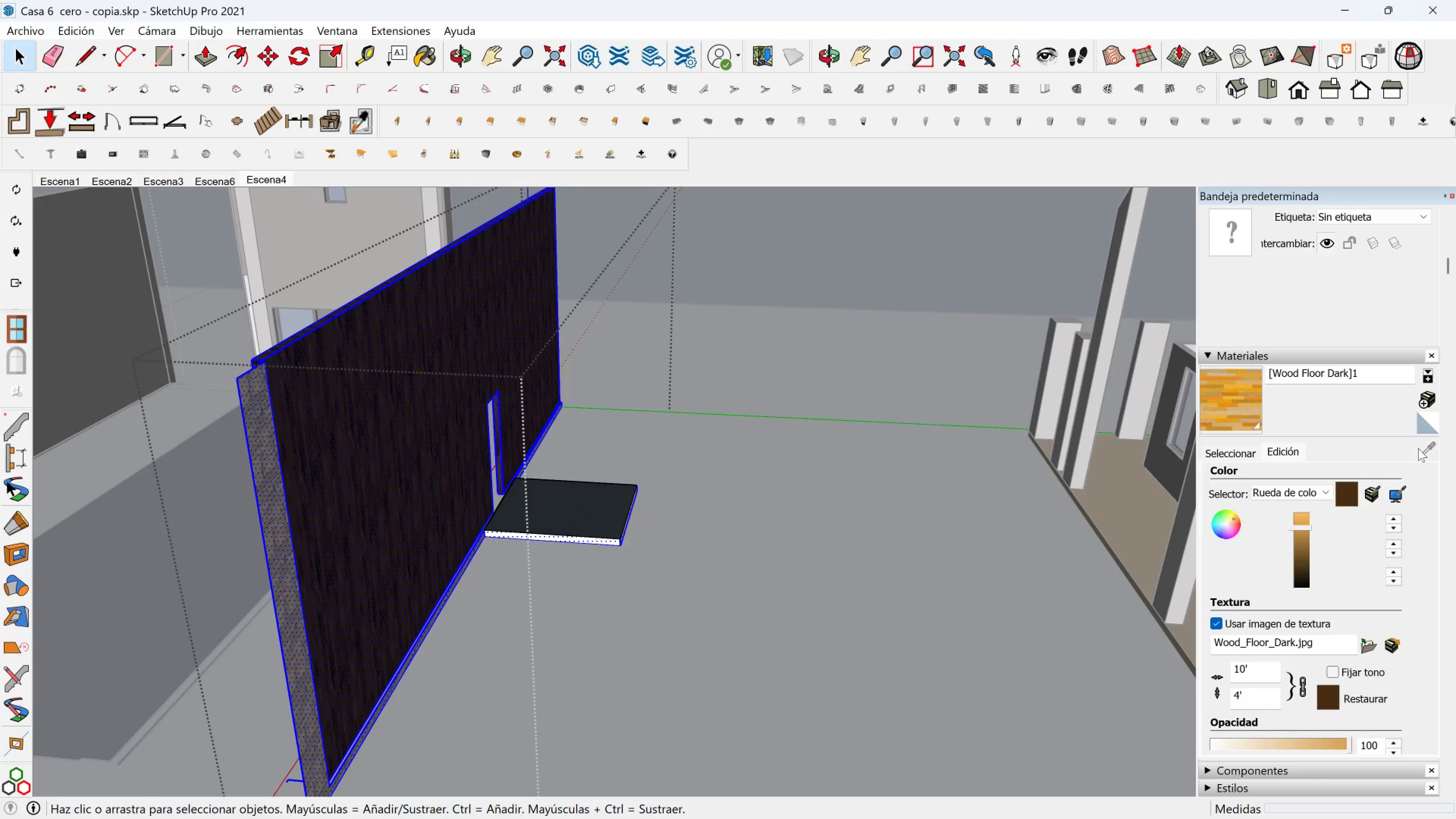 
left_click([1224, 450])
 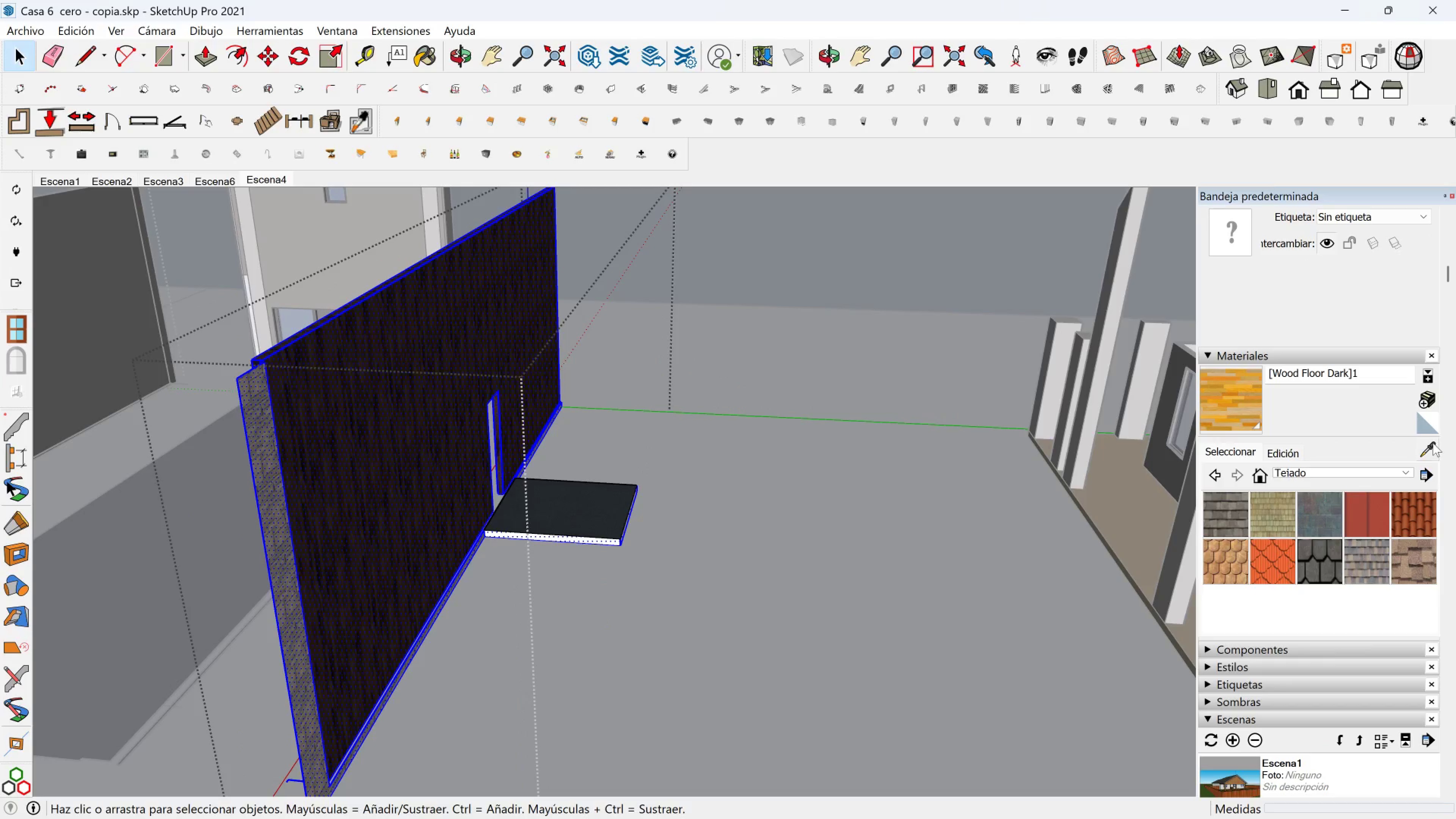 
left_click([1433, 443])
 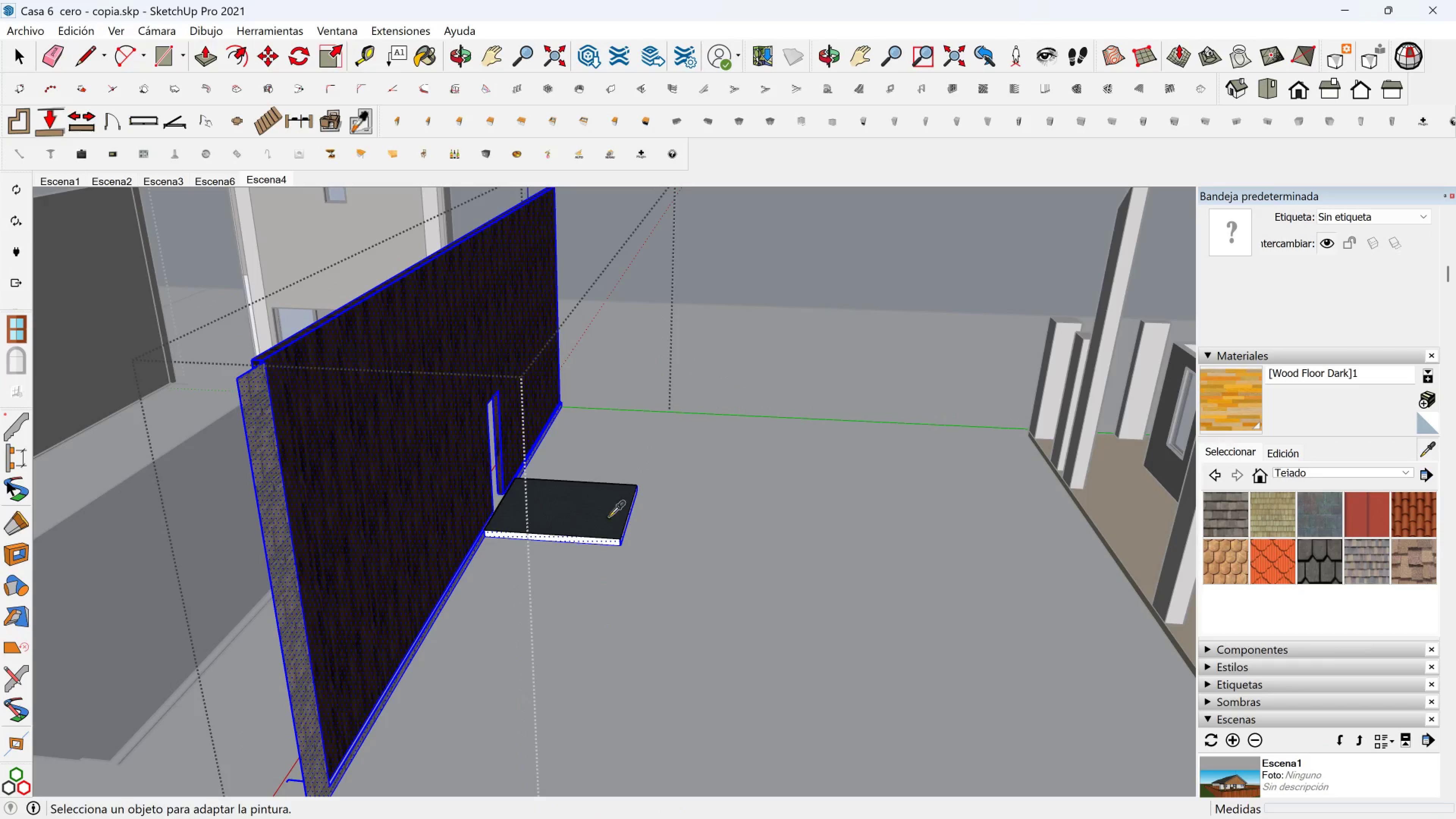 
left_click([574, 516])
 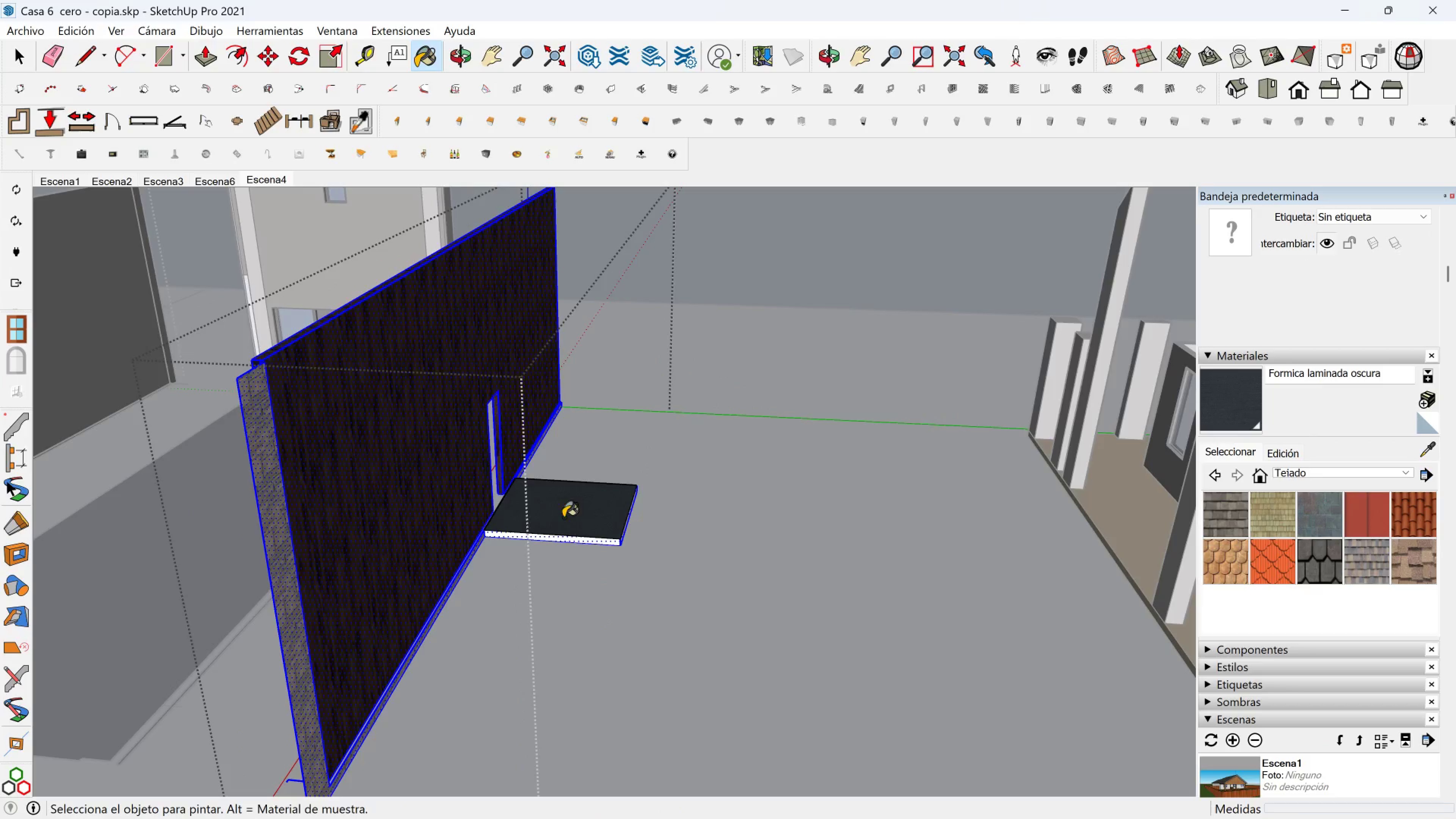 
scroll: coordinate [577, 546], scroll_direction: up, amount: 6.0
 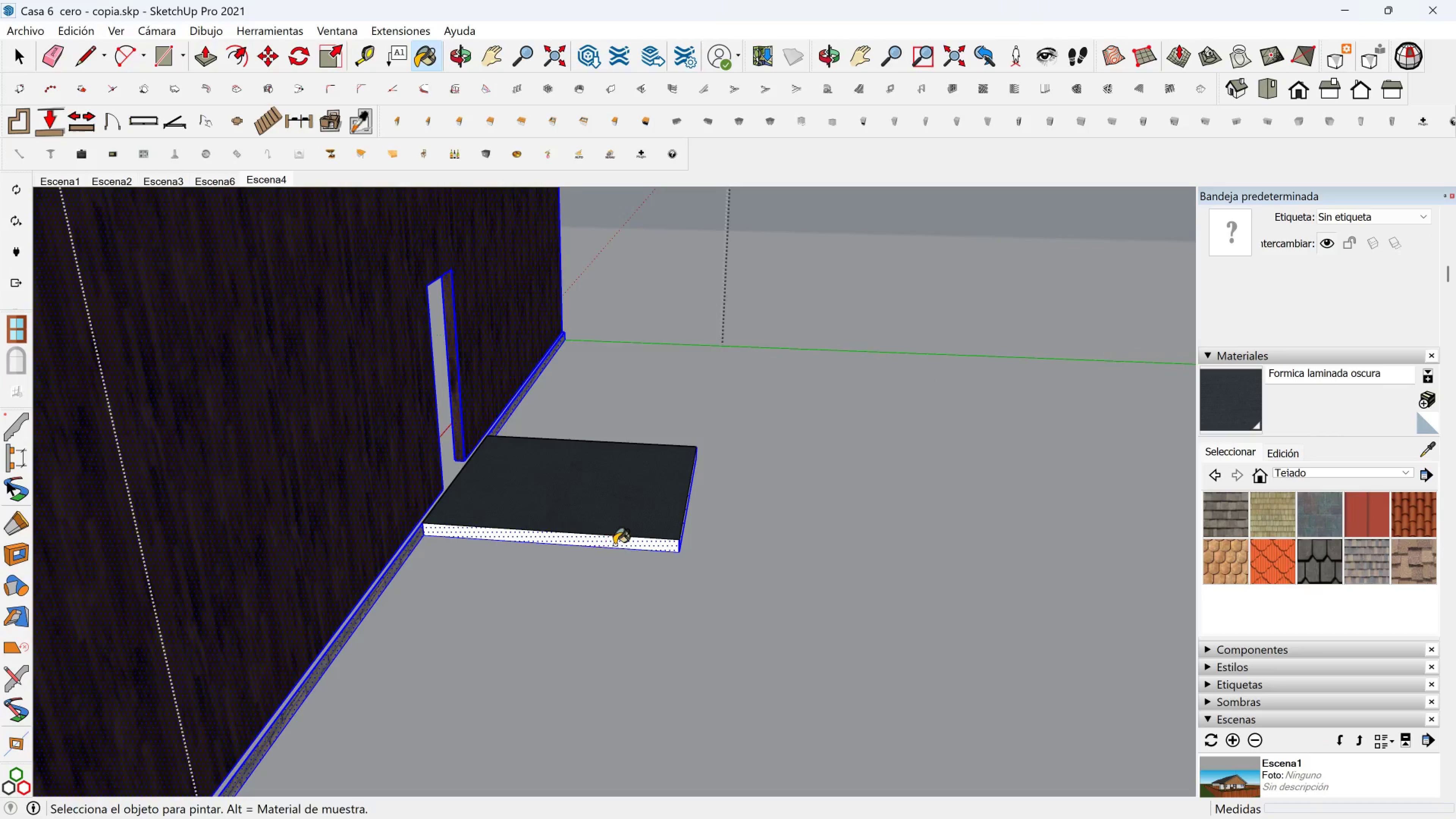 
key(Escape)
 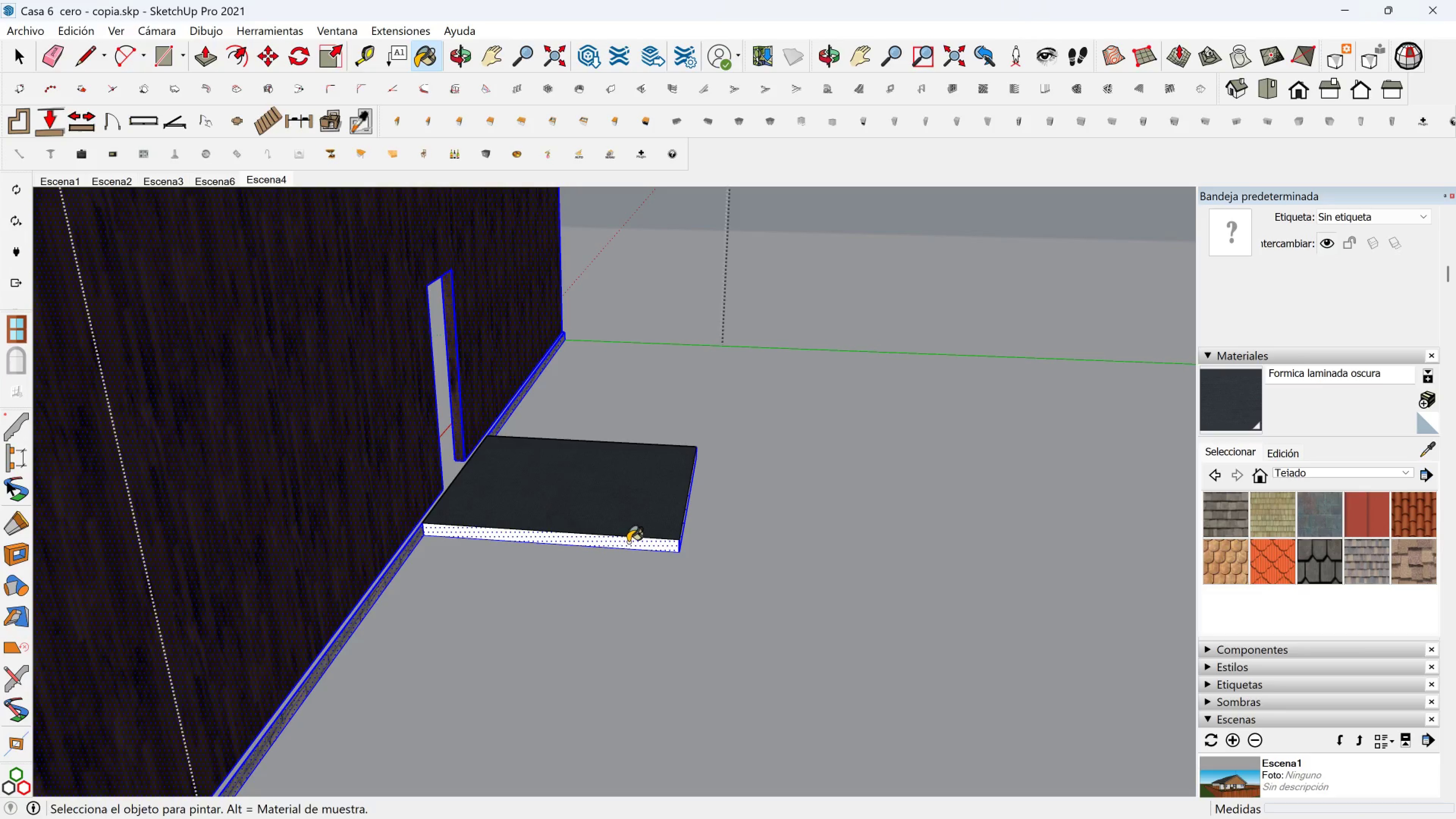 
key(Space)
 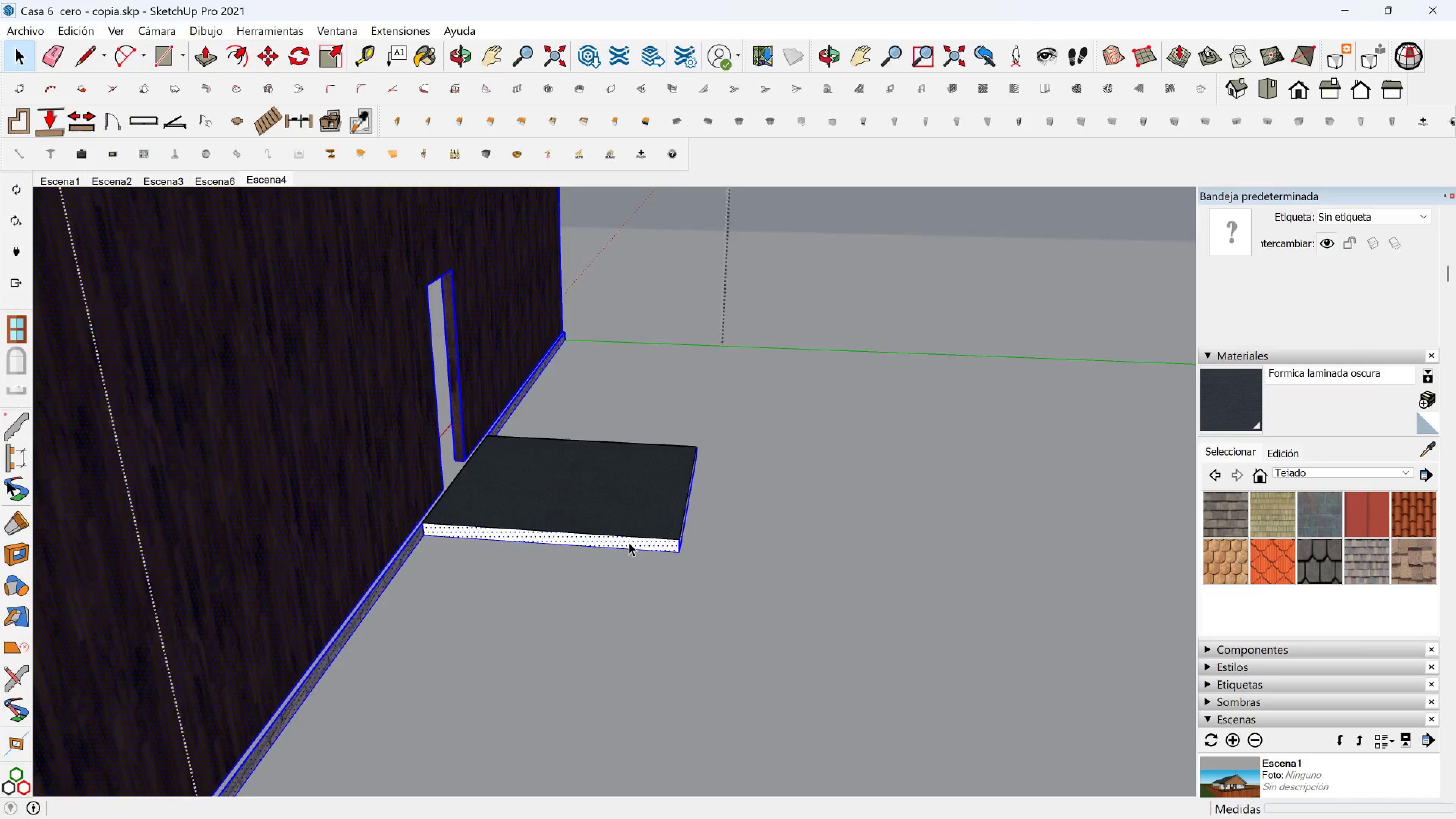 
key(Escape)
 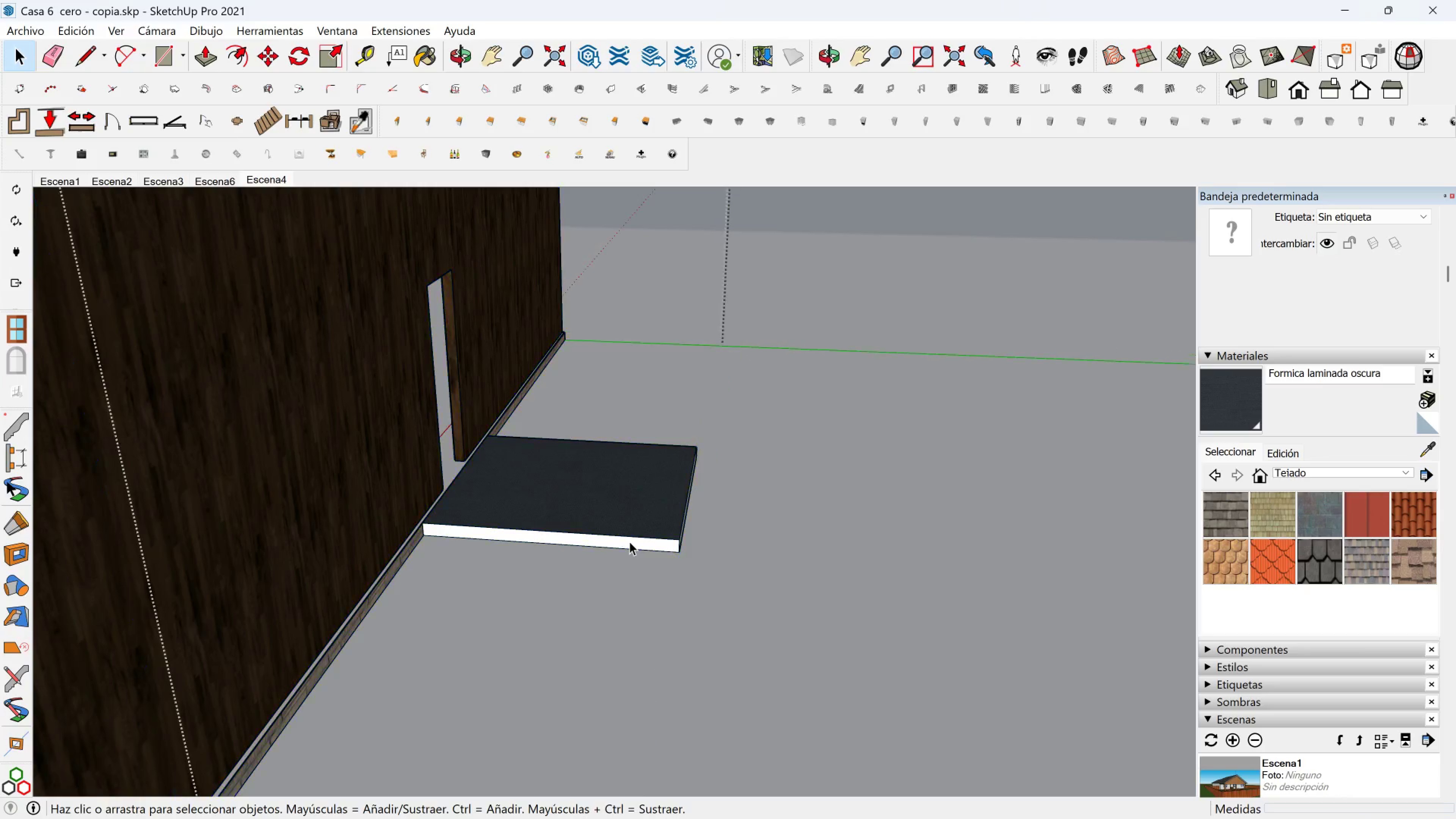 
double_click([629, 541])
 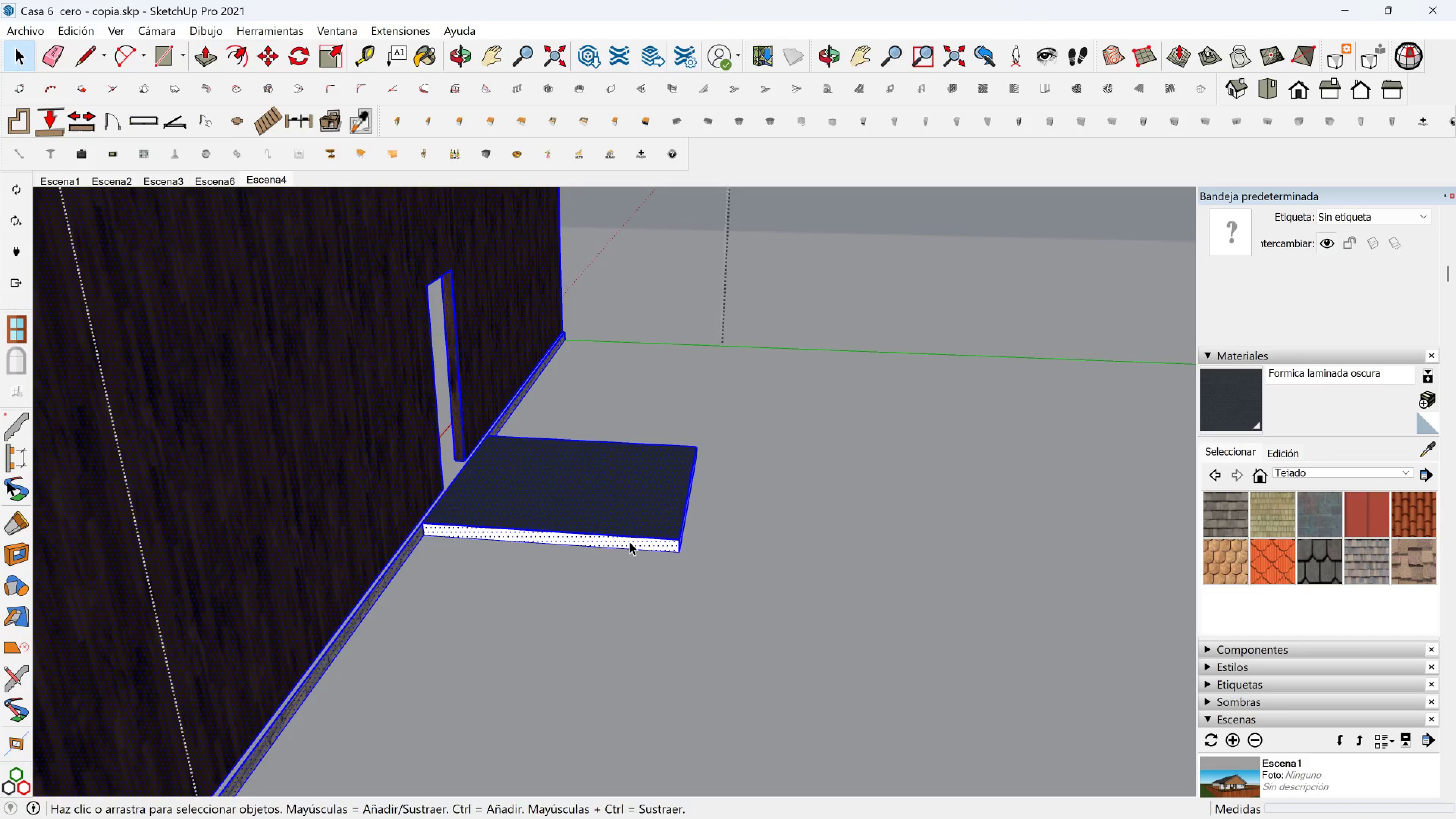 
triple_click([629, 541])
 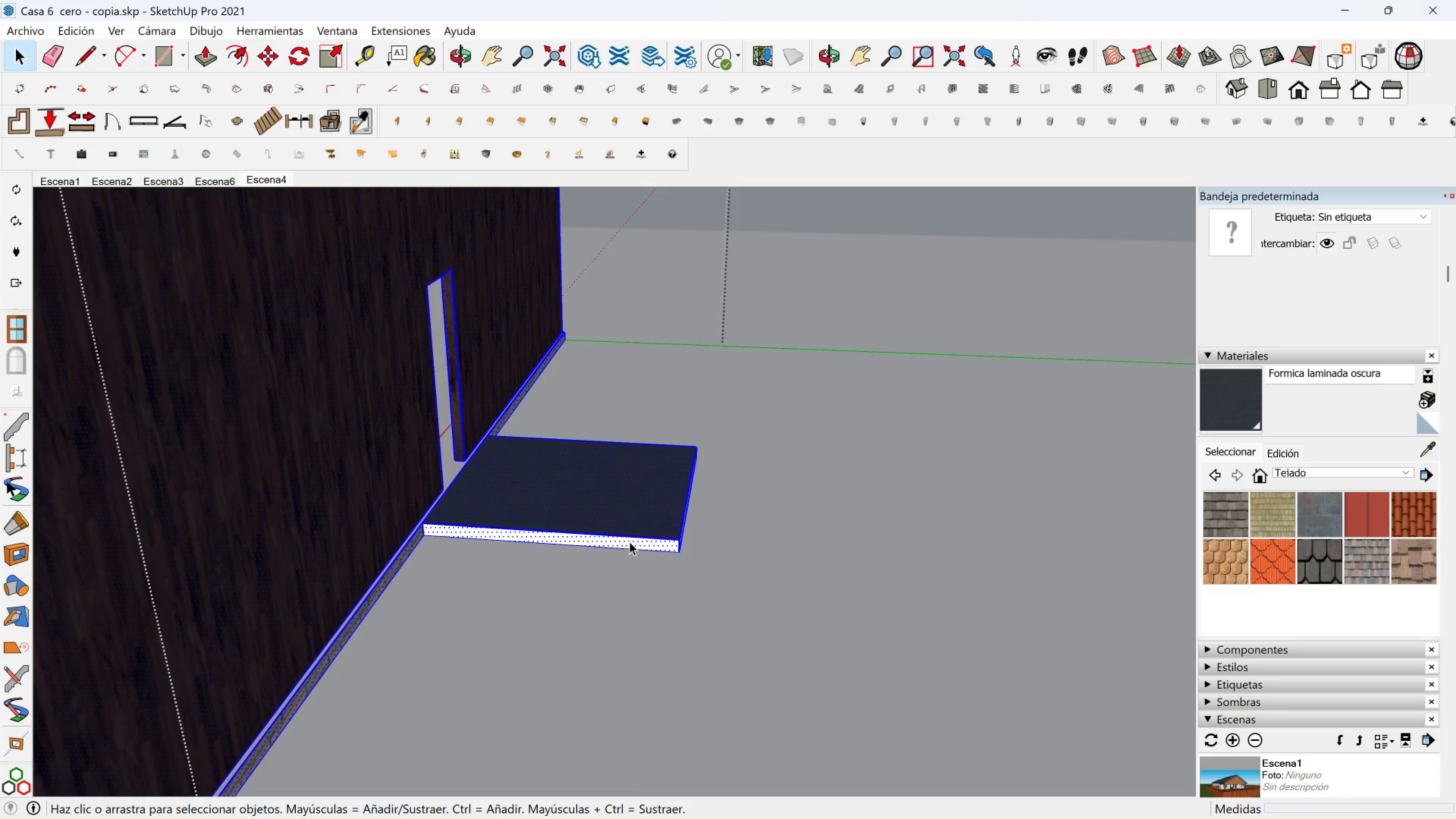 
triple_click([629, 541])
 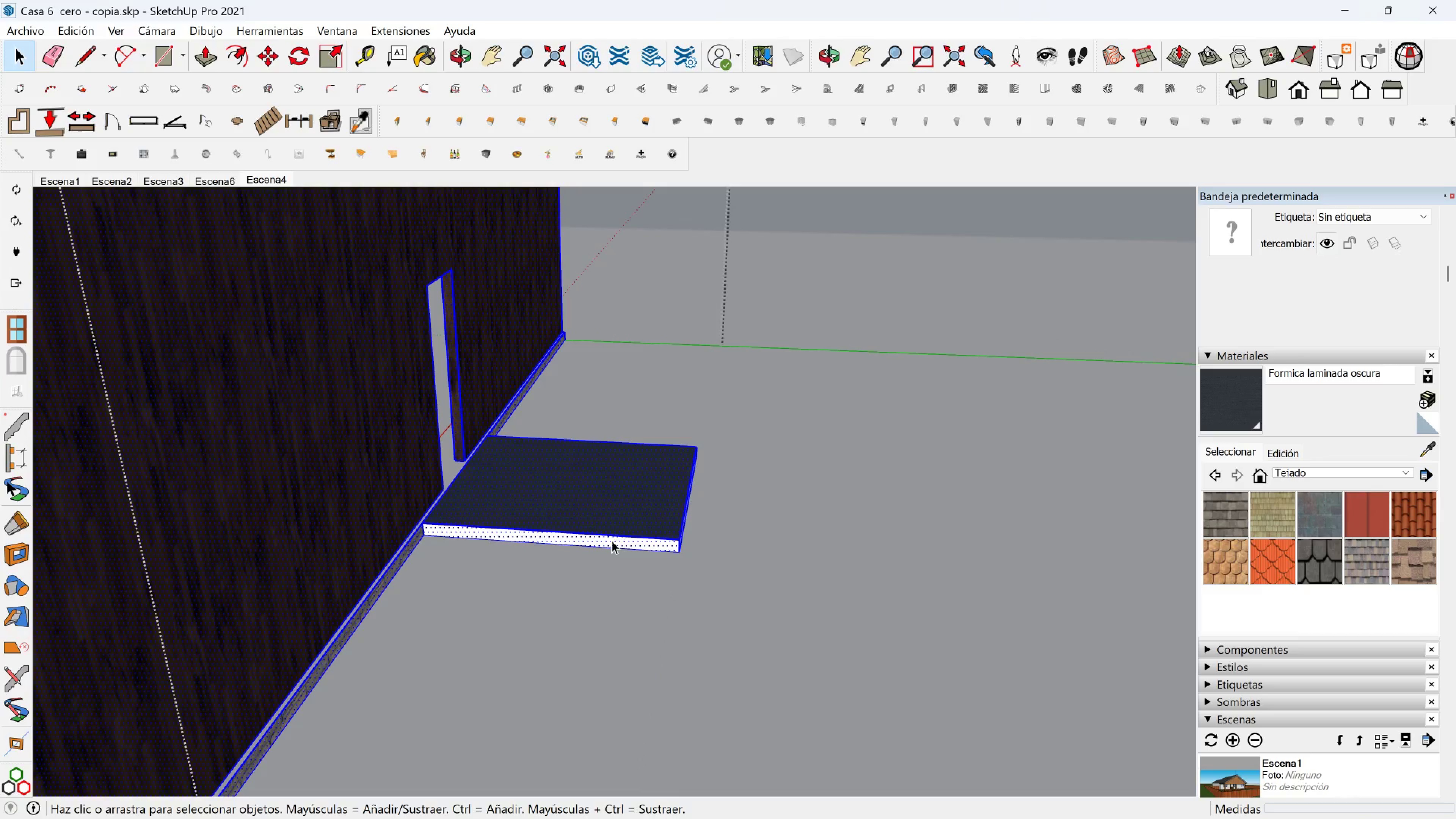 
triple_click([612, 540])
 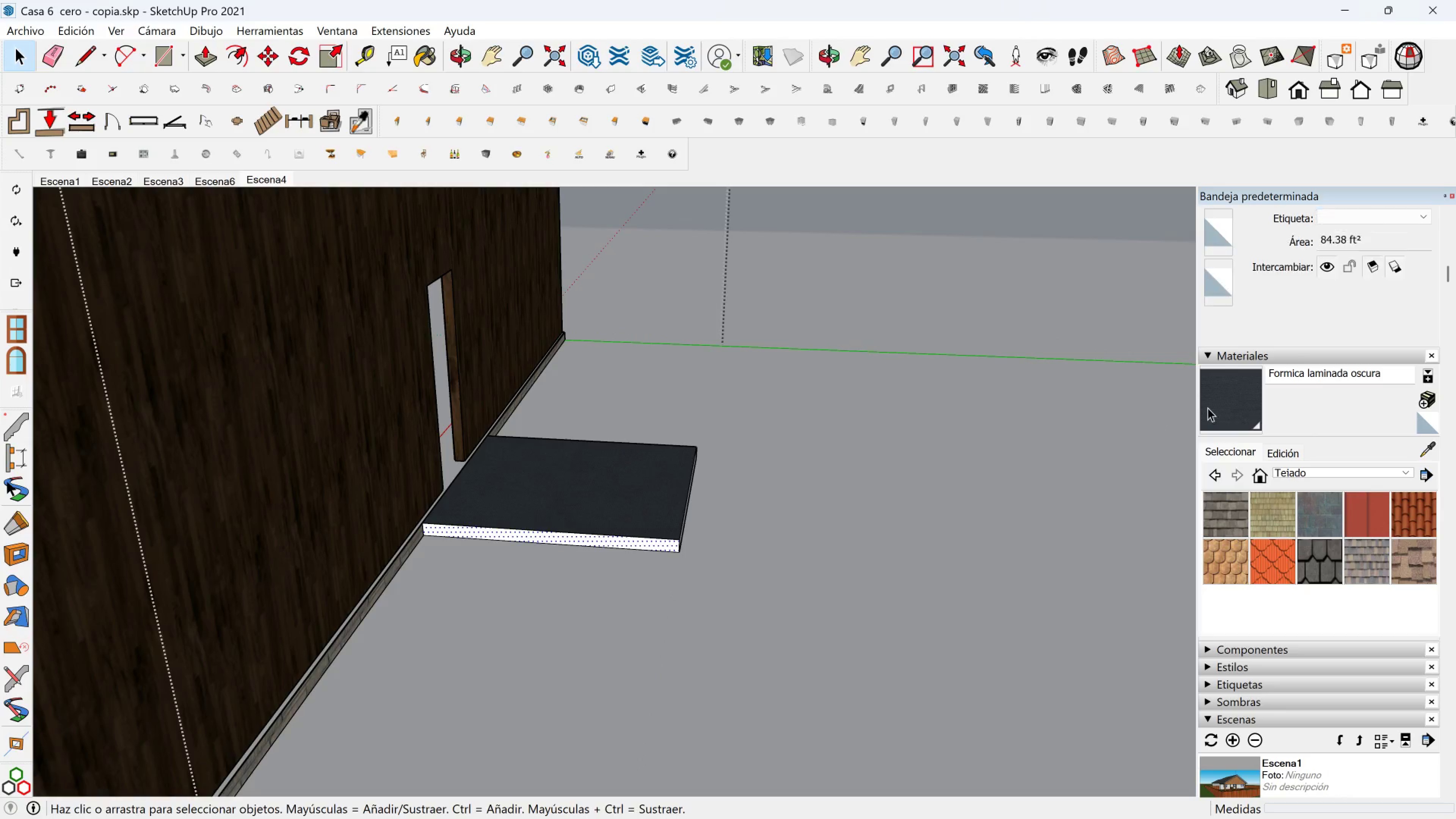 
left_click_drag(start_coordinate=[1229, 404], to_coordinate=[1227, 404])
 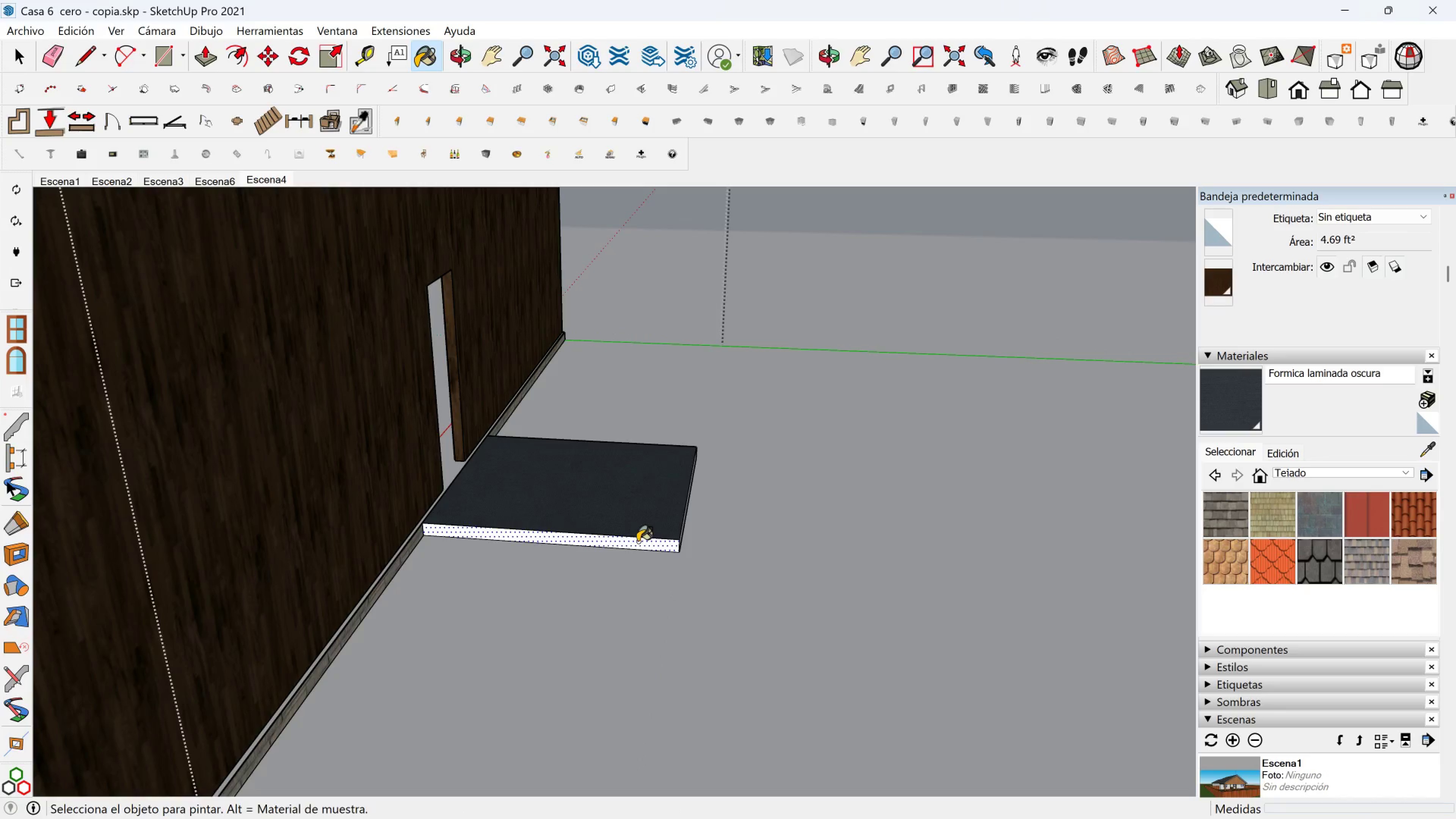 
left_click([637, 542])
 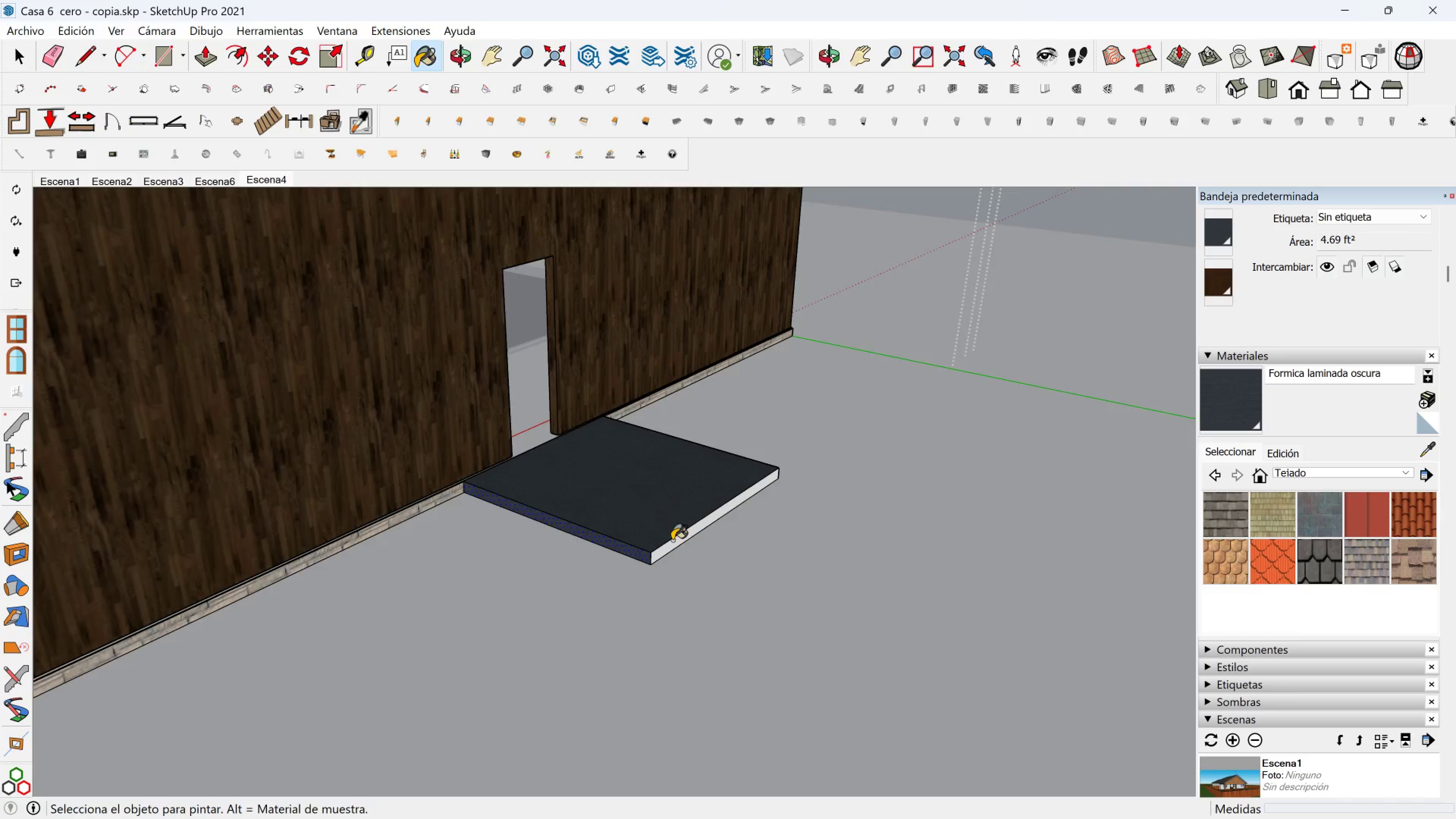 
scroll: coordinate [697, 538], scroll_direction: up, amount: 2.0
 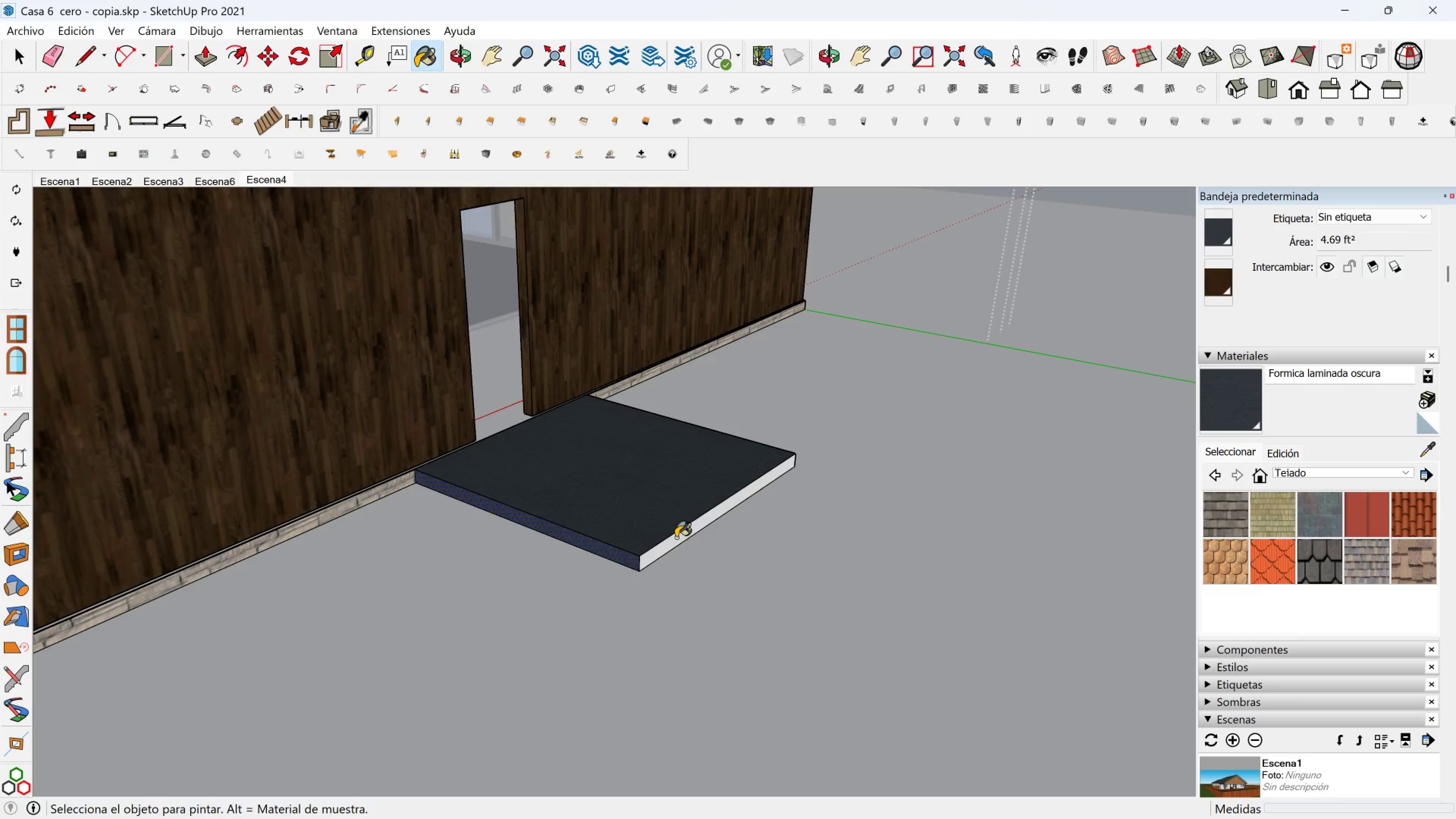 
left_click([676, 538])
 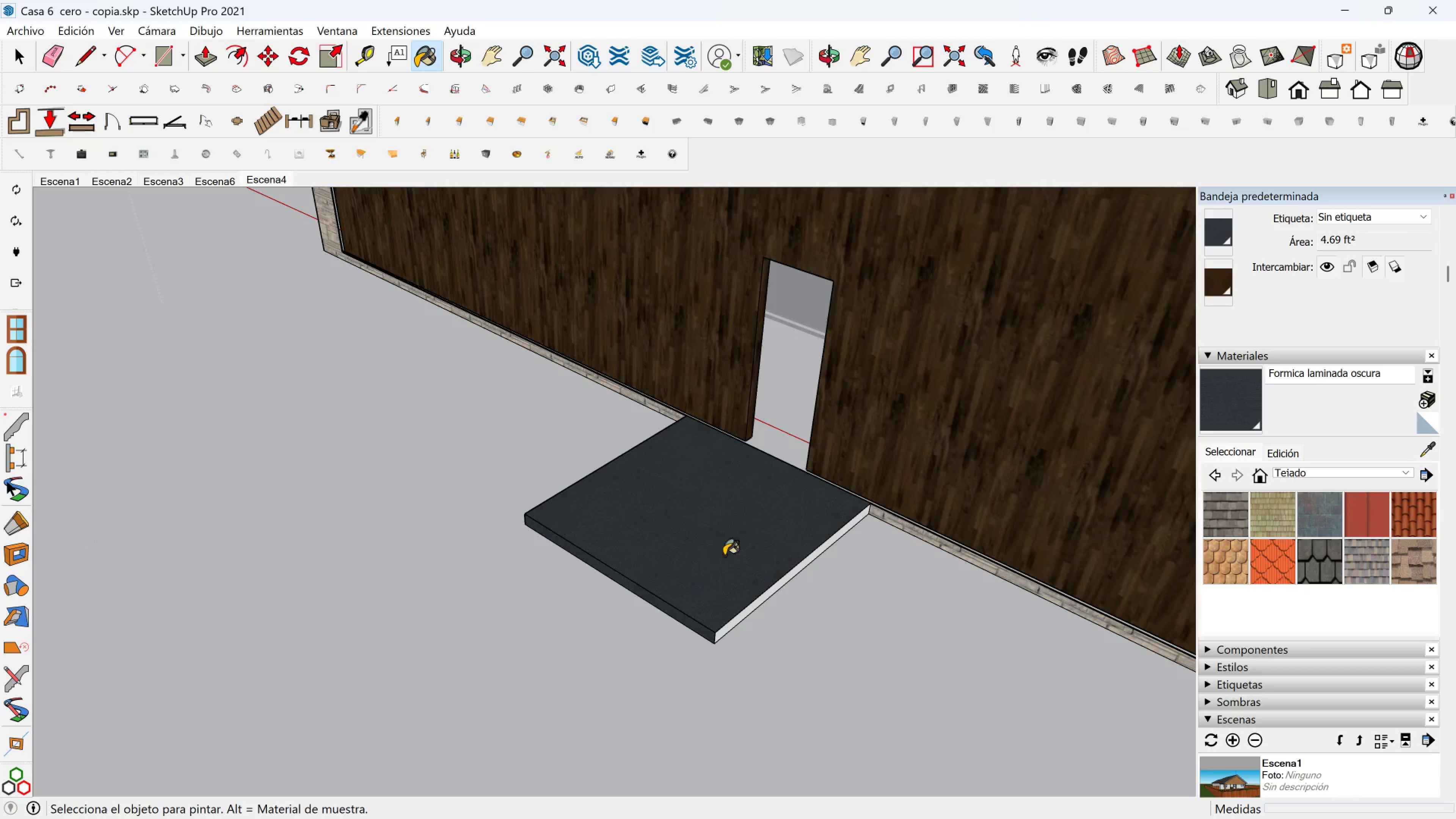 
scroll: coordinate [657, 634], scroll_direction: up, amount: 2.0
 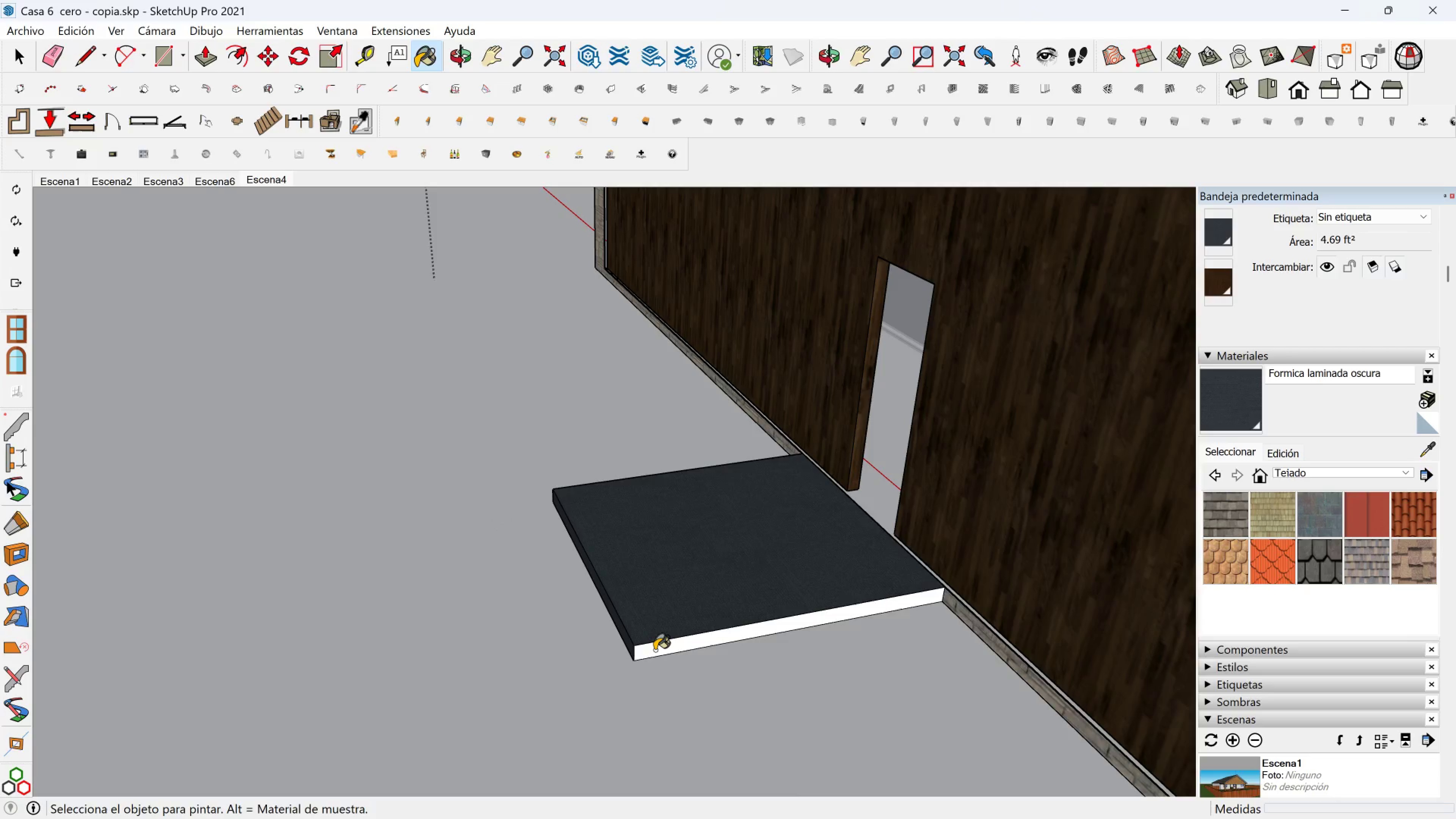 
left_click([654, 650])
 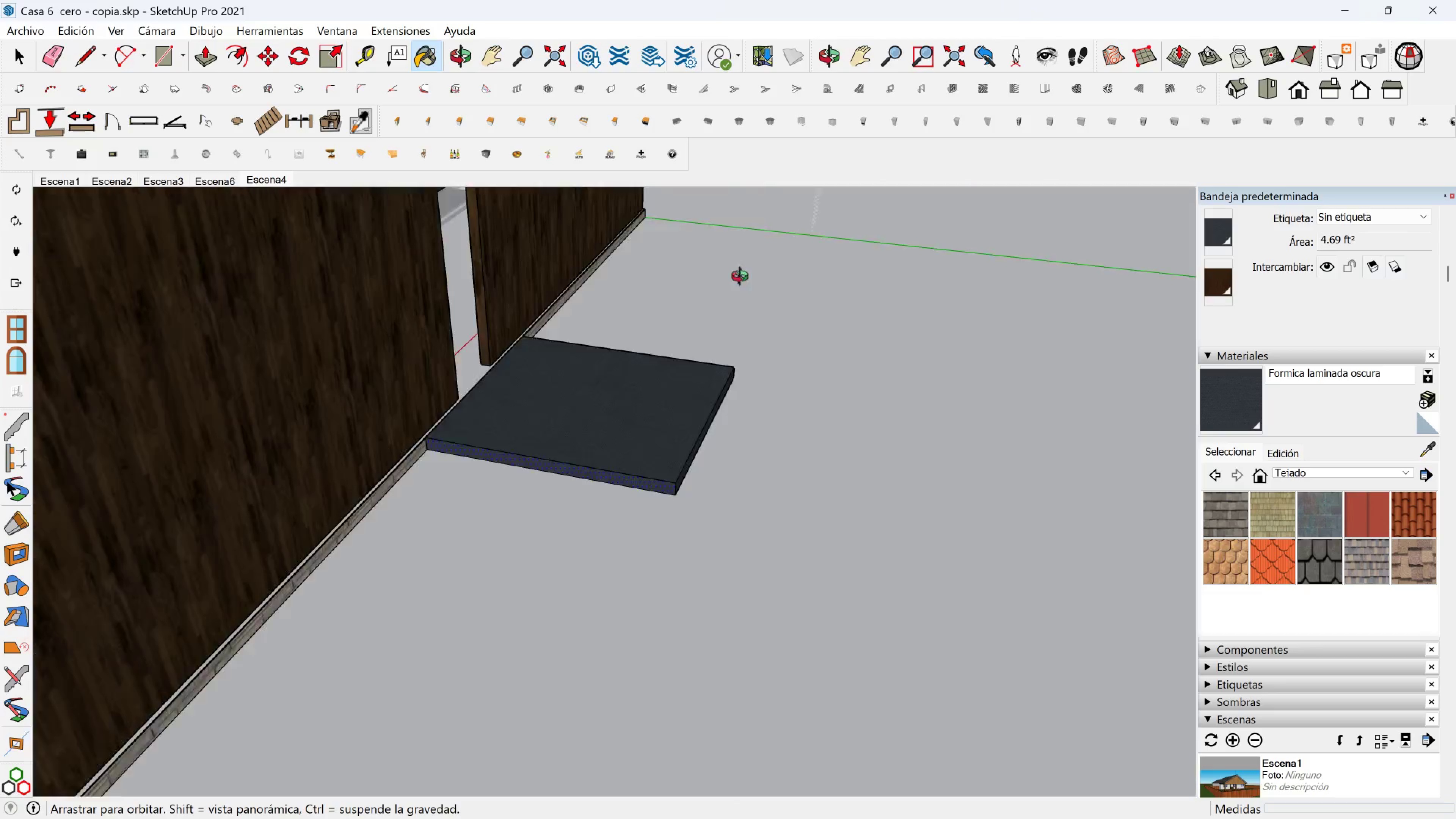 
scroll: coordinate [323, 482], scroll_direction: down, amount: 3.0
 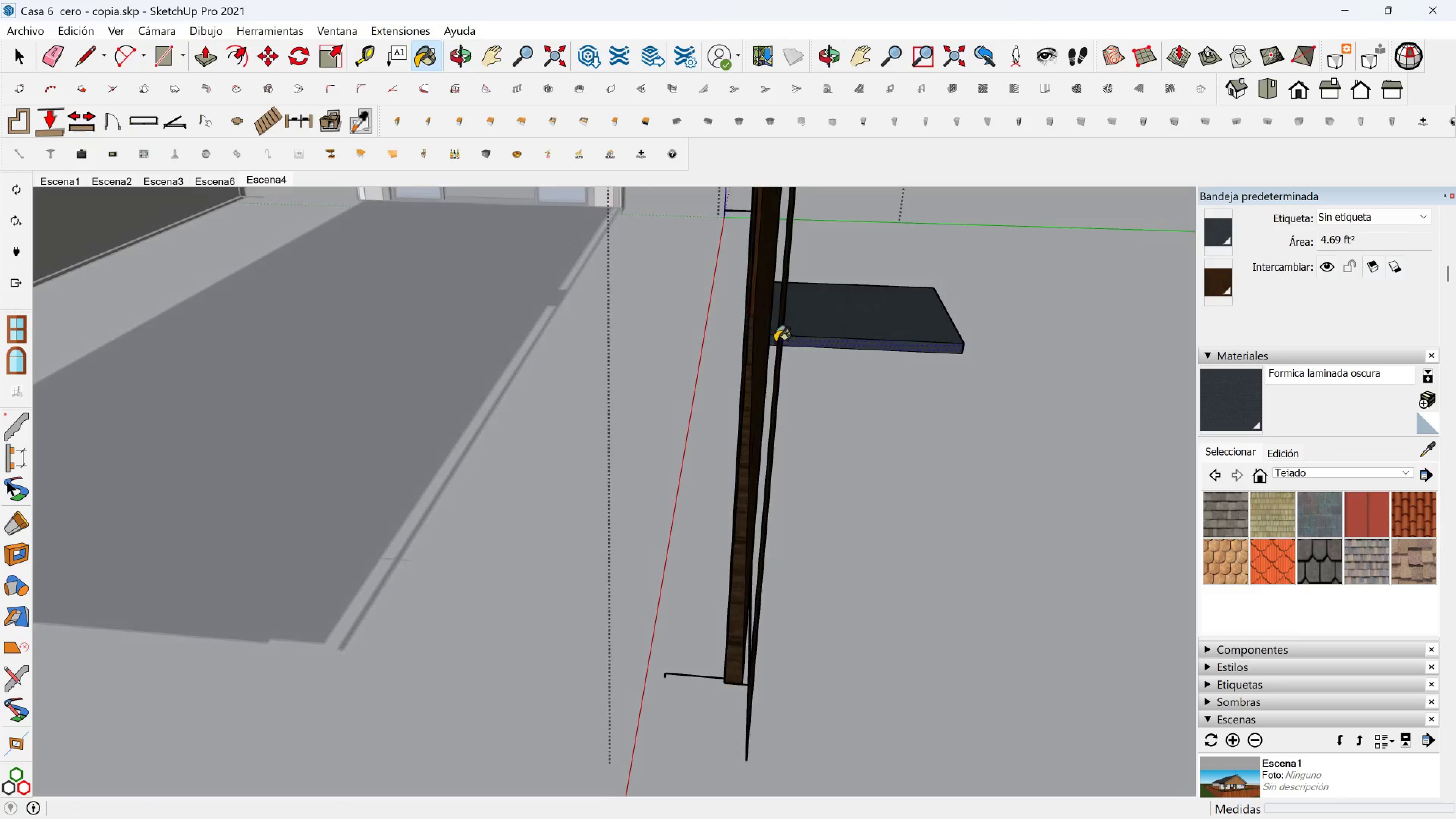 
hold_key(key=ShiftLeft, duration=0.34)
 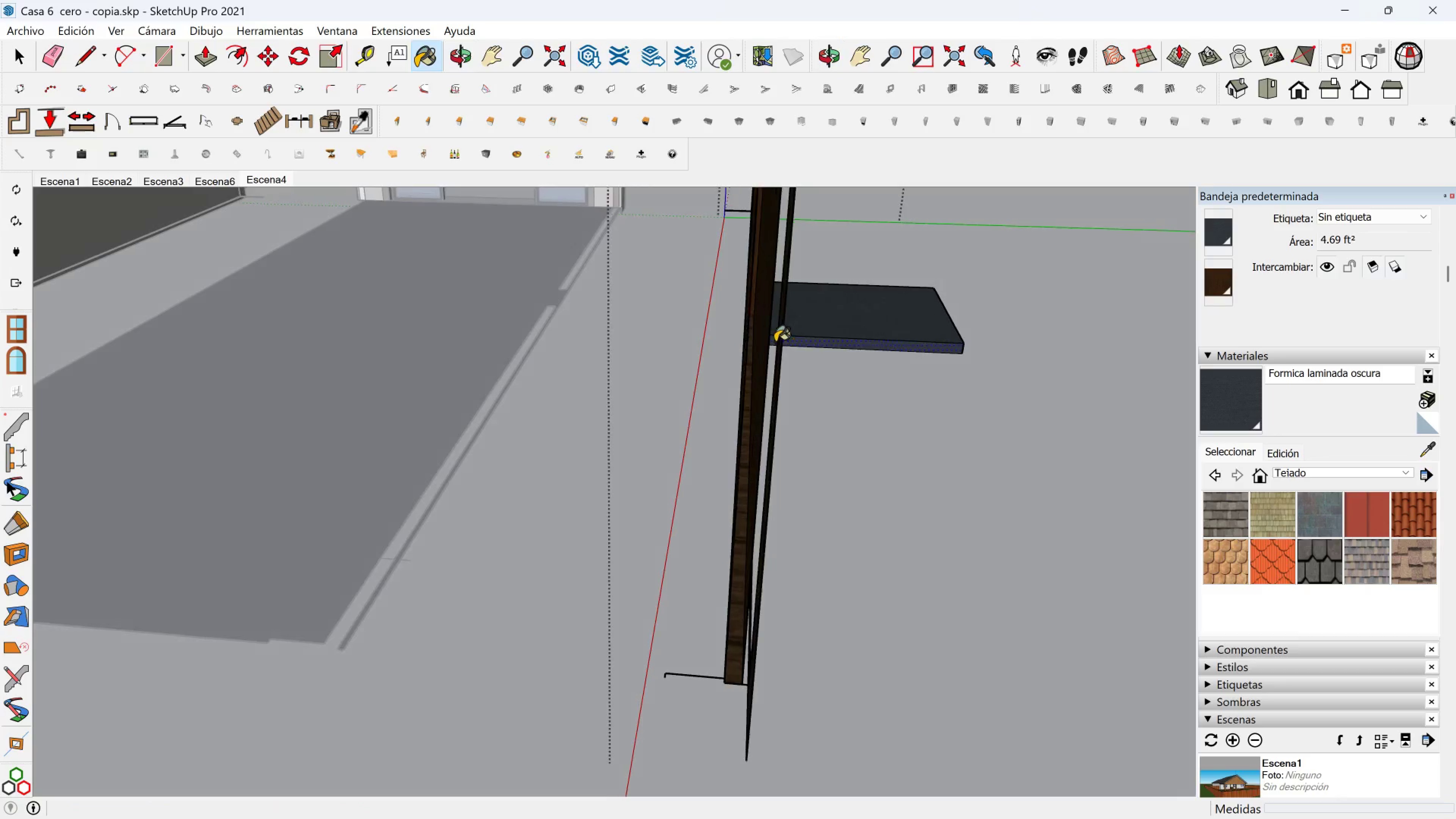 
key(Space)
 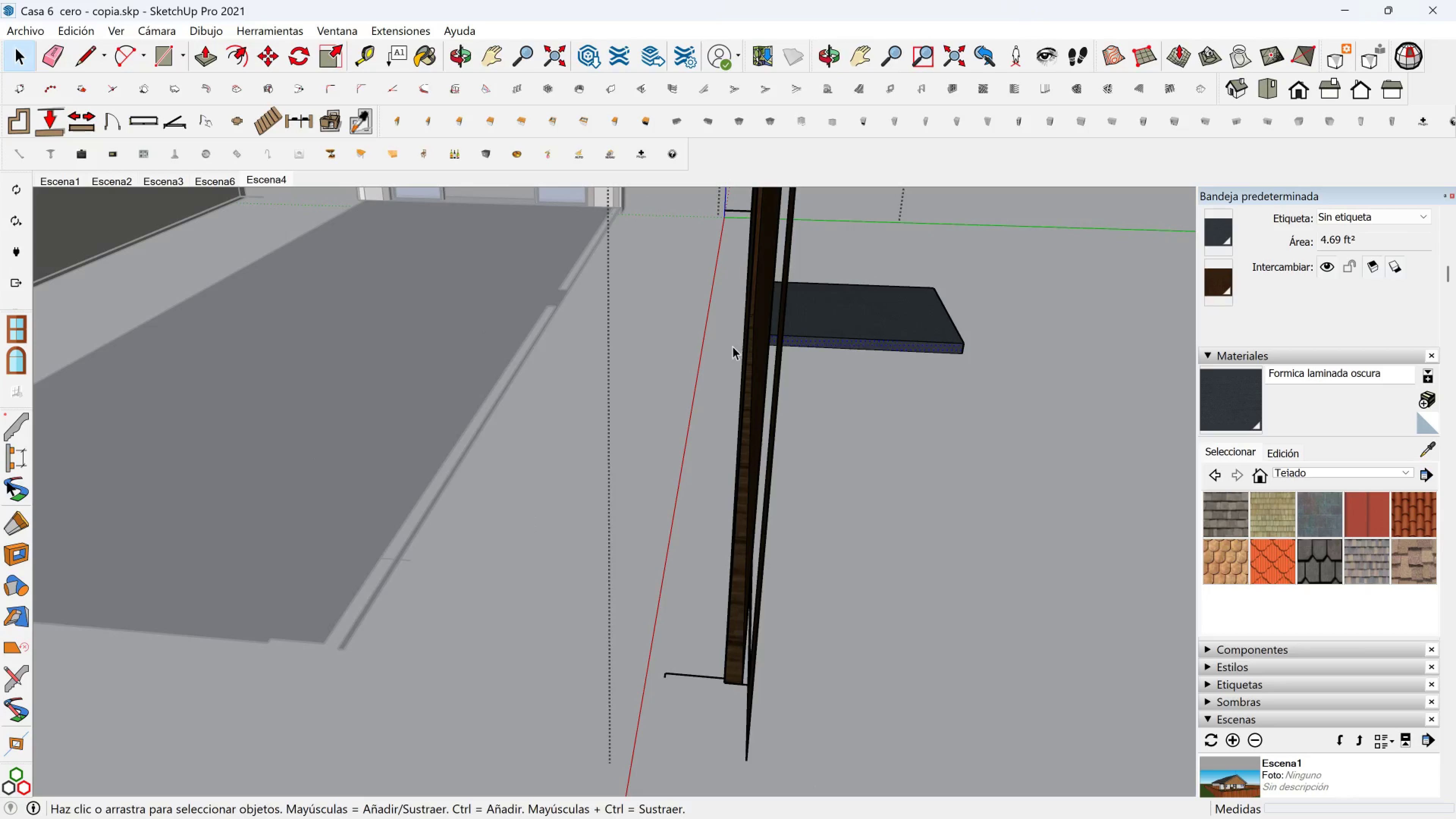 
scroll: coordinate [404, 430], scroll_direction: down, amount: 11.0
 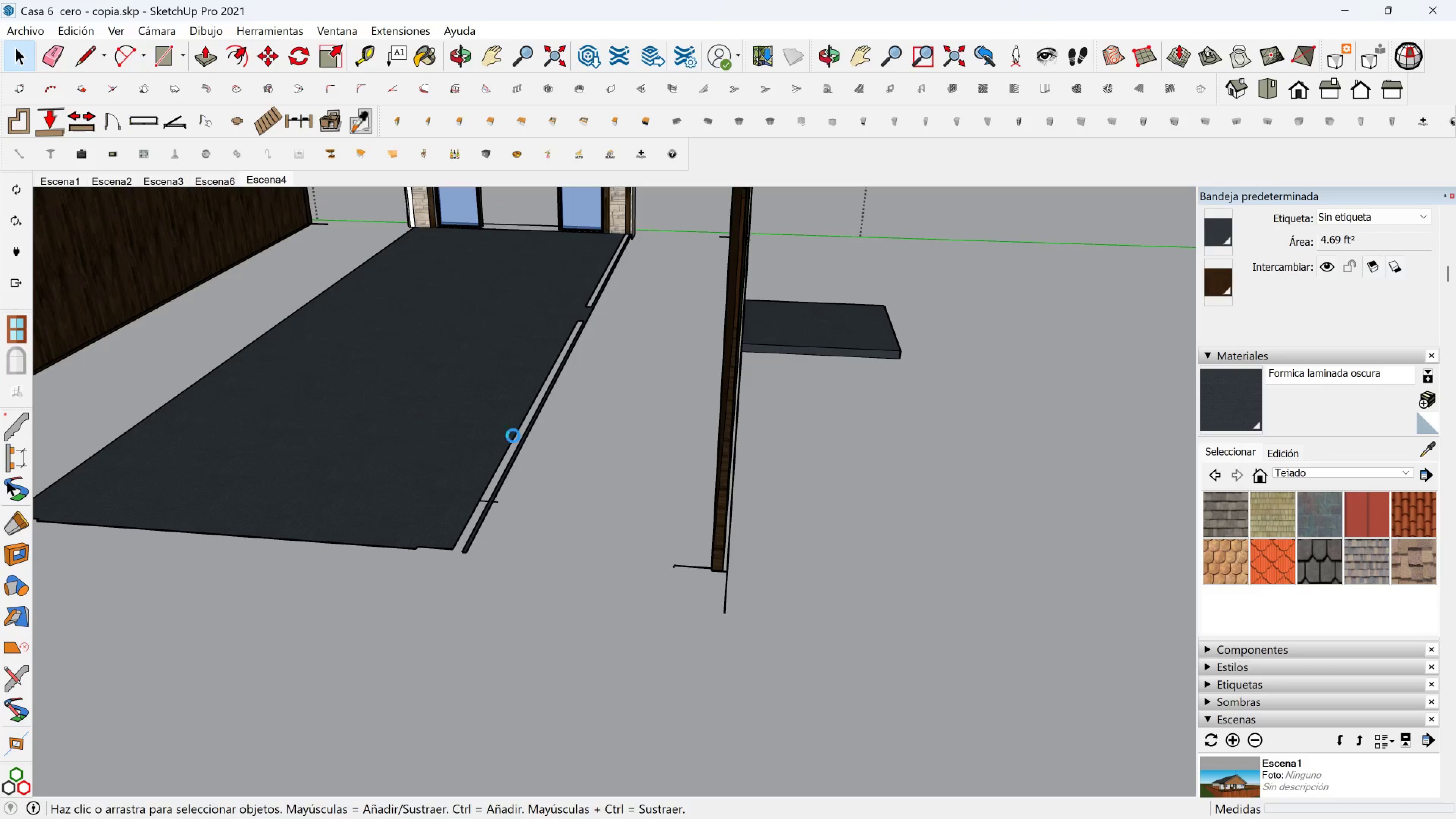 
key(Escape)
 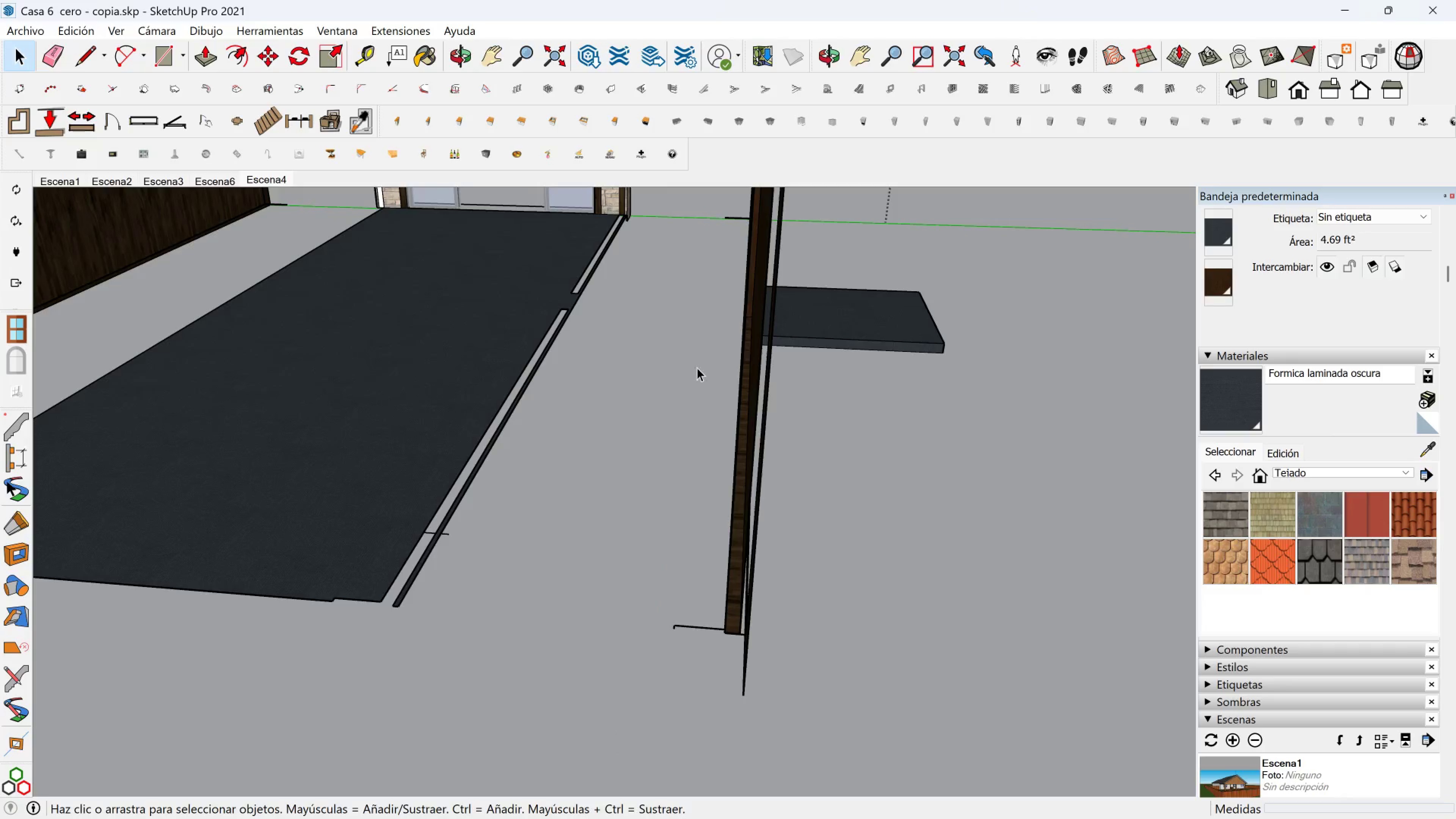 
key(Escape)
 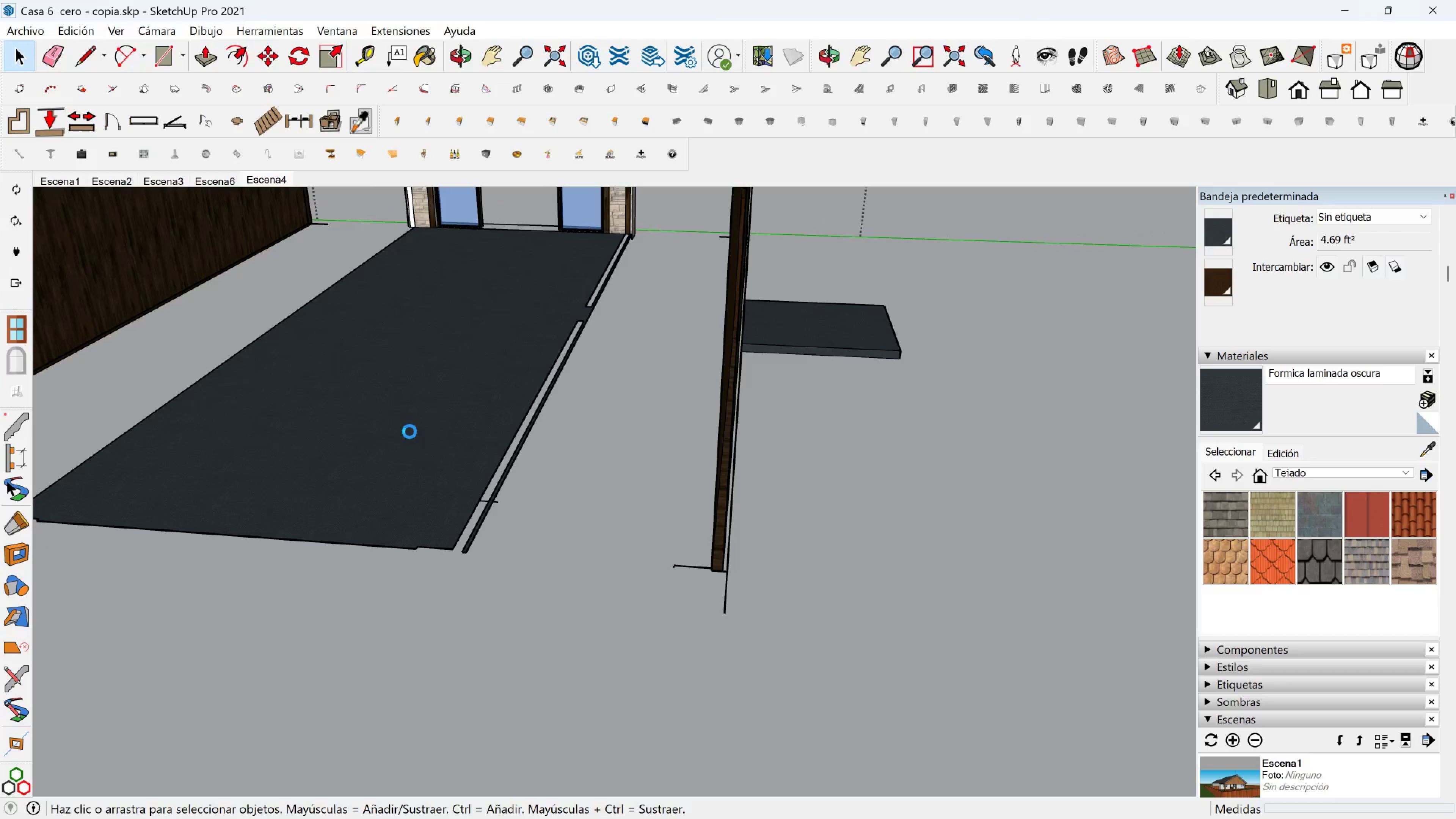 
hold_key(key=ShiftLeft, duration=0.32)
 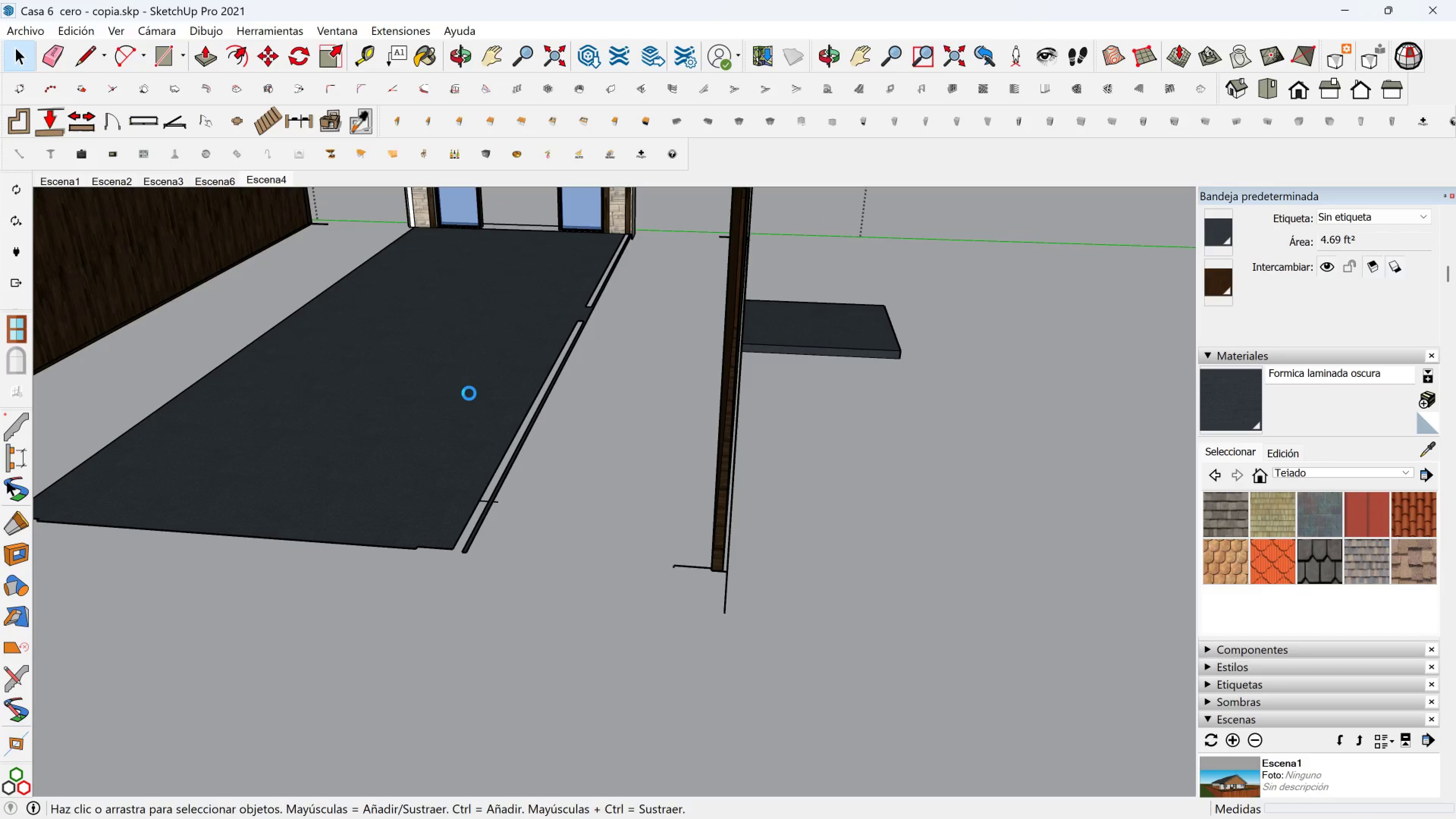 
scroll: coordinate [418, 419], scroll_direction: down, amount: 21.0
 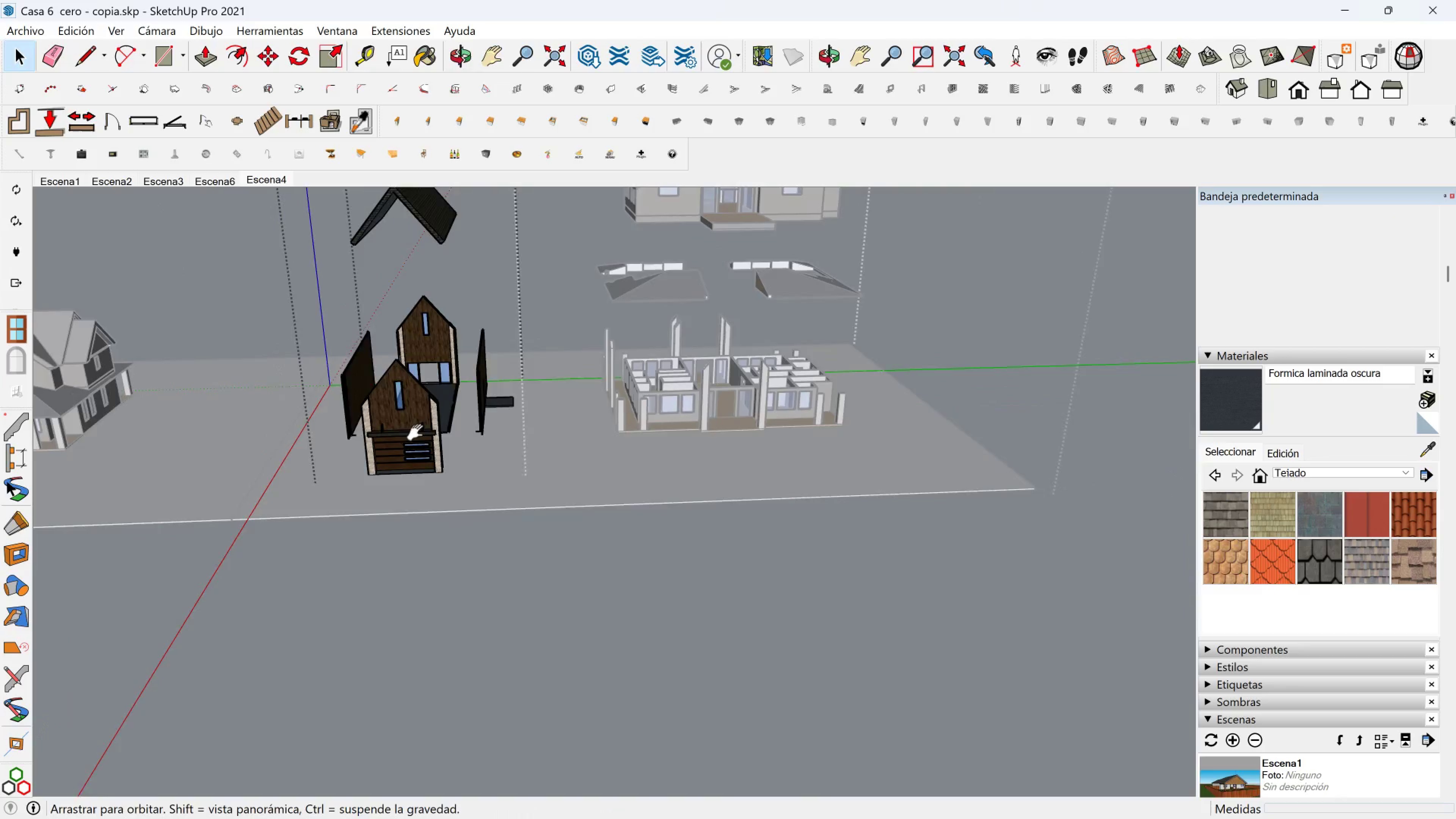 
hold_key(key=ShiftLeft, duration=0.31)
 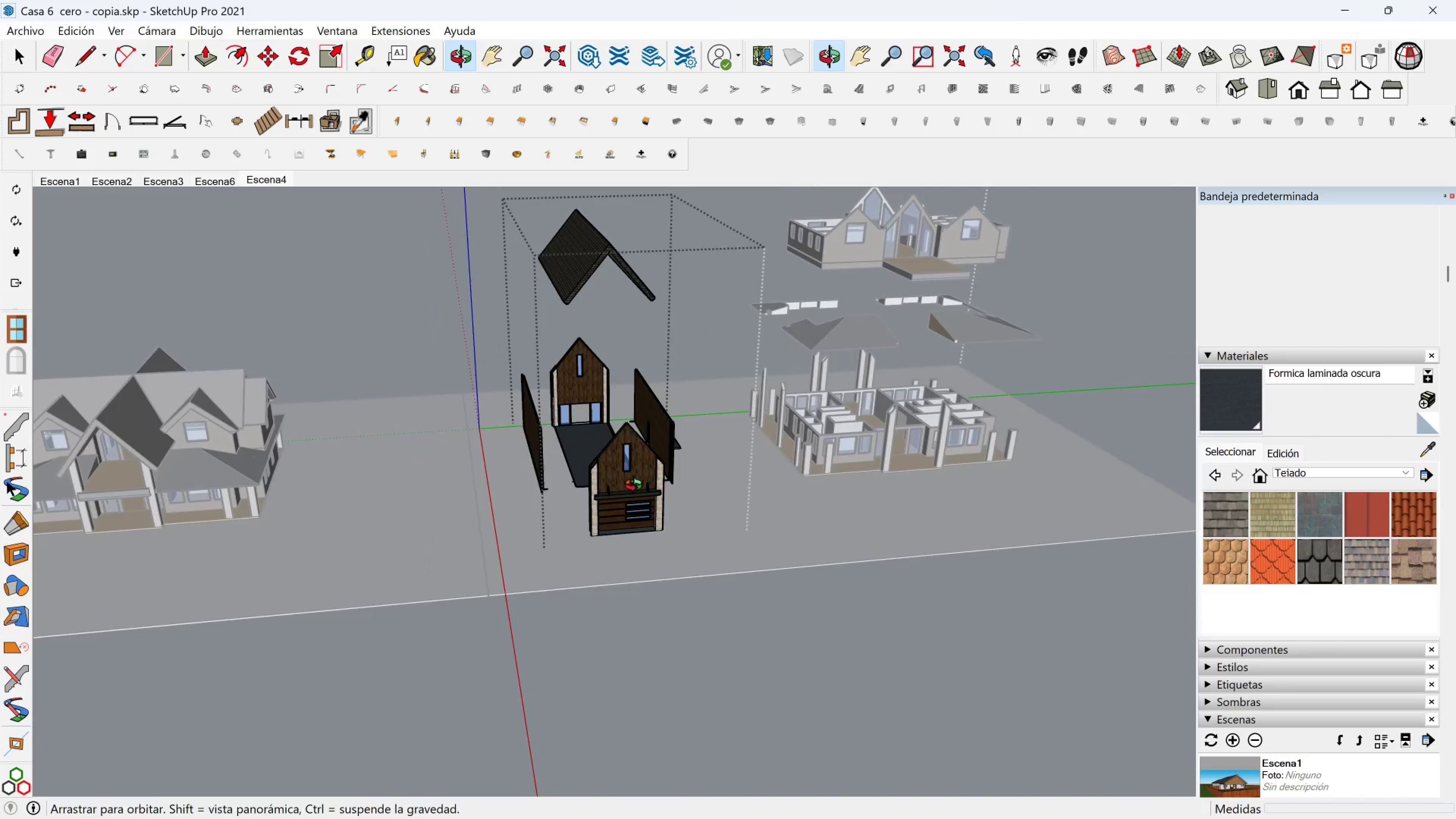 
key(Escape)
 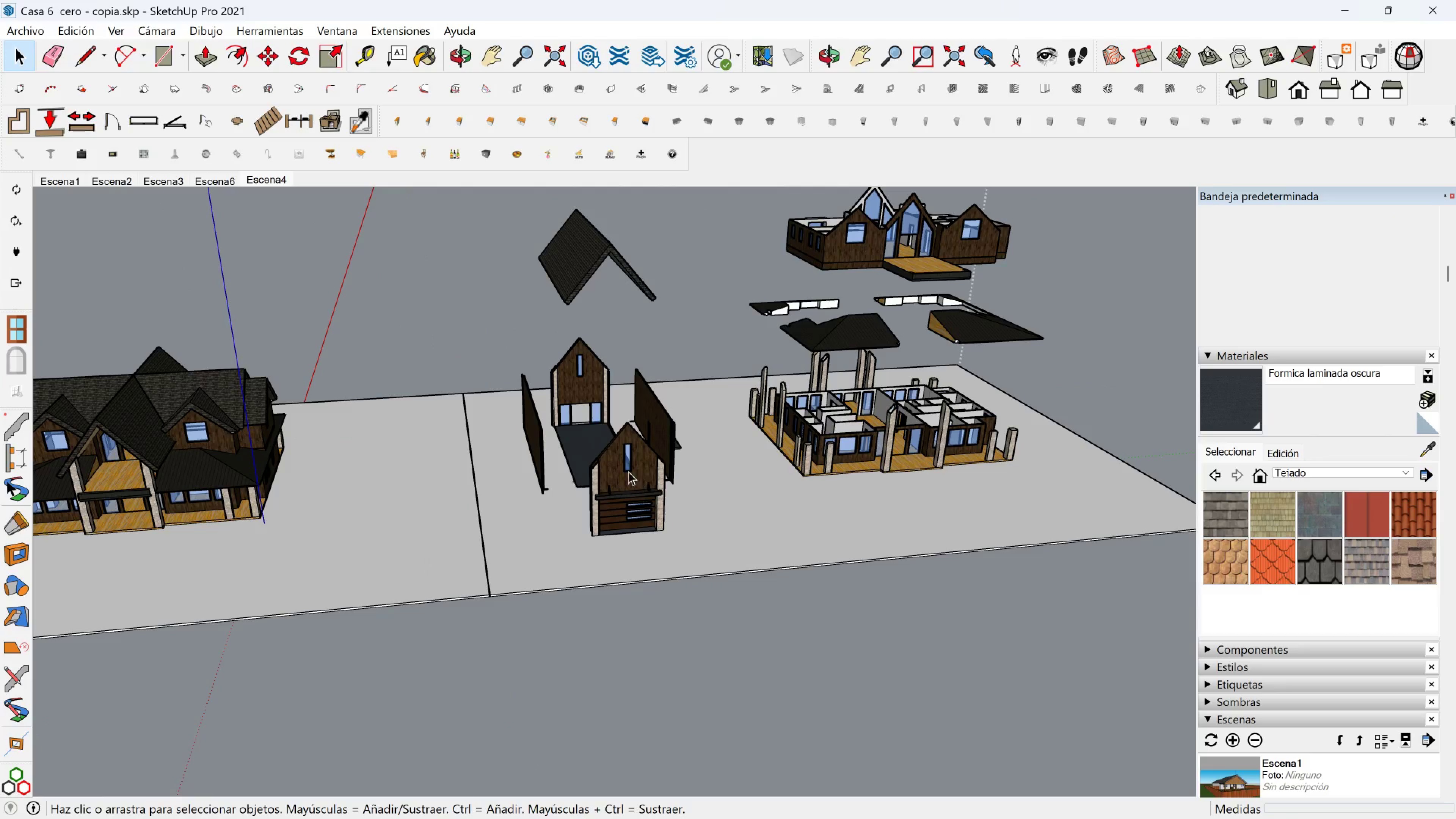 
key(Shift+ShiftLeft)
 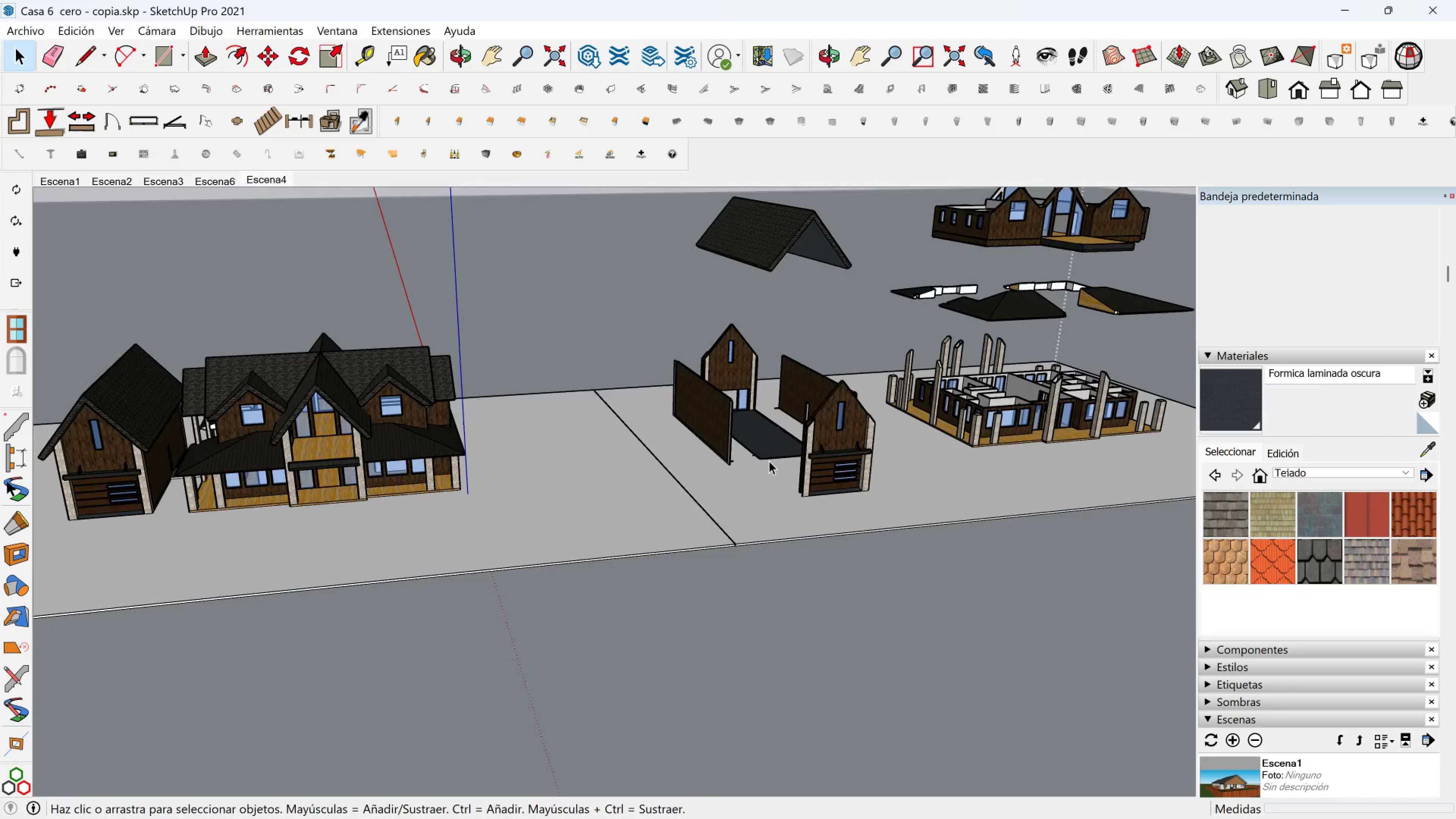 
scroll: coordinate [770, 457], scroll_direction: down, amount: 3.0
 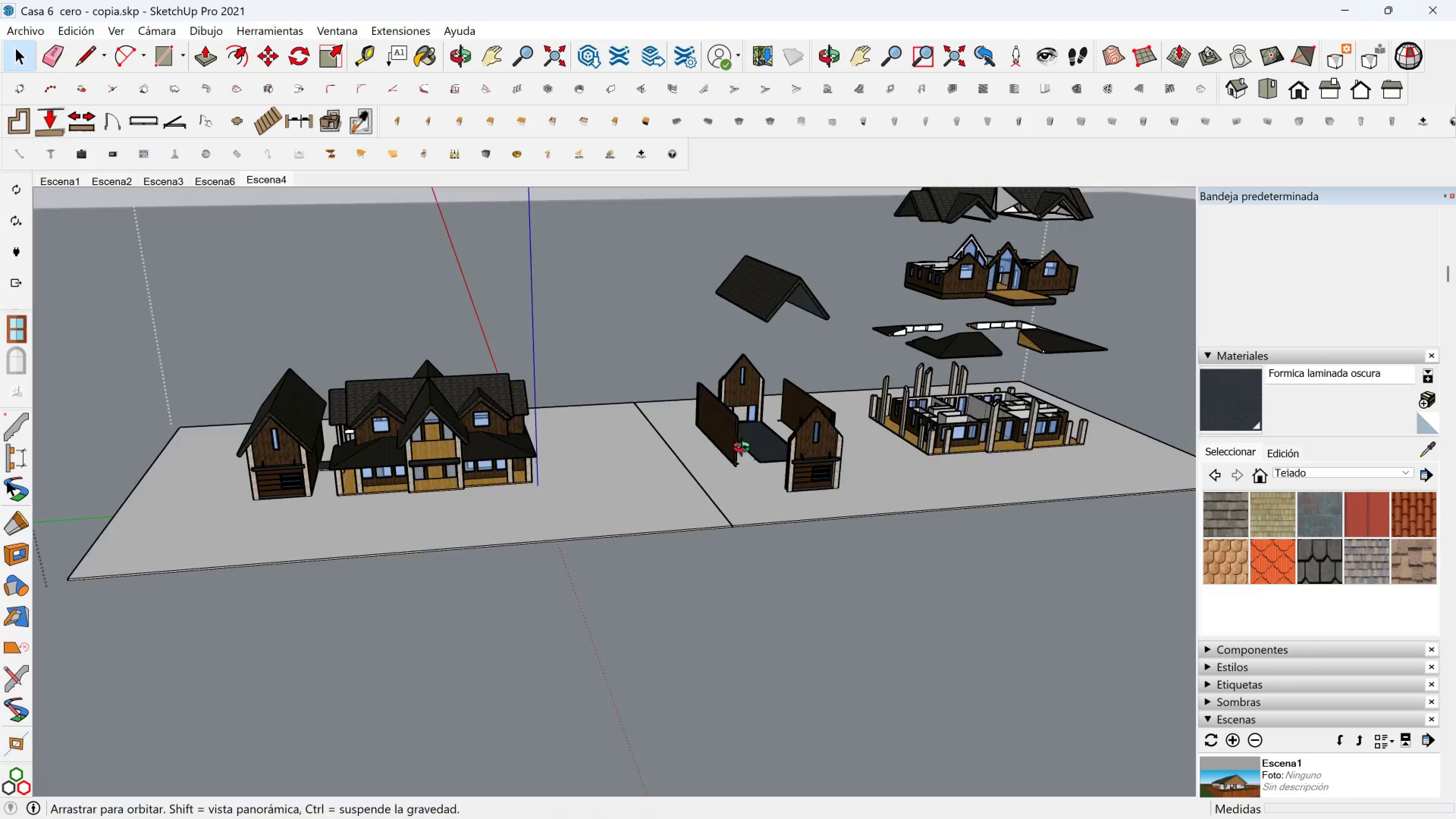 
hold_key(key=ShiftLeft, duration=0.49)
 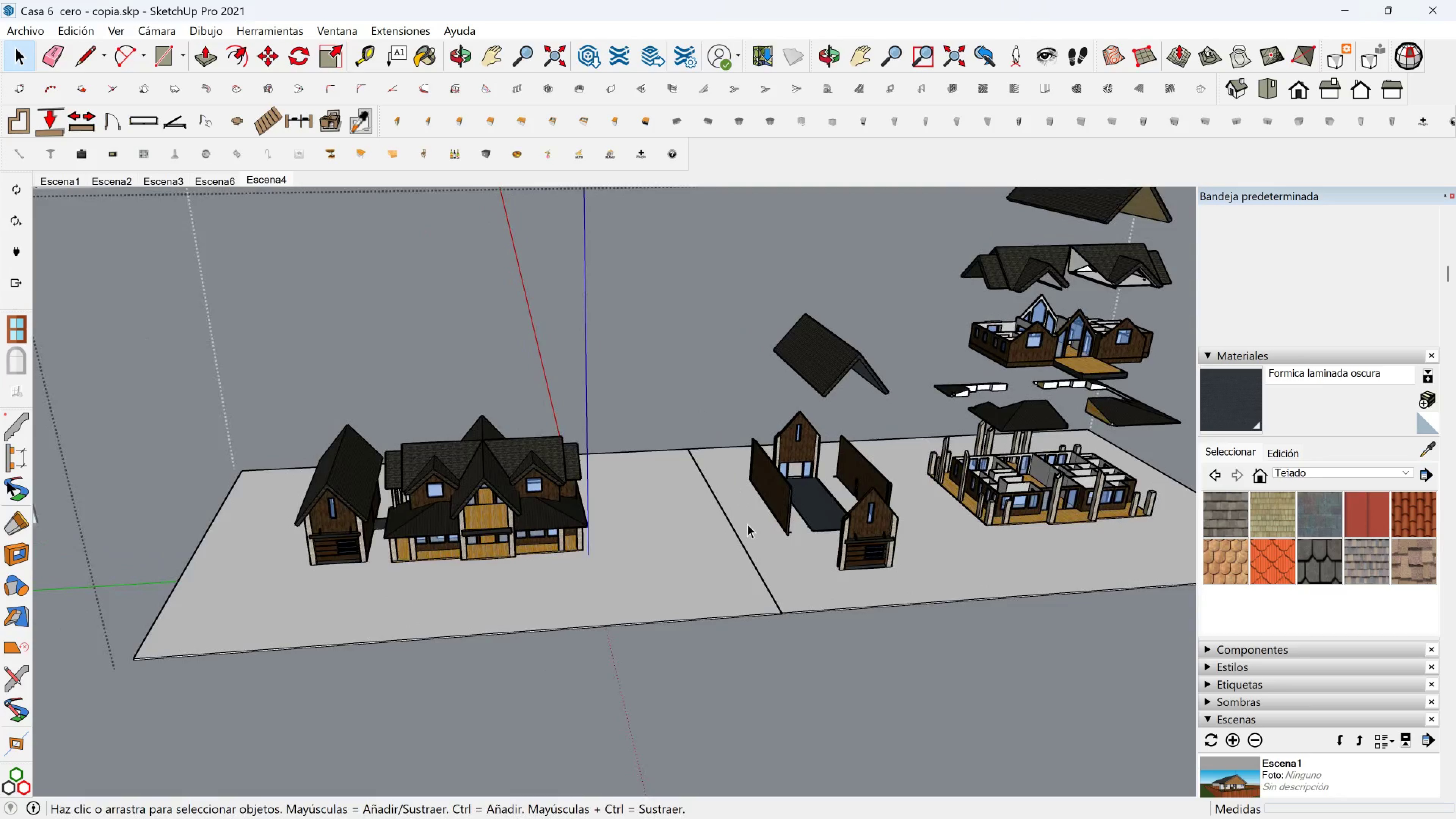 
scroll: coordinate [776, 520], scroll_direction: down, amount: 2.0
 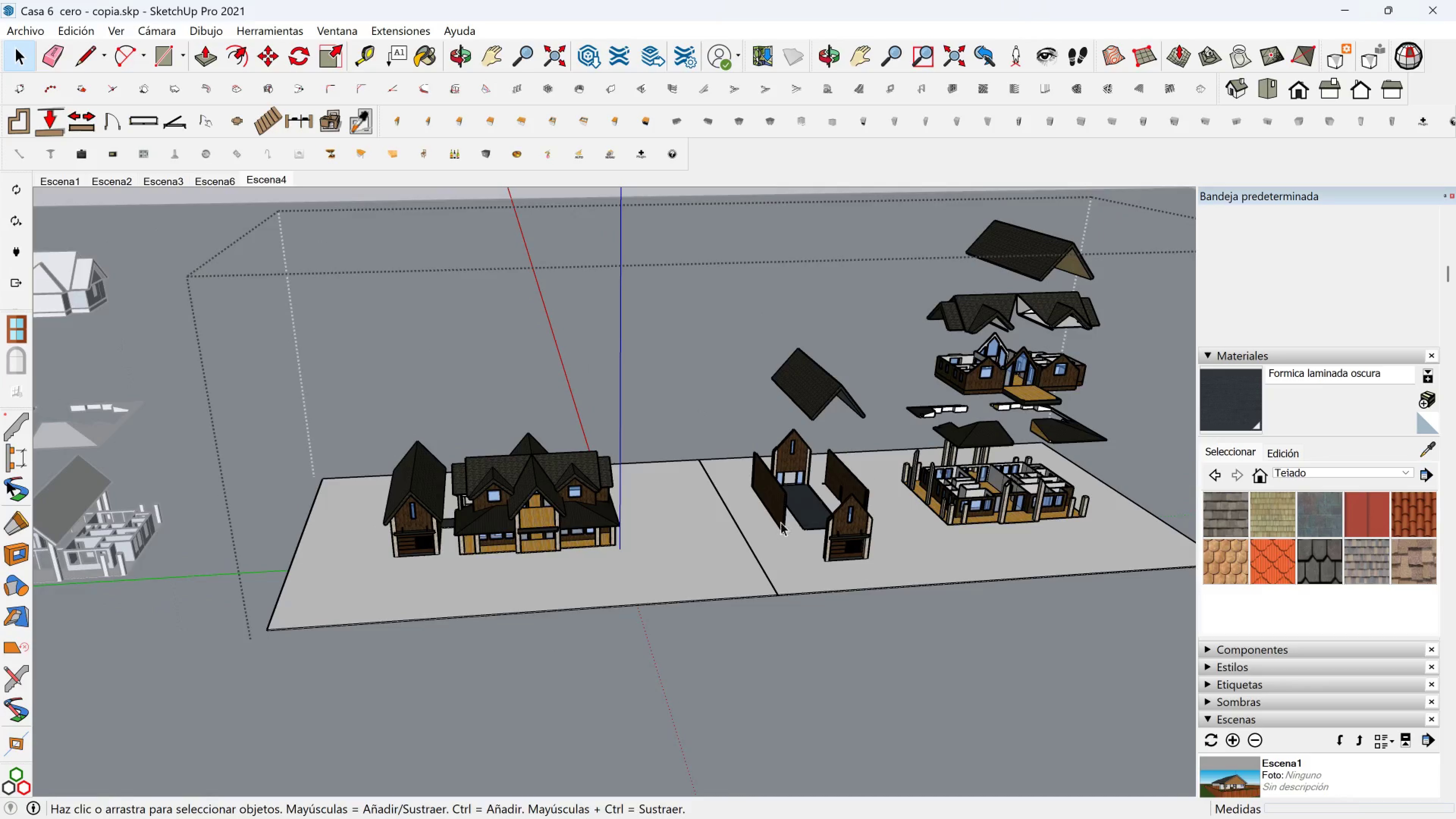 
hold_key(key=ShiftLeft, duration=0.4)
 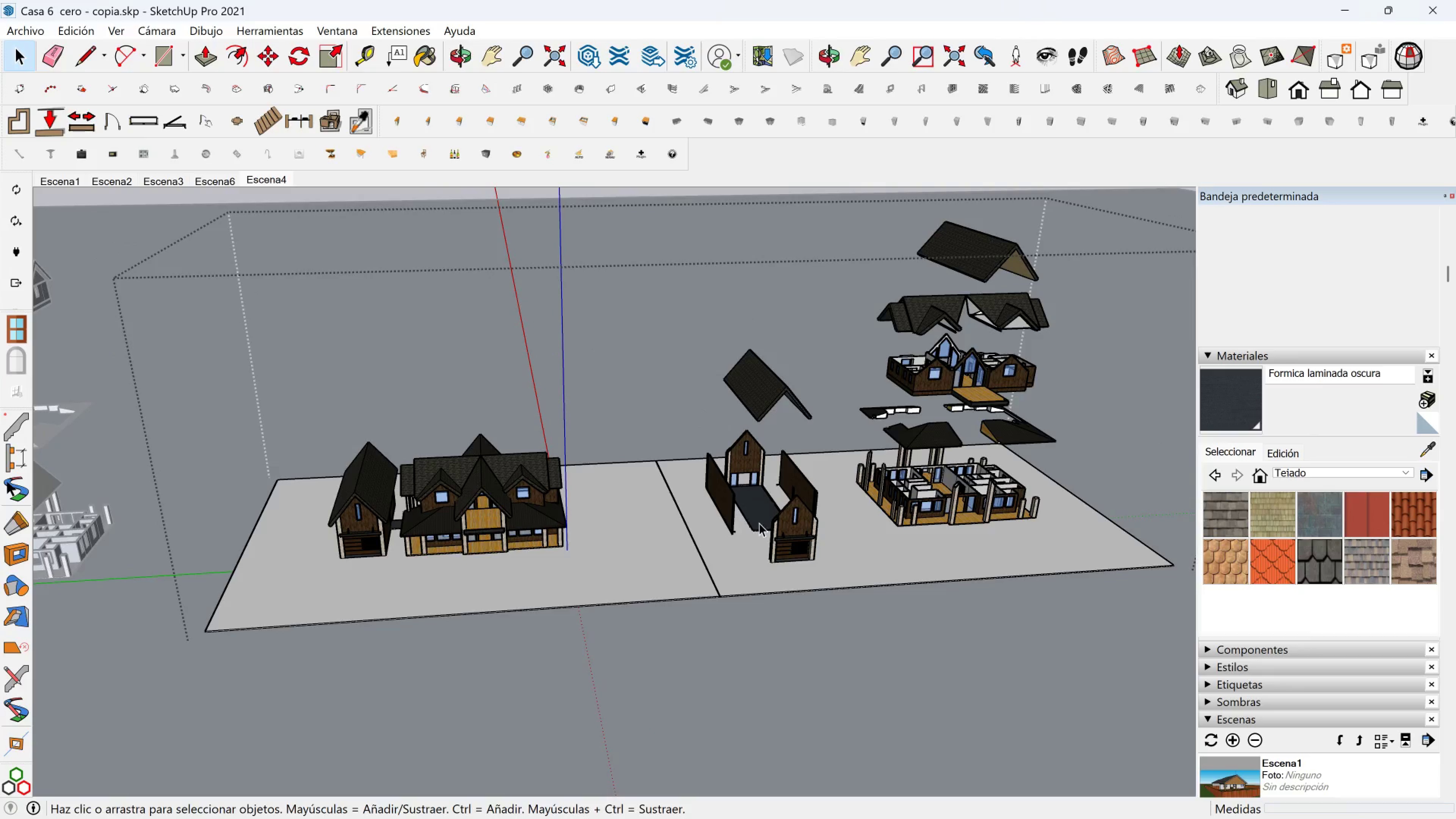 
key(Shift+ShiftLeft)
 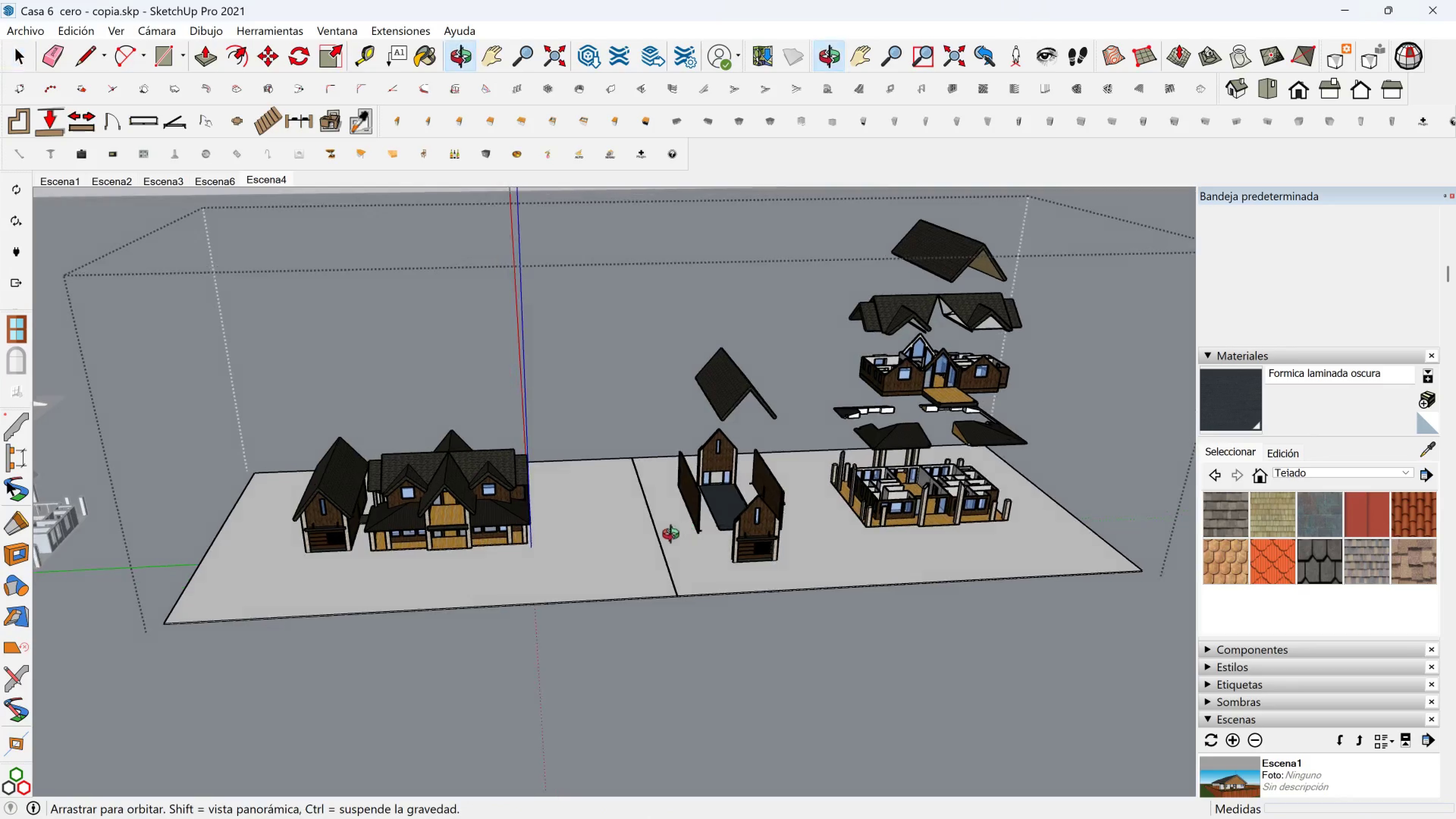 
hold_key(key=ShiftLeft, duration=0.34)
 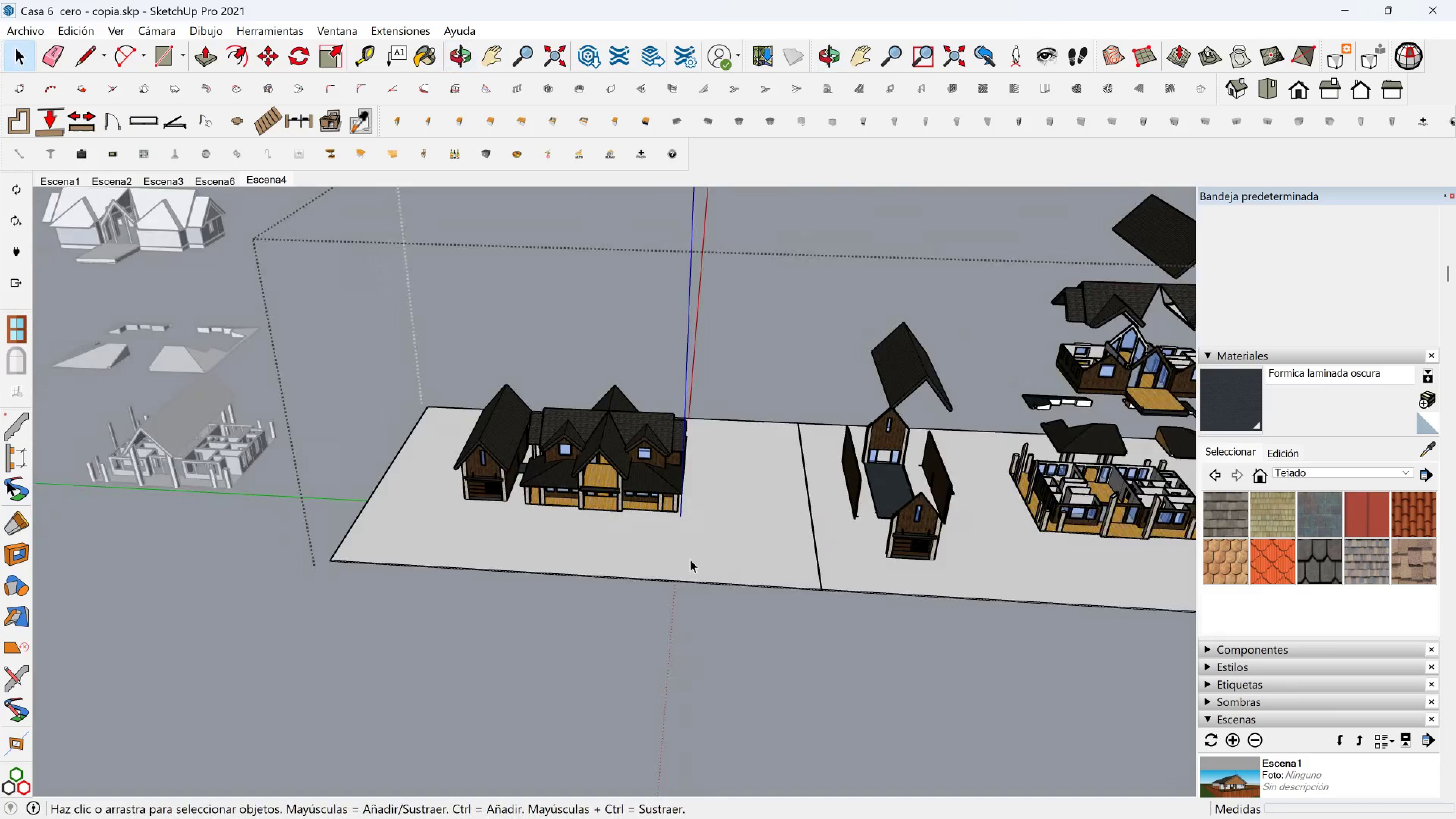 
scroll: coordinate [598, 559], scroll_direction: up, amount: 9.0
 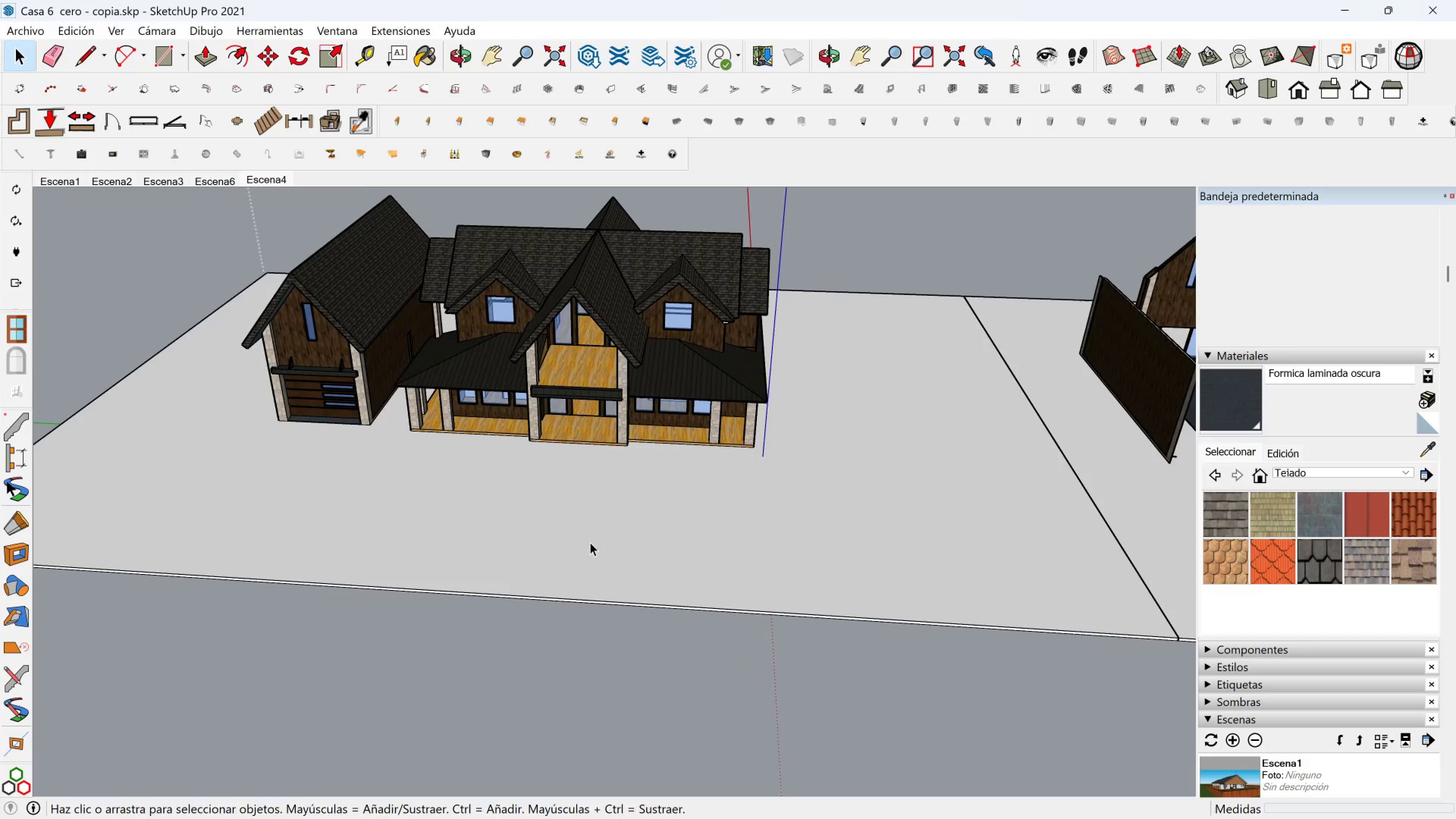 
key(Shift+ShiftLeft)
 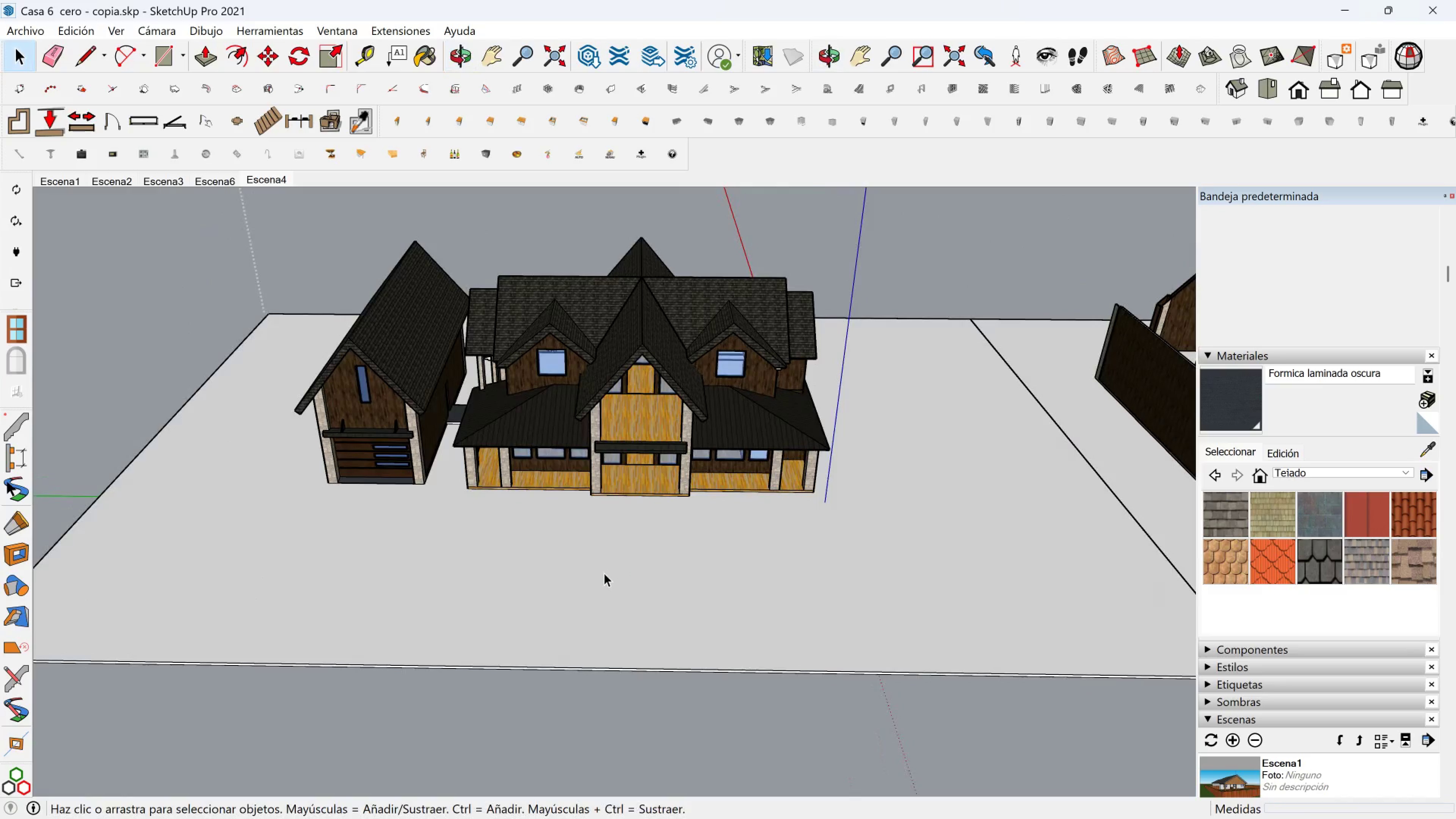 
double_click([604, 573])
 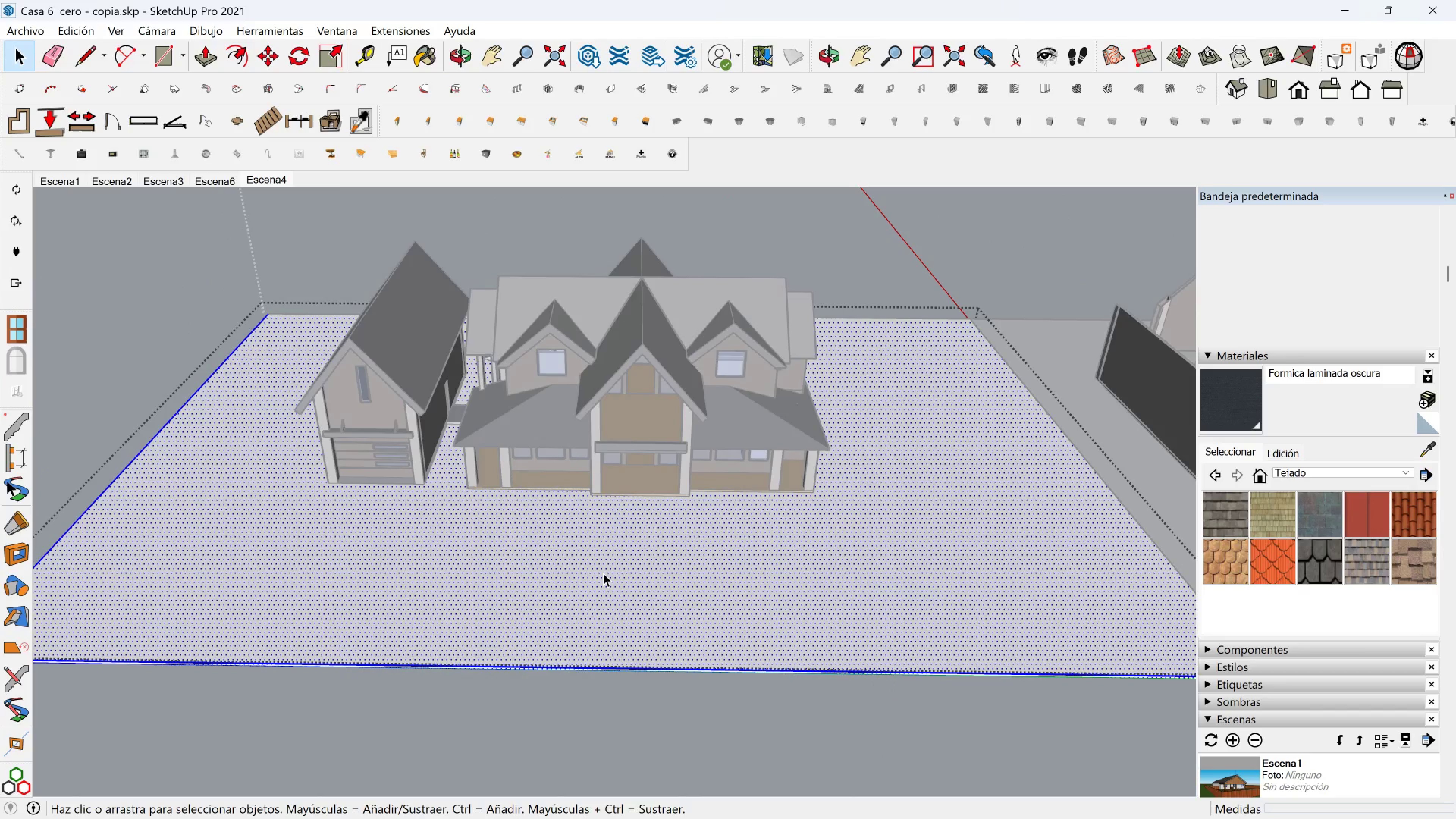 
triple_click([603, 573])
 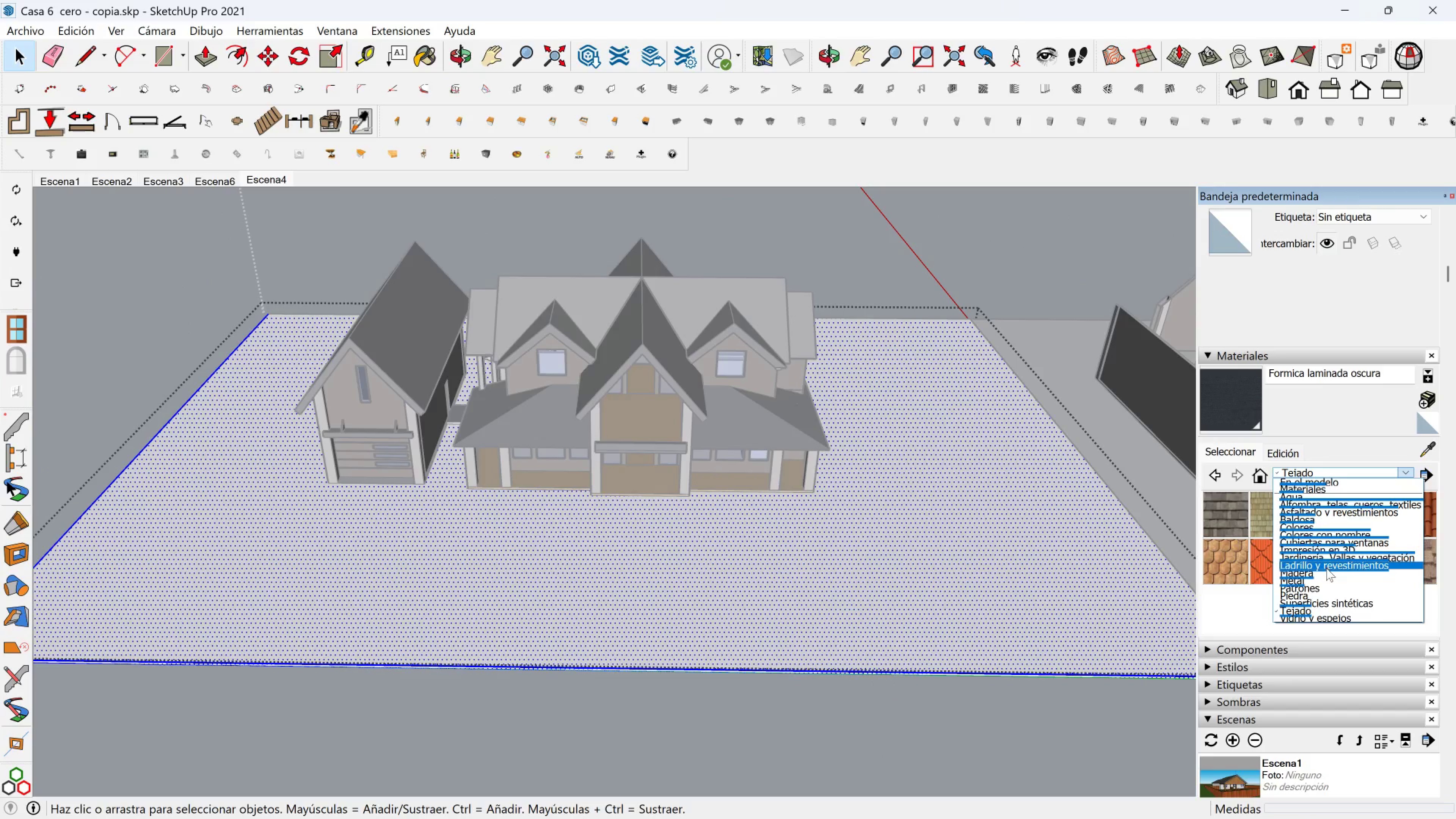 
left_click([1326, 565])
 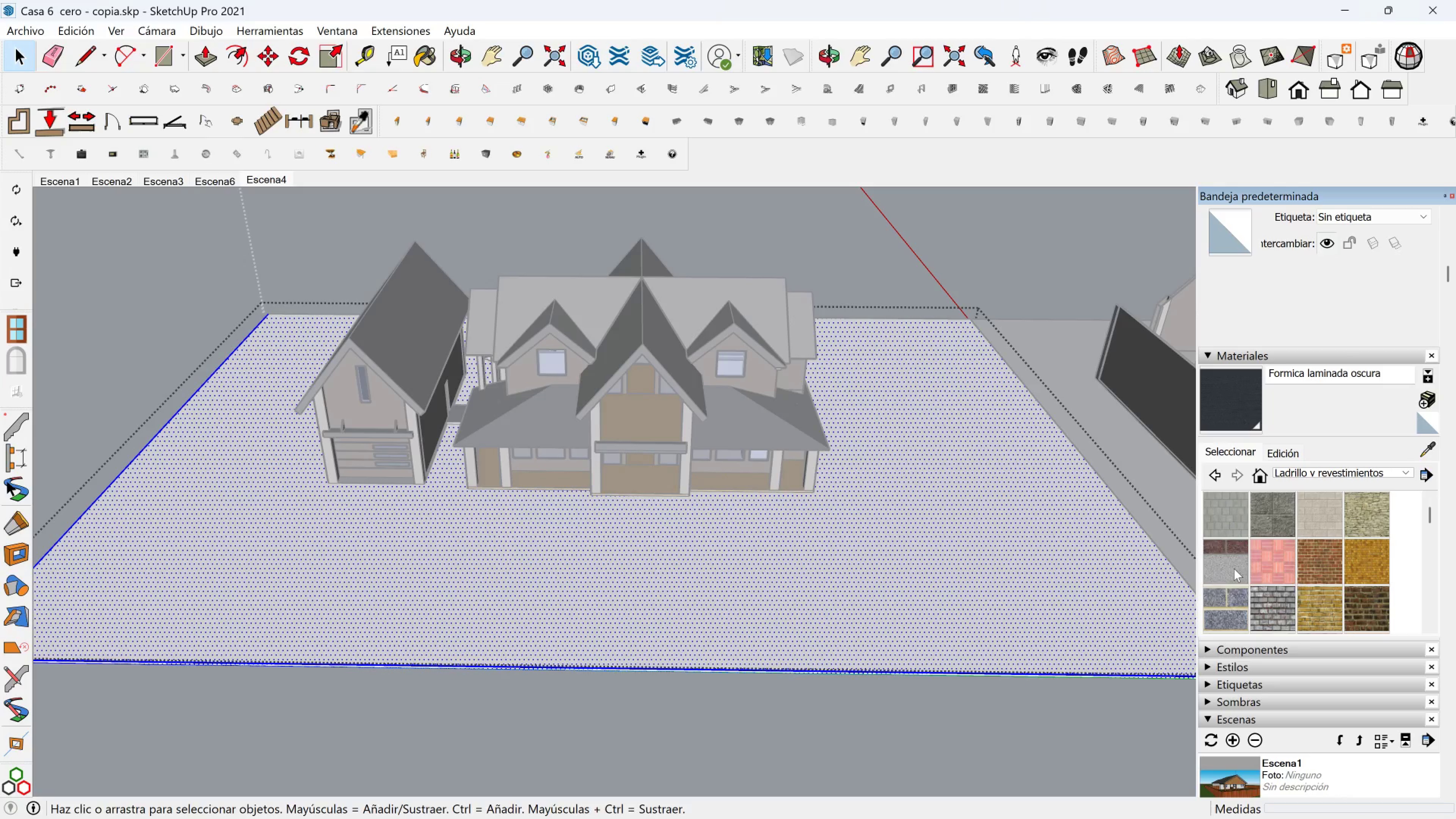 
double_click([976, 582])
 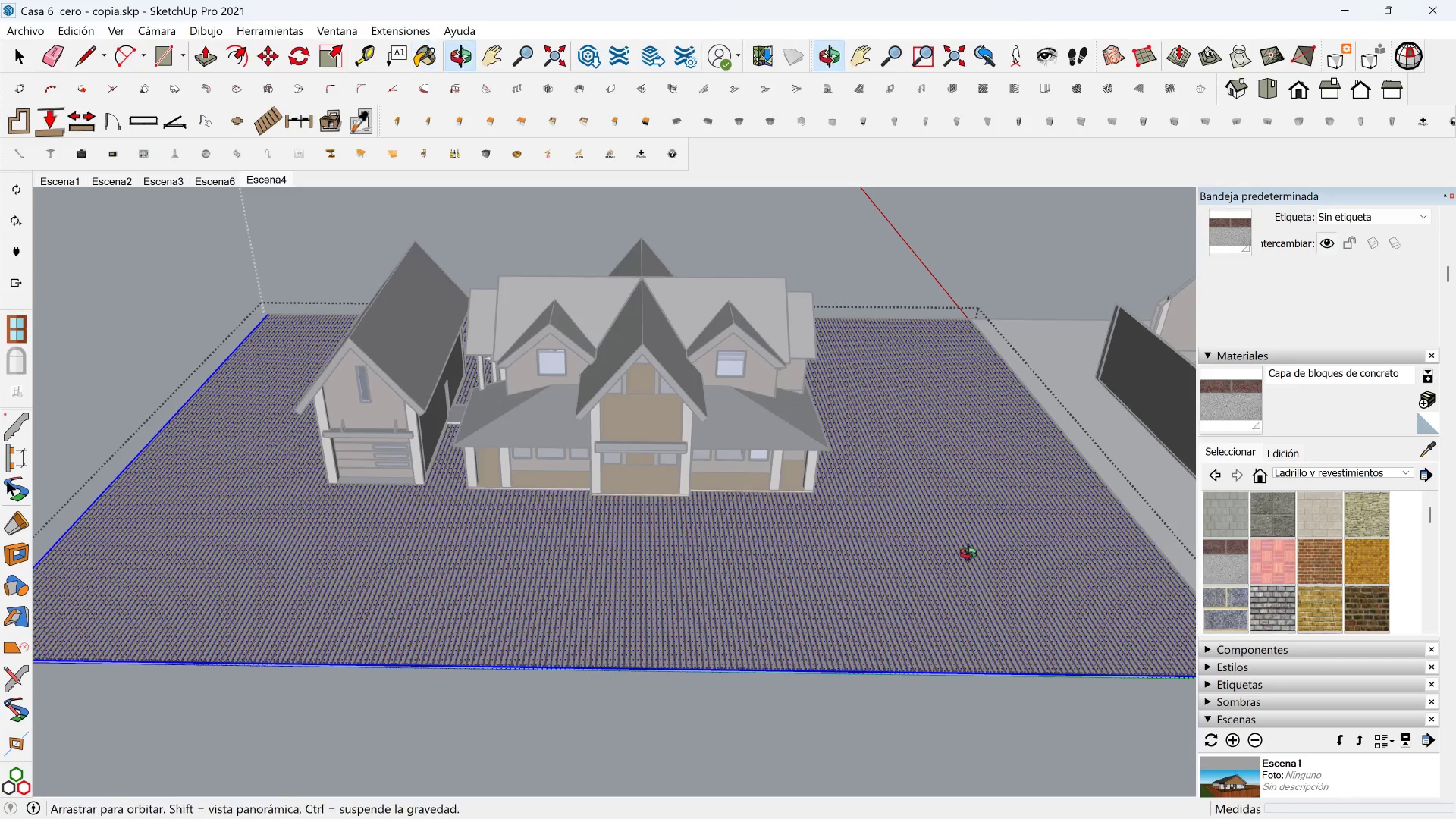 
scroll: coordinate [728, 737], scroll_direction: up, amount: 7.0
 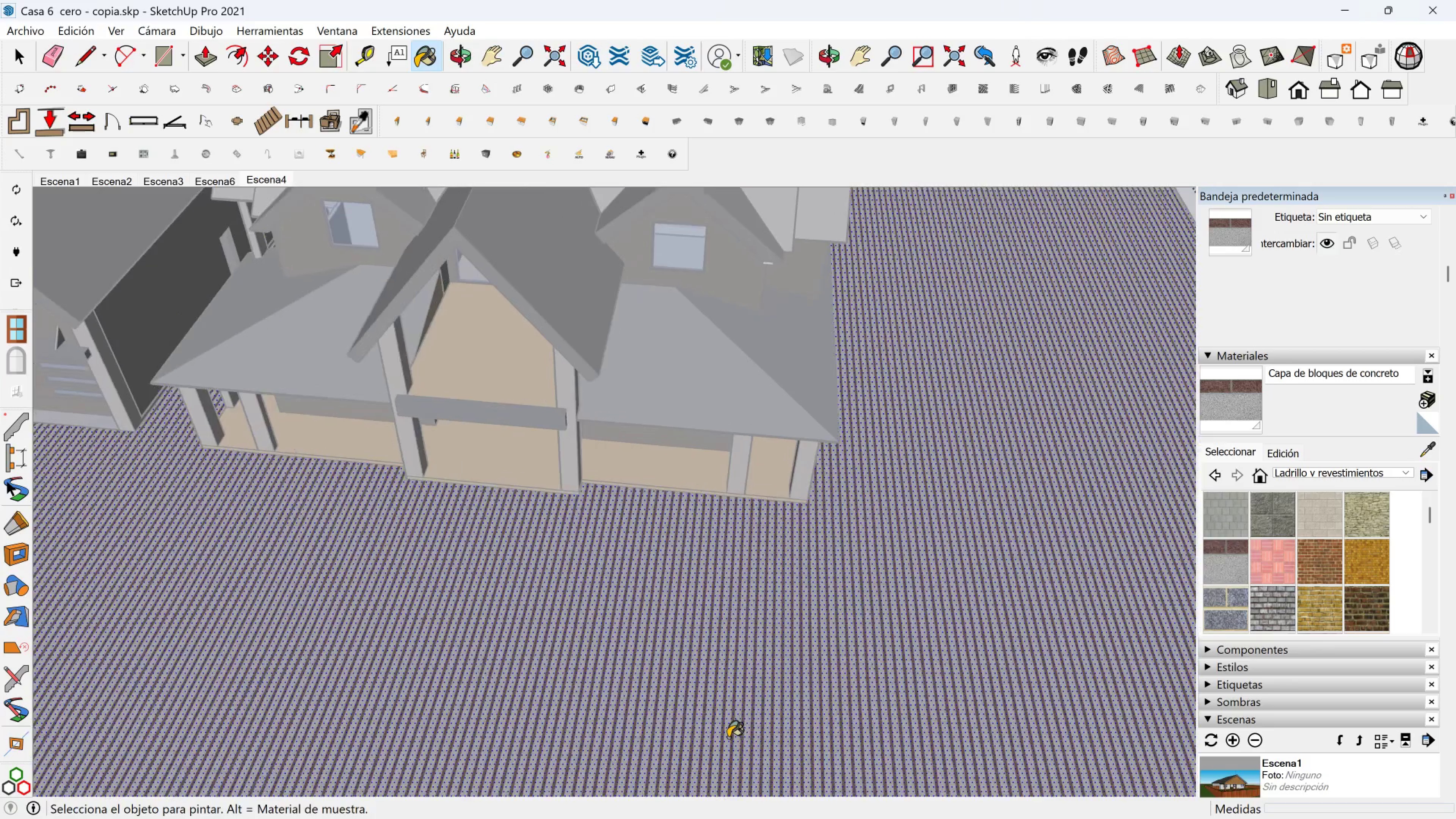 
hold_key(key=ShiftLeft, duration=0.4)
 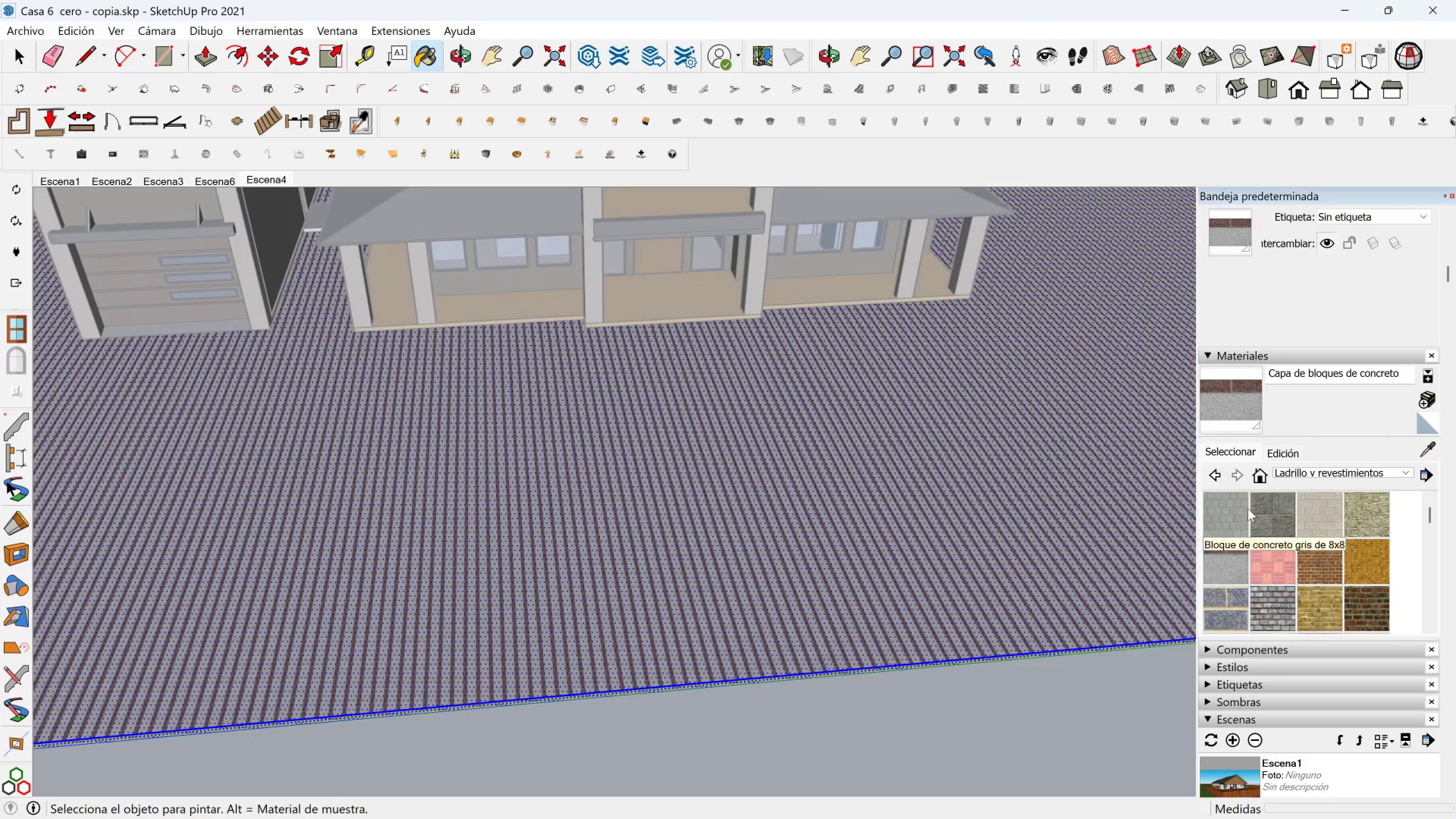 
double_click([962, 529])
 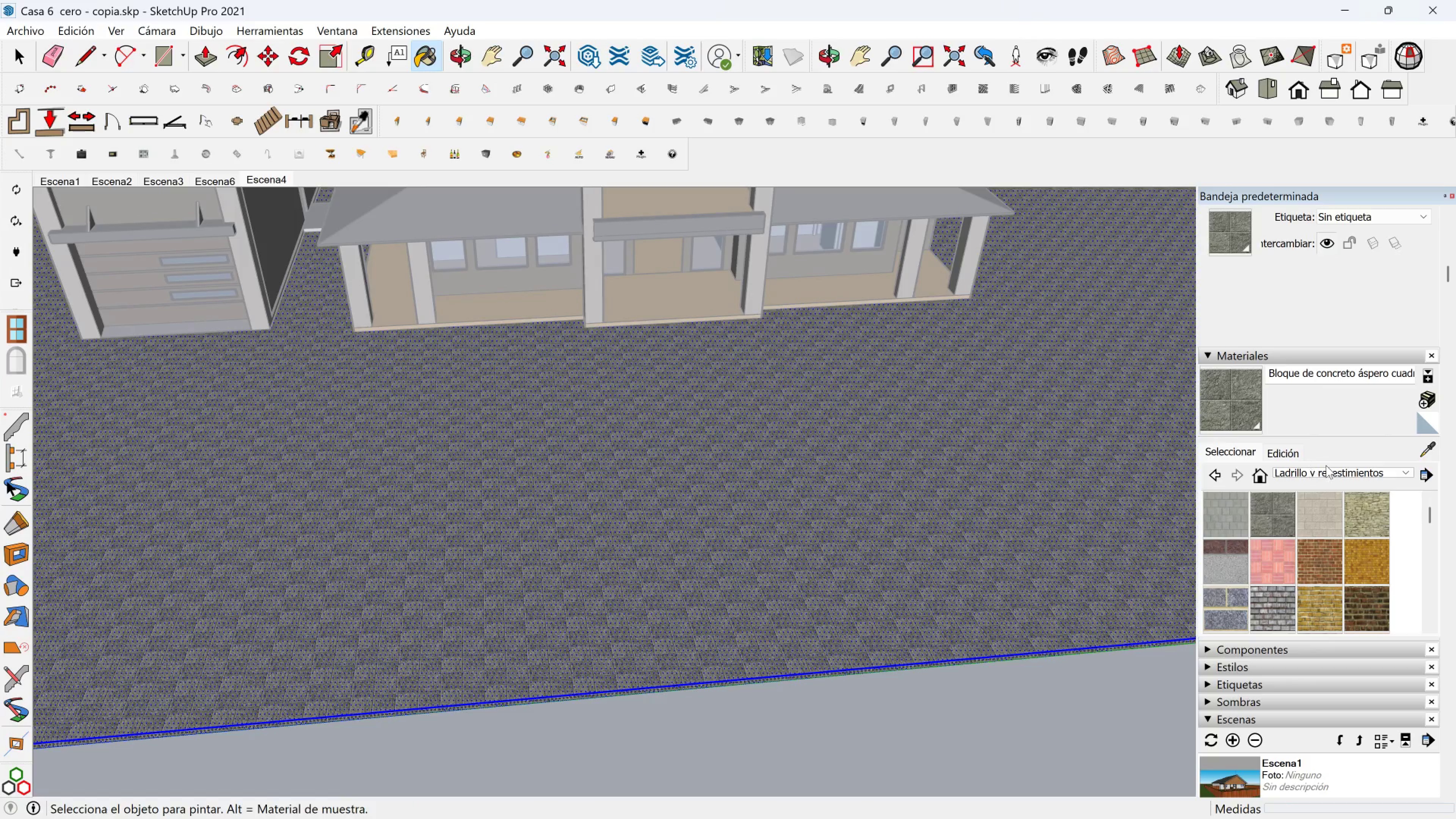 
left_click([1327, 471])
 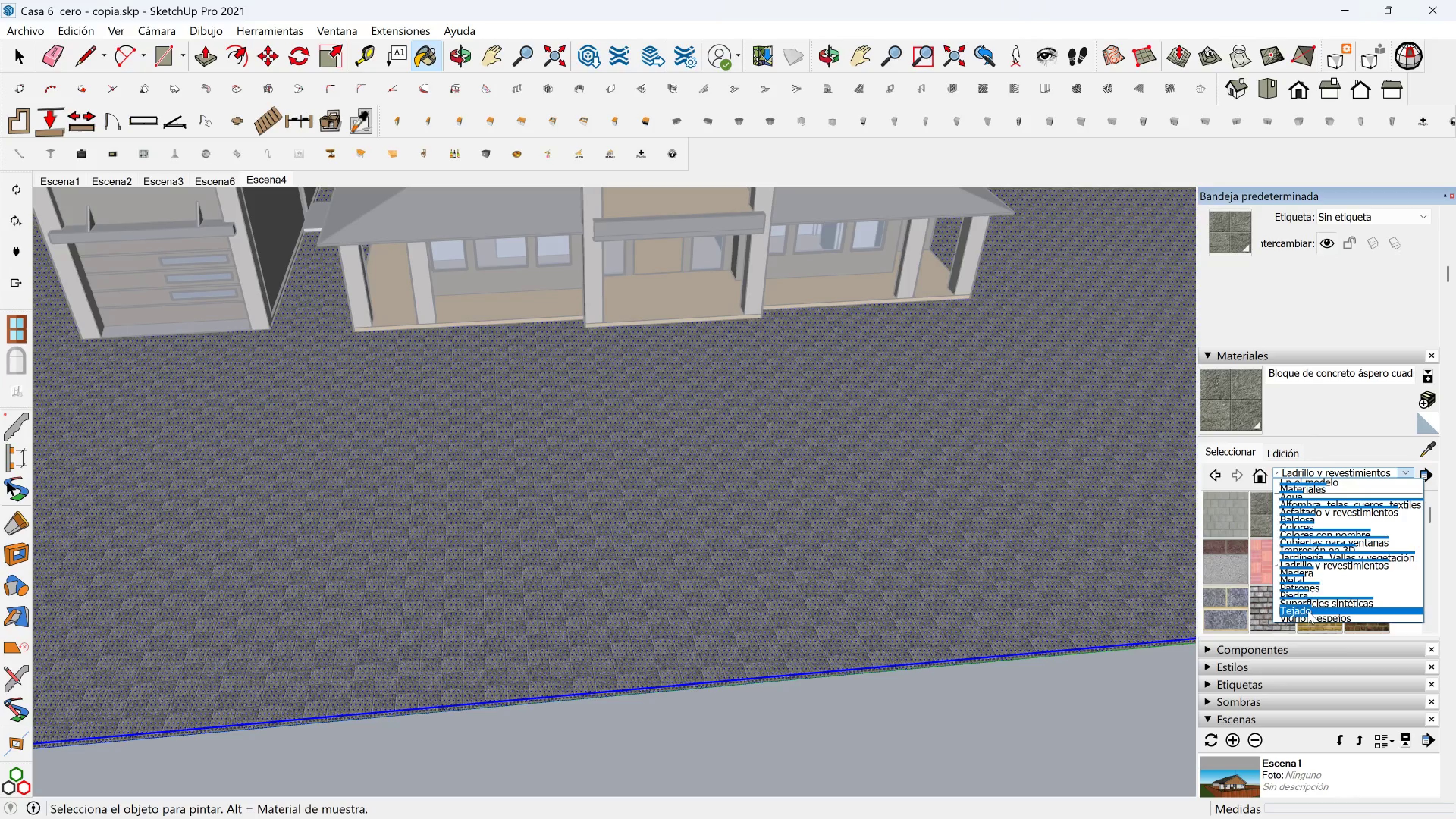 
wait(6.07)
 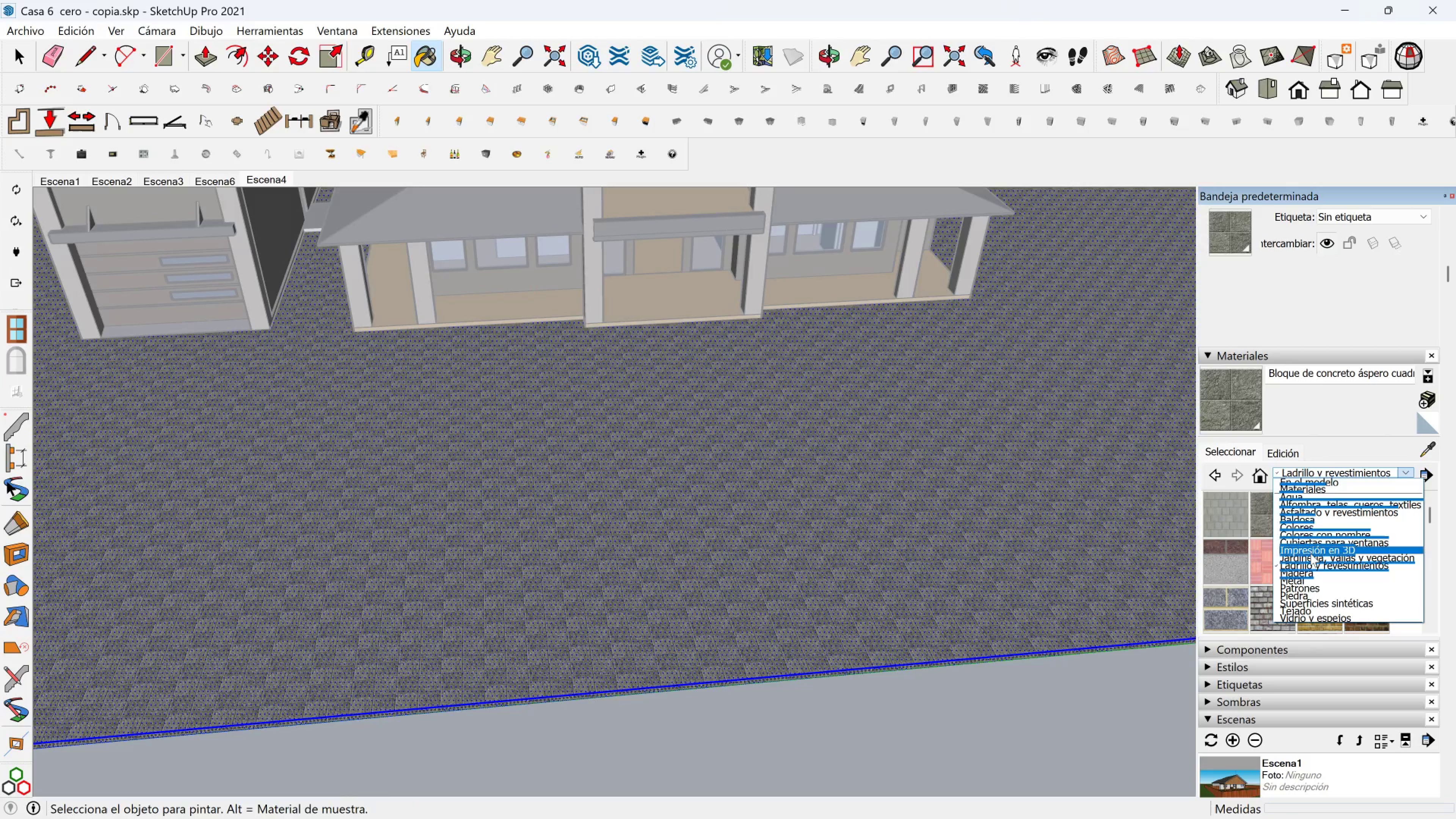 
left_click([1299, 594])
 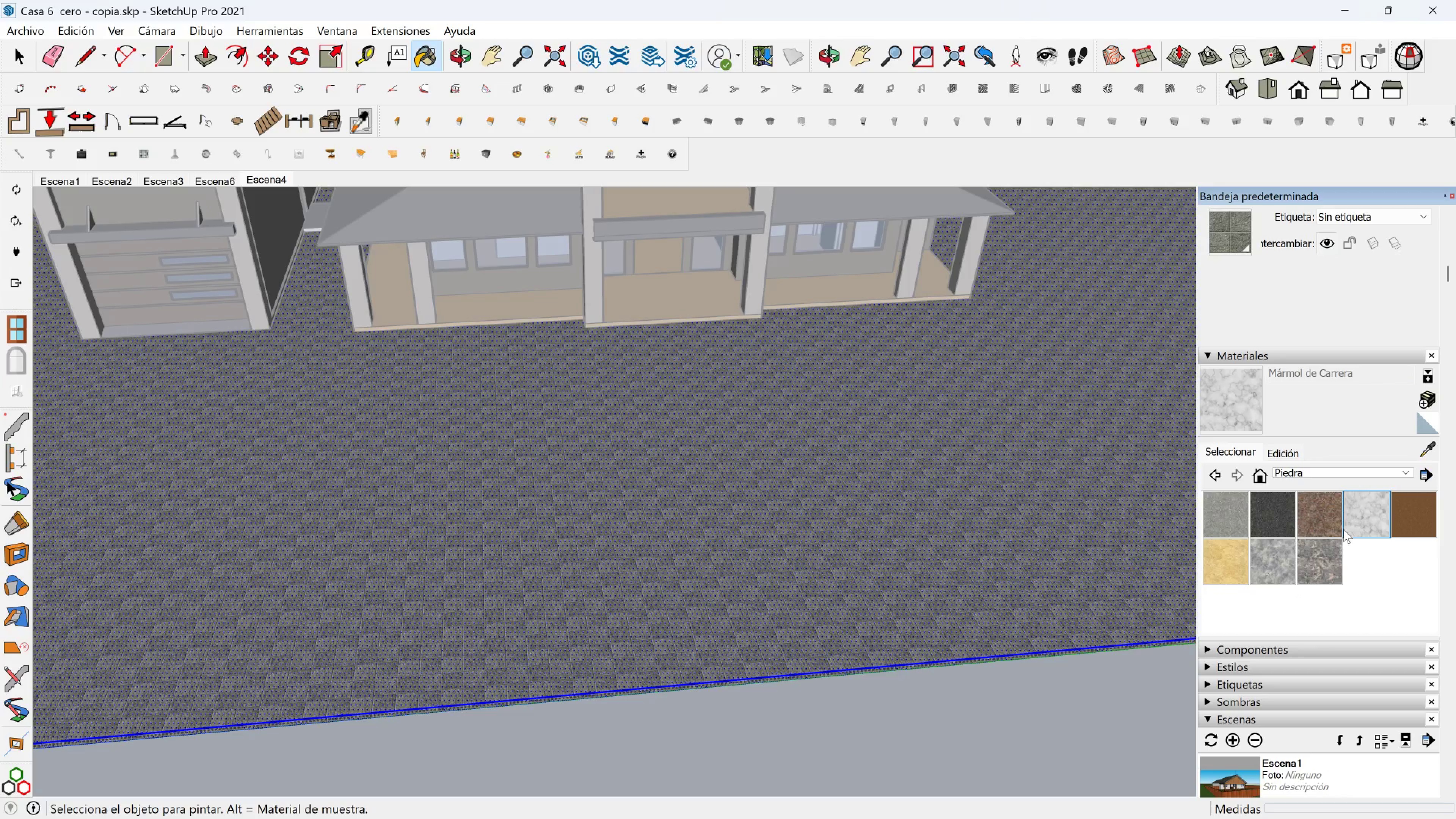 
double_click([1072, 548])
 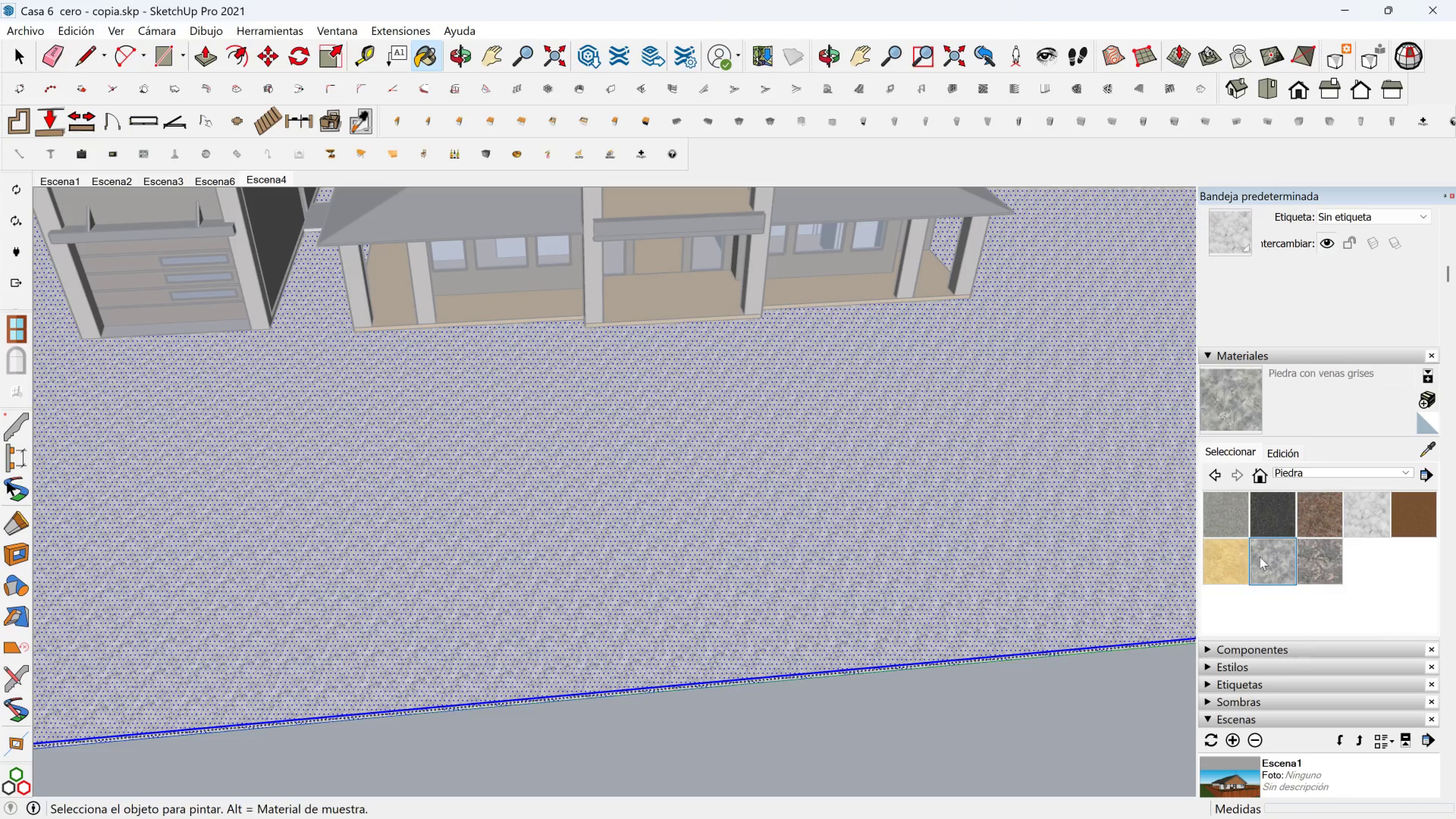 
double_click([1040, 525])
 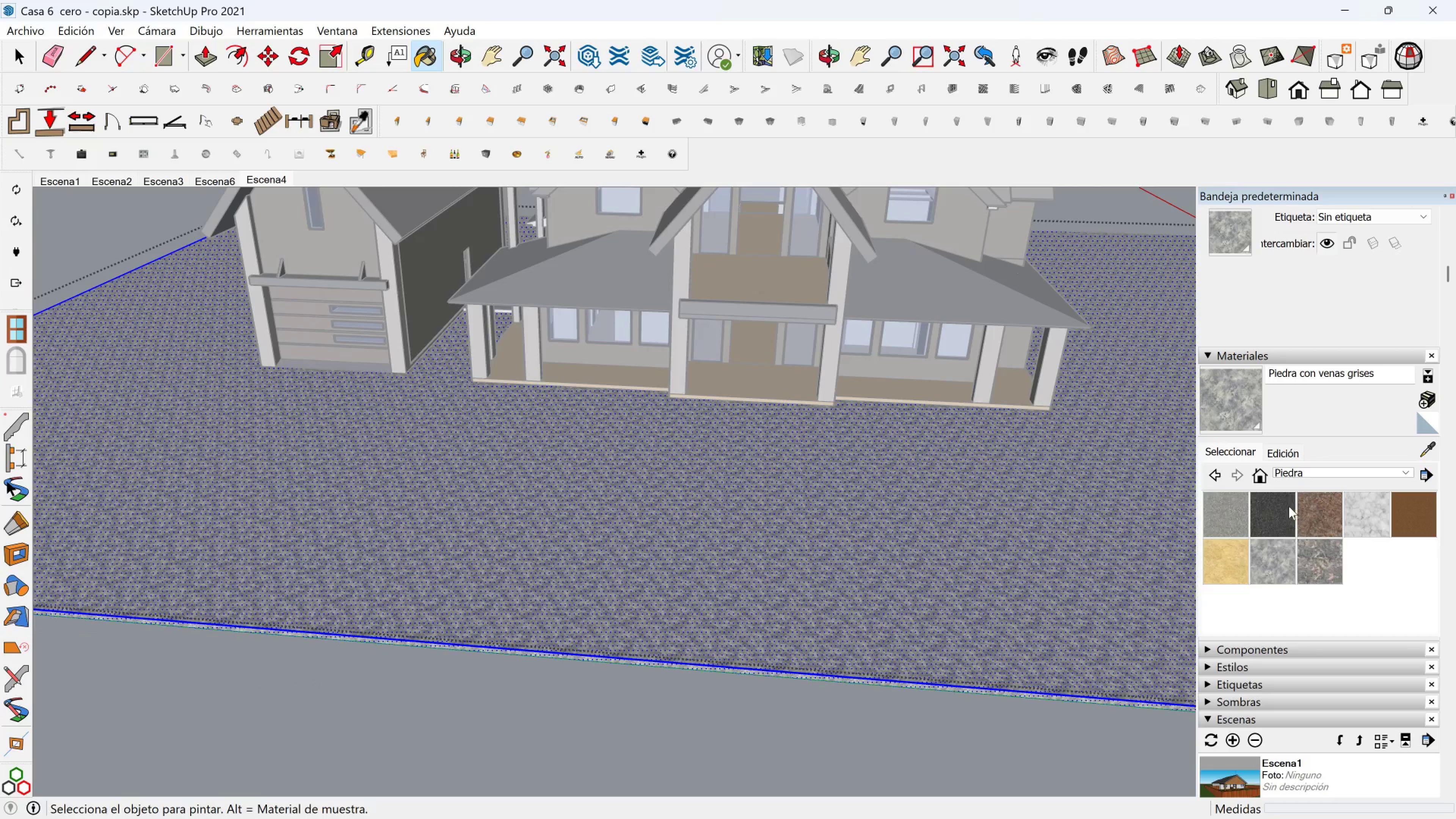 
double_click([959, 504])
 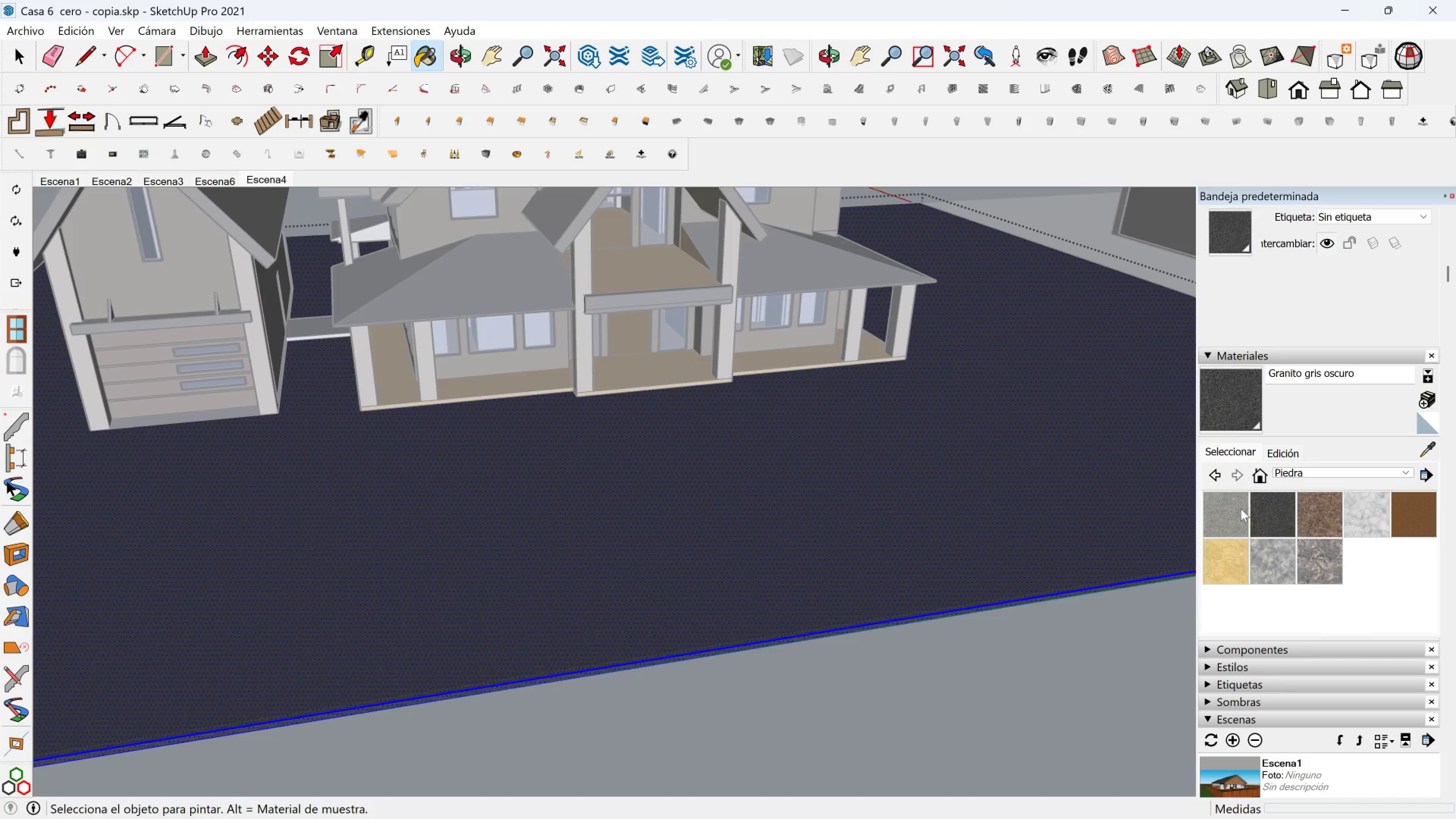 
double_click([916, 452])
 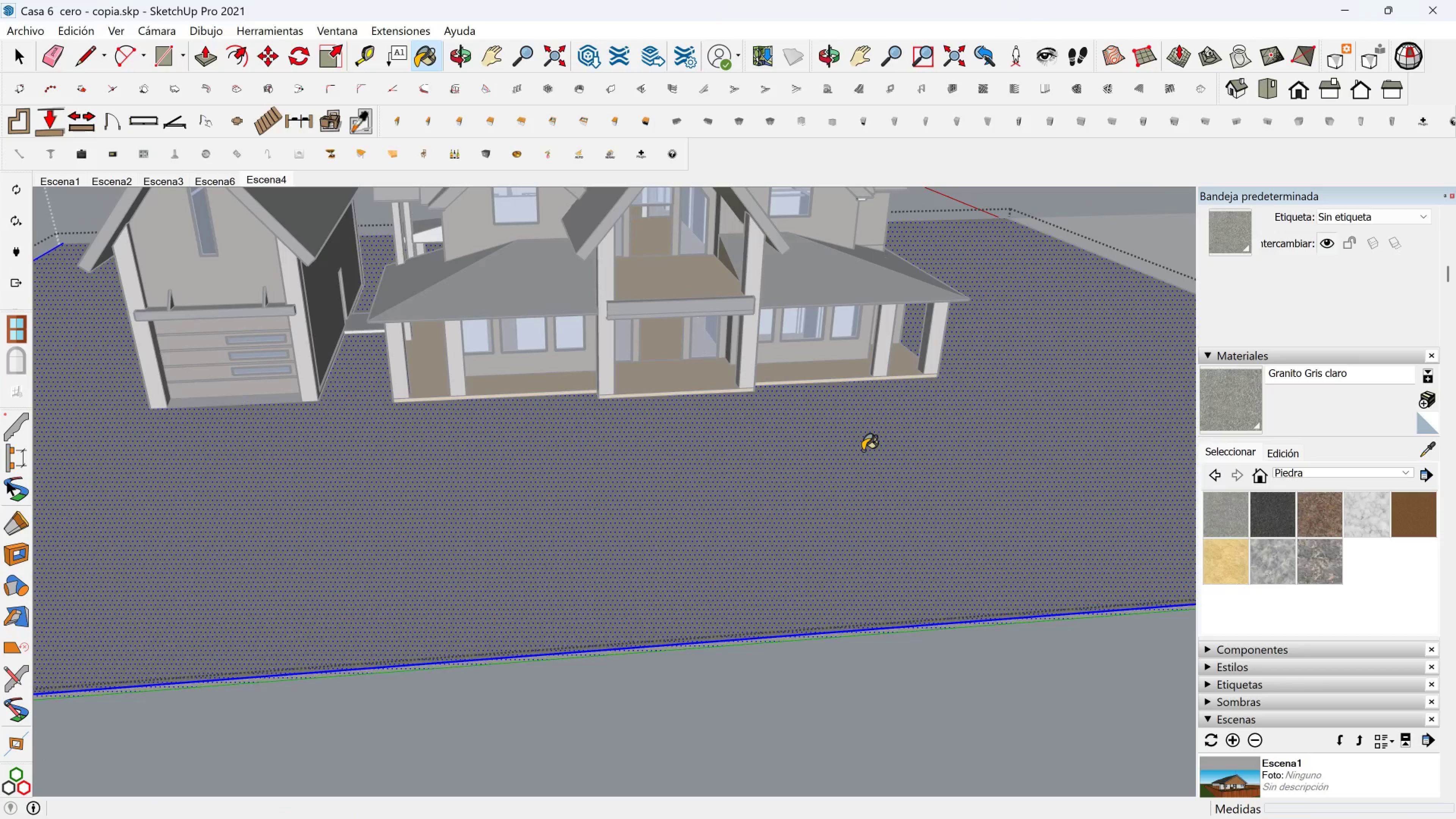 
key(Space)
 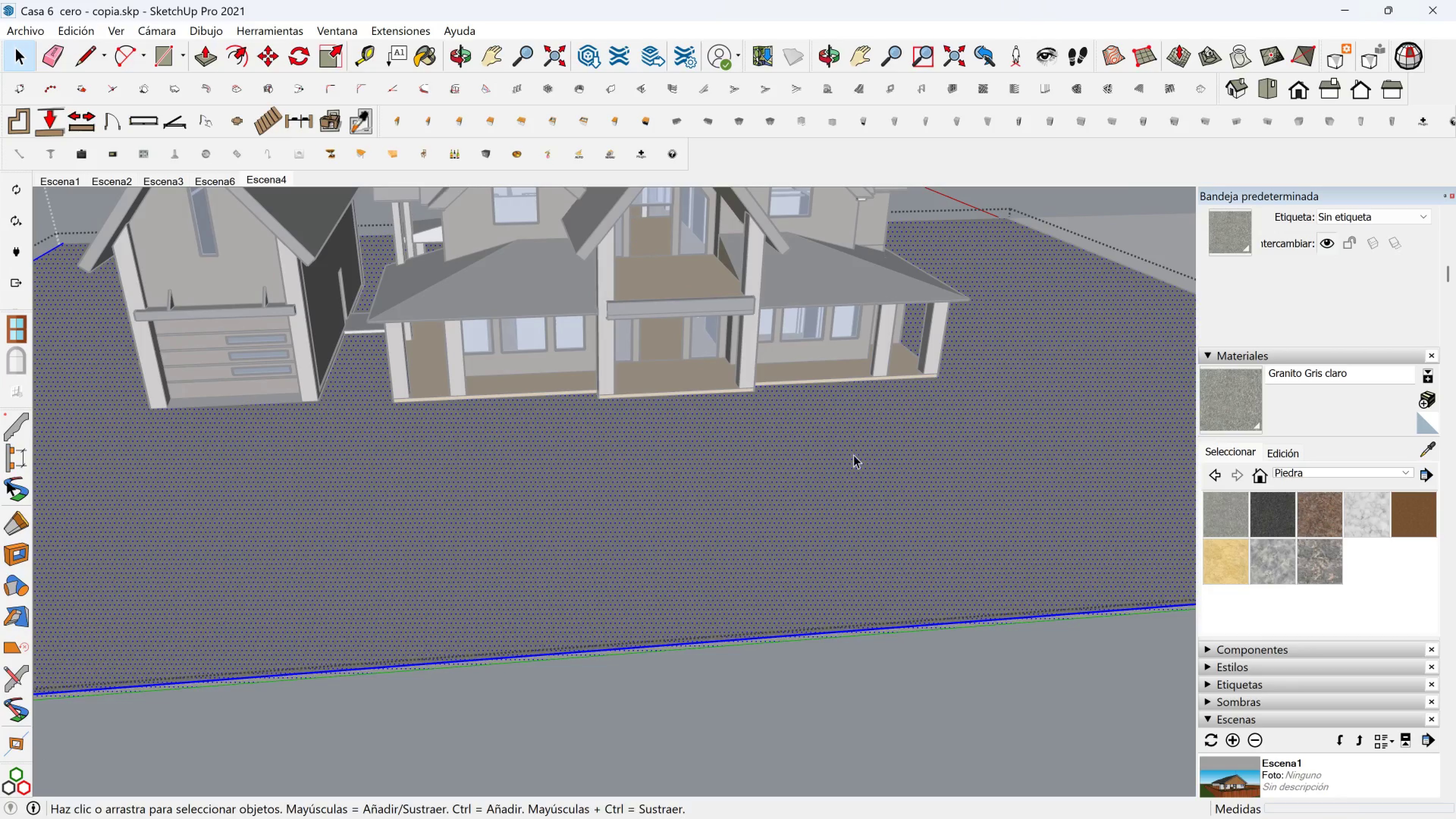 
key(Escape)
 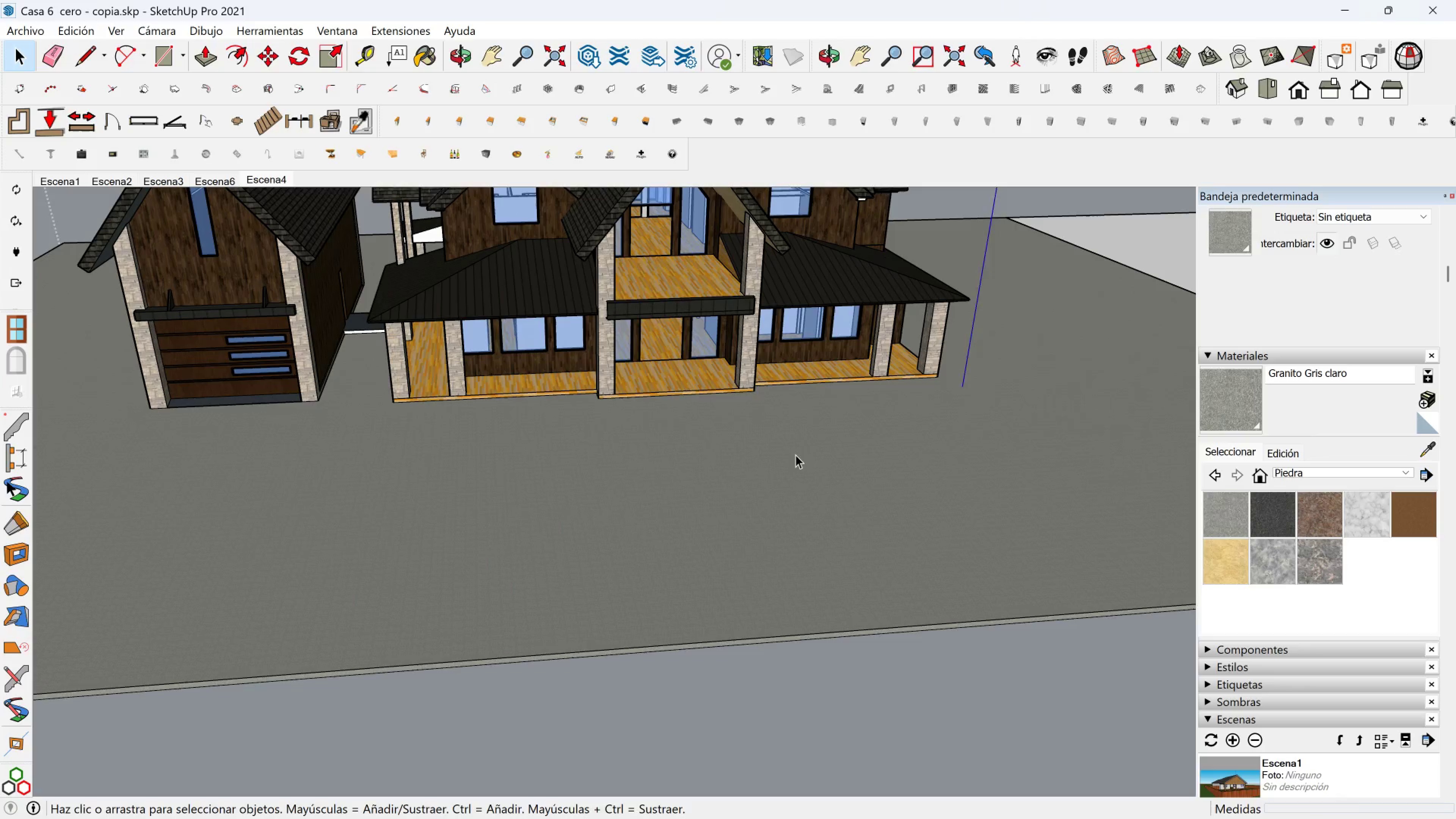 
key(Escape)
 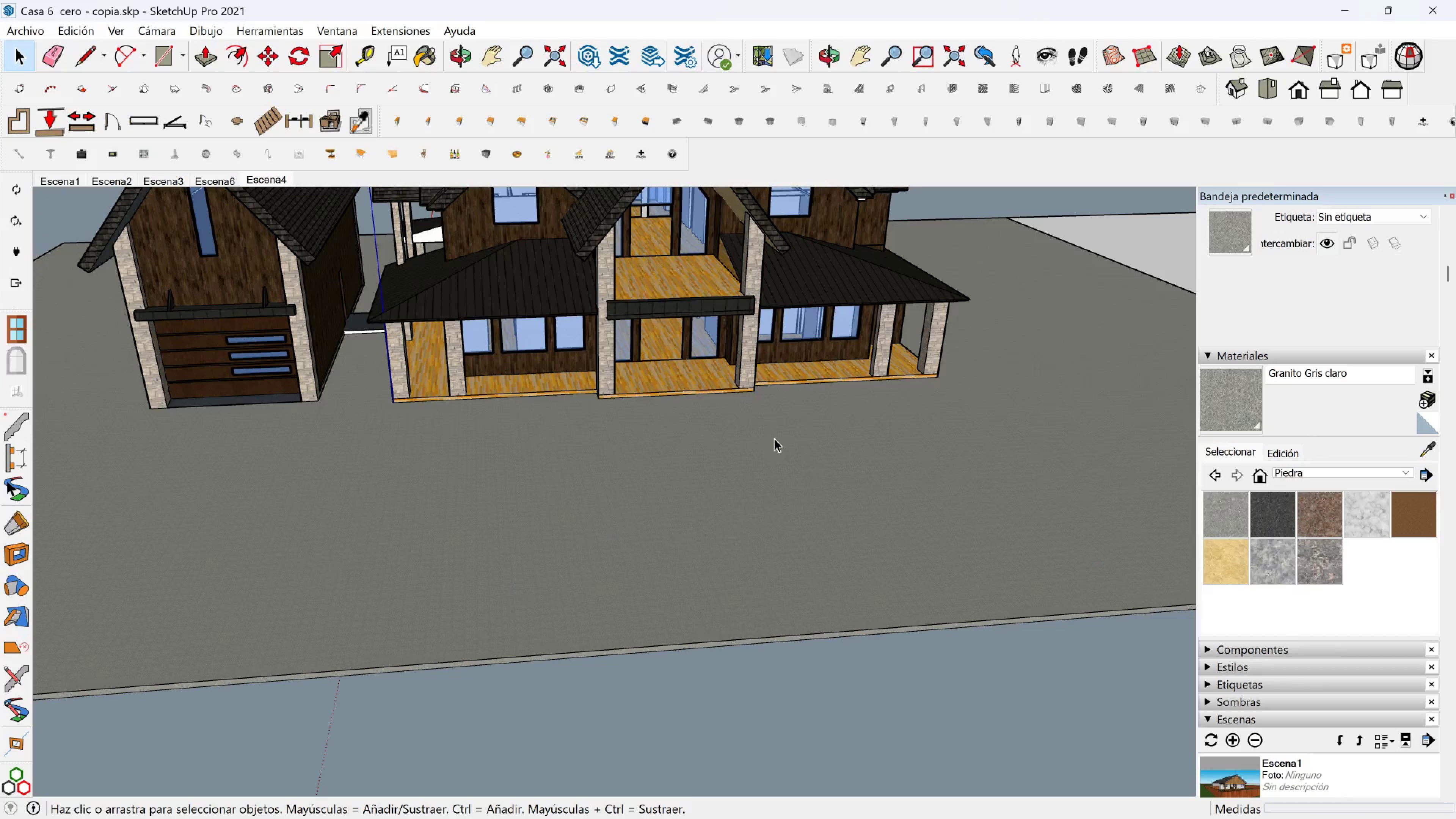 
key(Escape)
 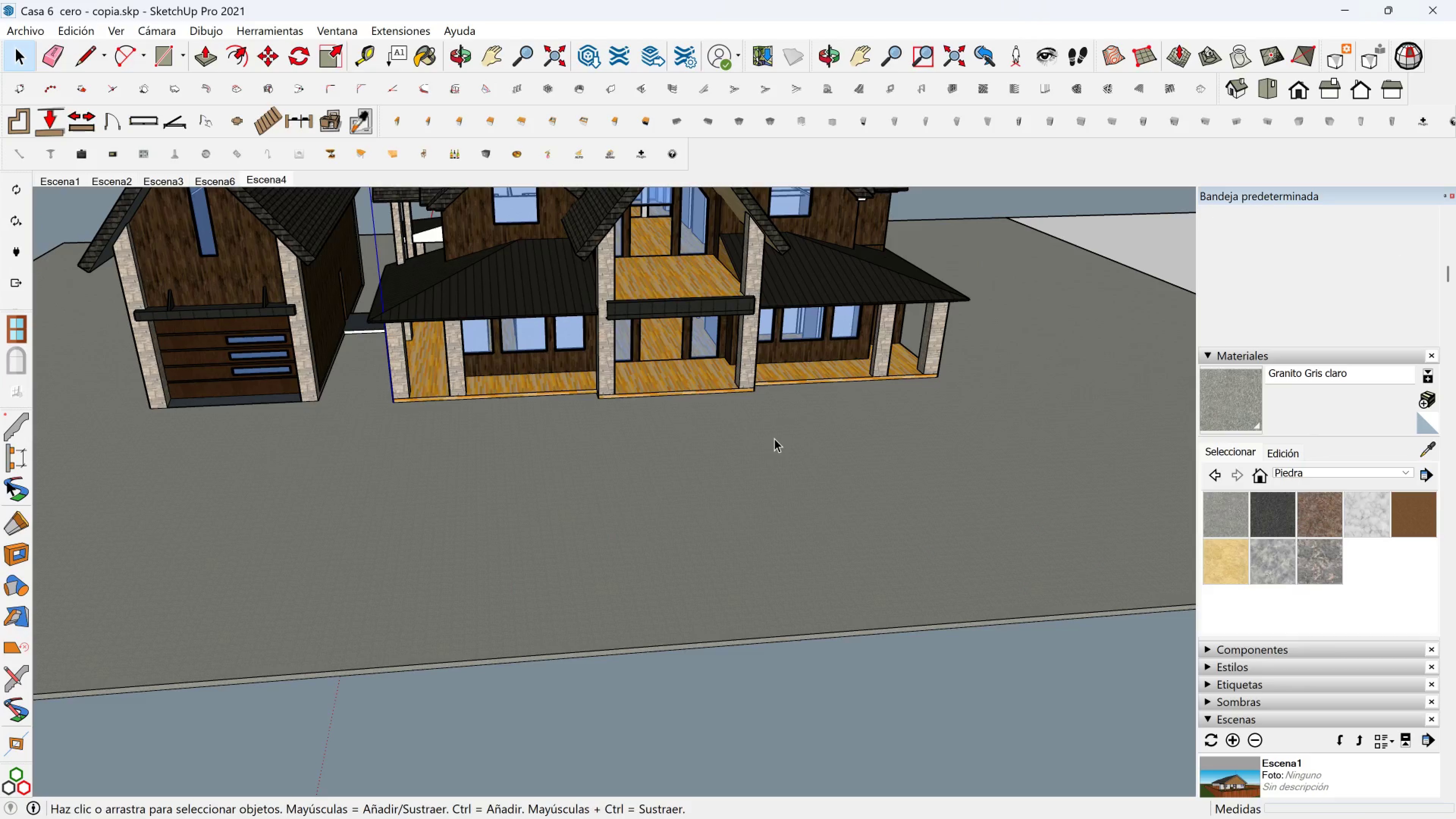 
scroll: coordinate [721, 433], scroll_direction: down, amount: 3.0
 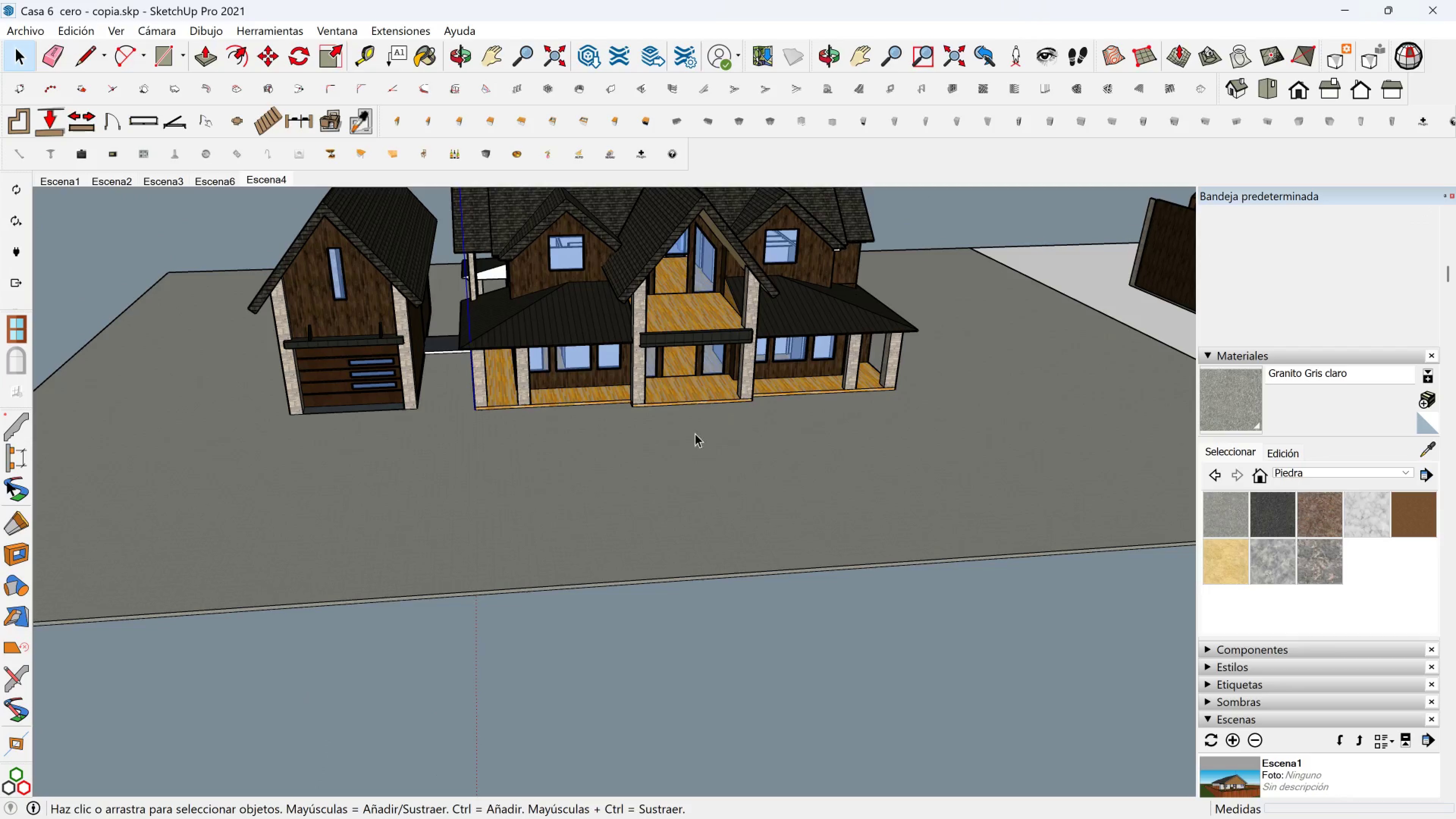 
hold_key(key=ShiftLeft, duration=0.38)
 